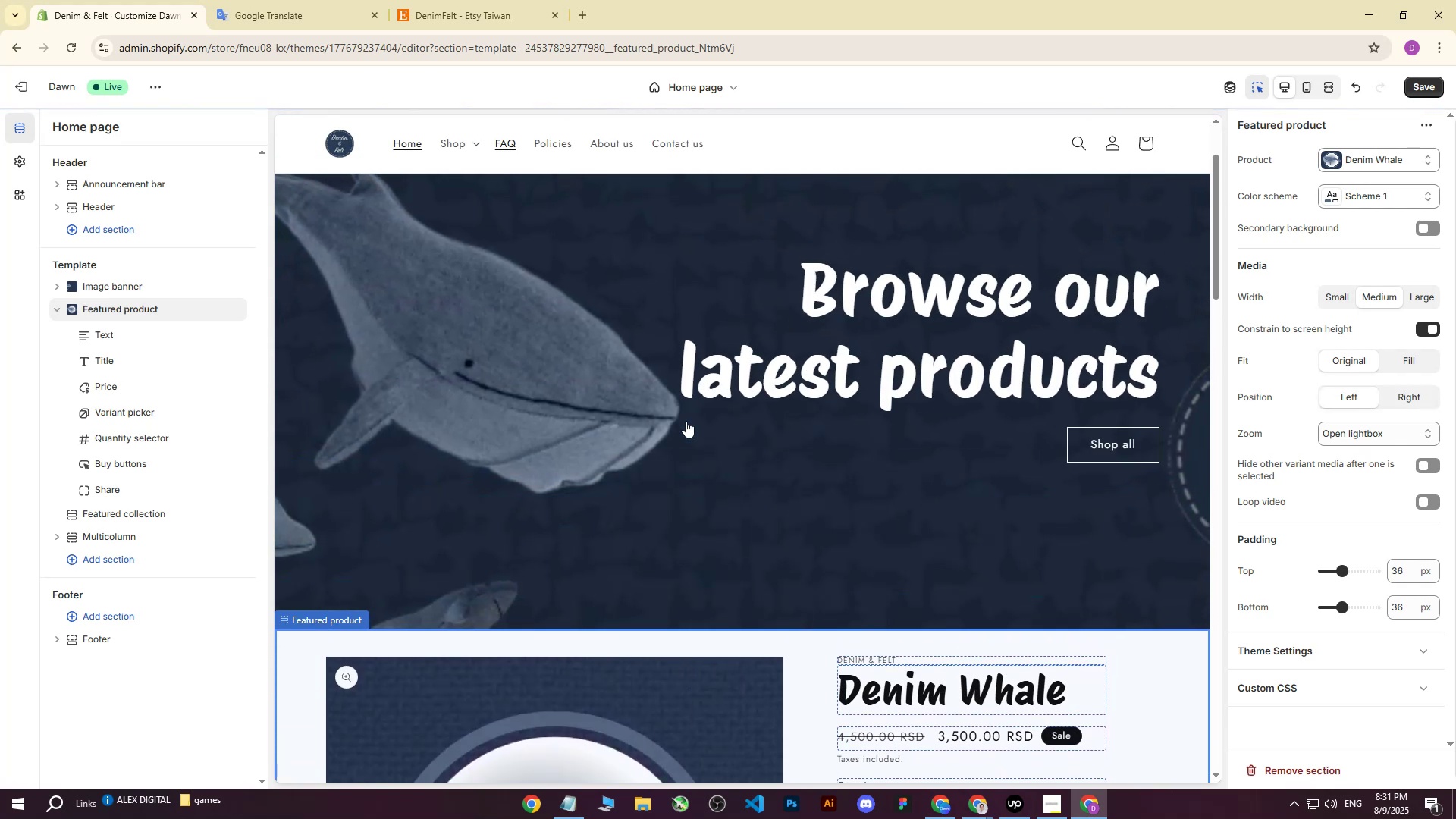 
scroll: coordinate [686, 421], scroll_direction: down, amount: 4.0
 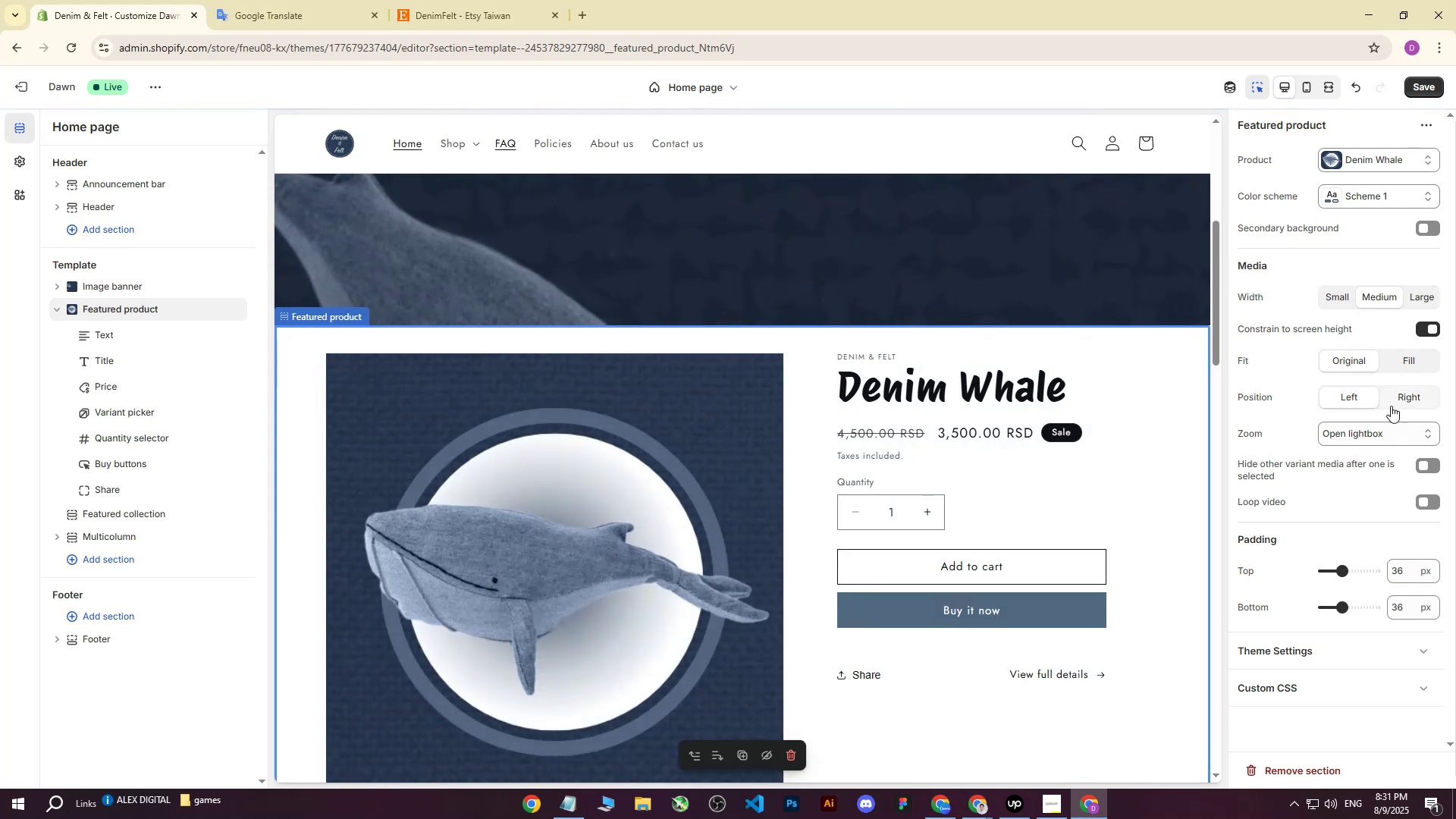 
left_click([1396, 397])
 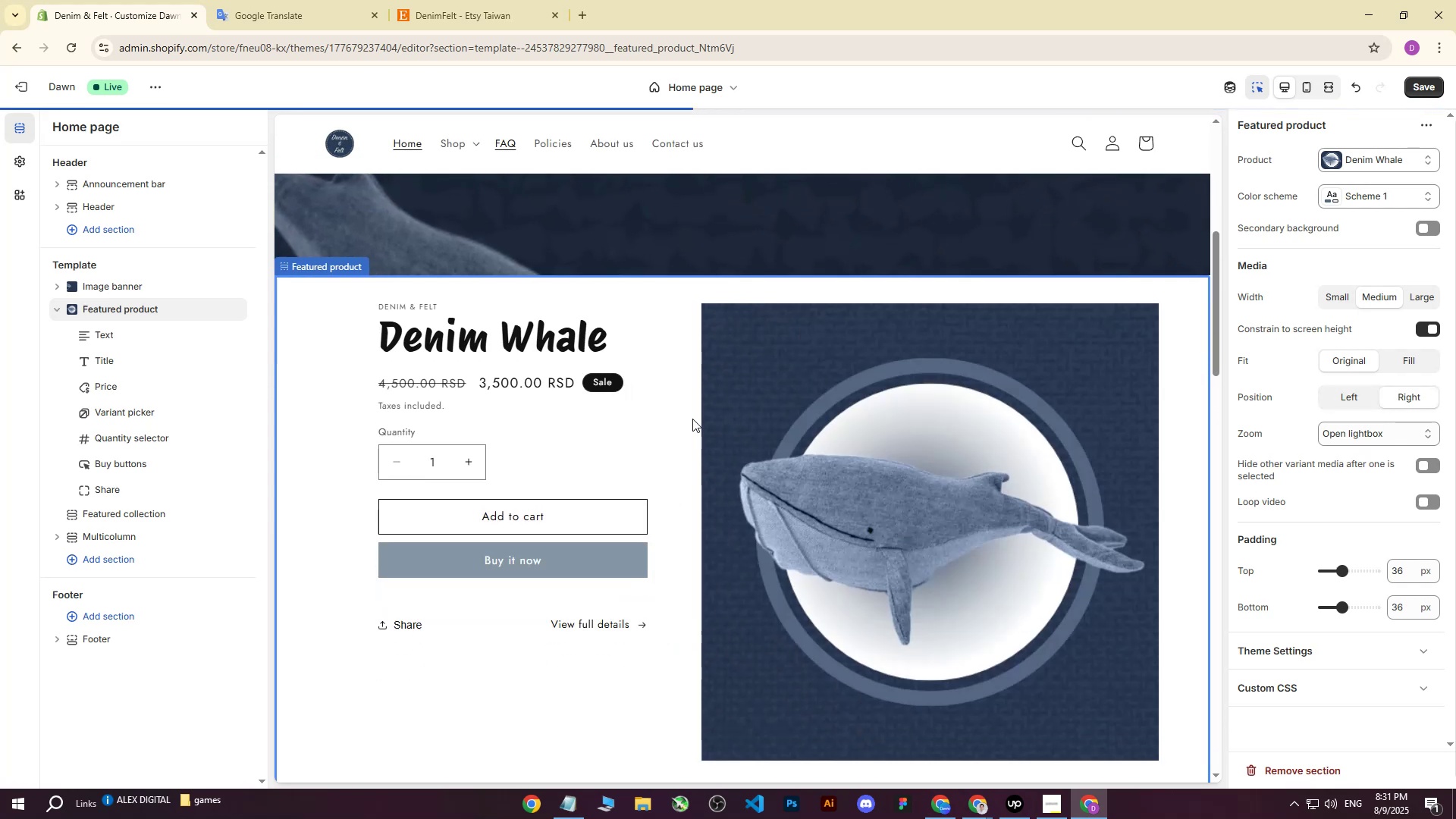 
scroll: coordinate [692, 419], scroll_direction: up, amount: 6.0
 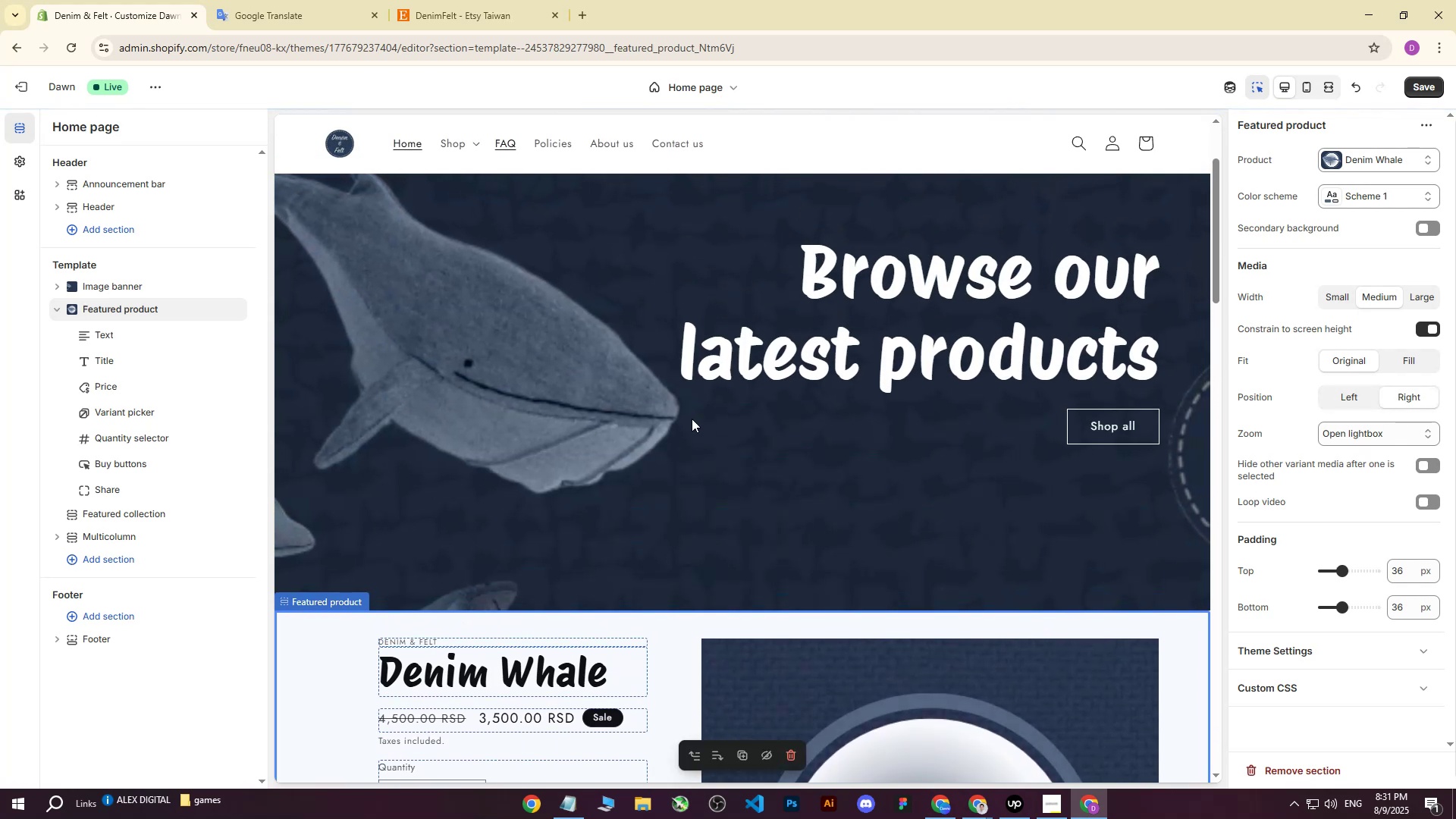 
scroll: coordinate [692, 419], scroll_direction: down, amount: 4.0
 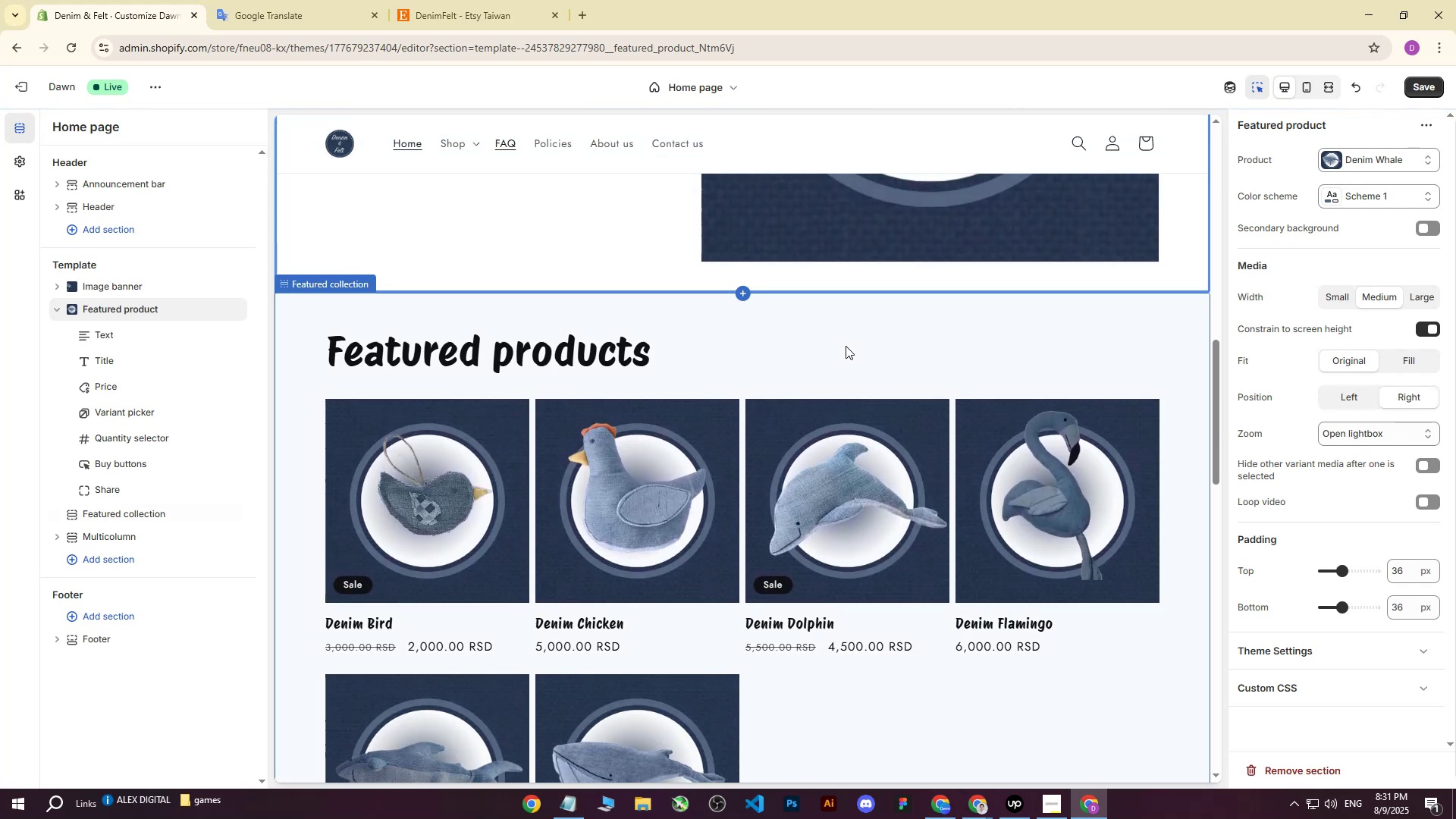 
left_click([846, 346])
 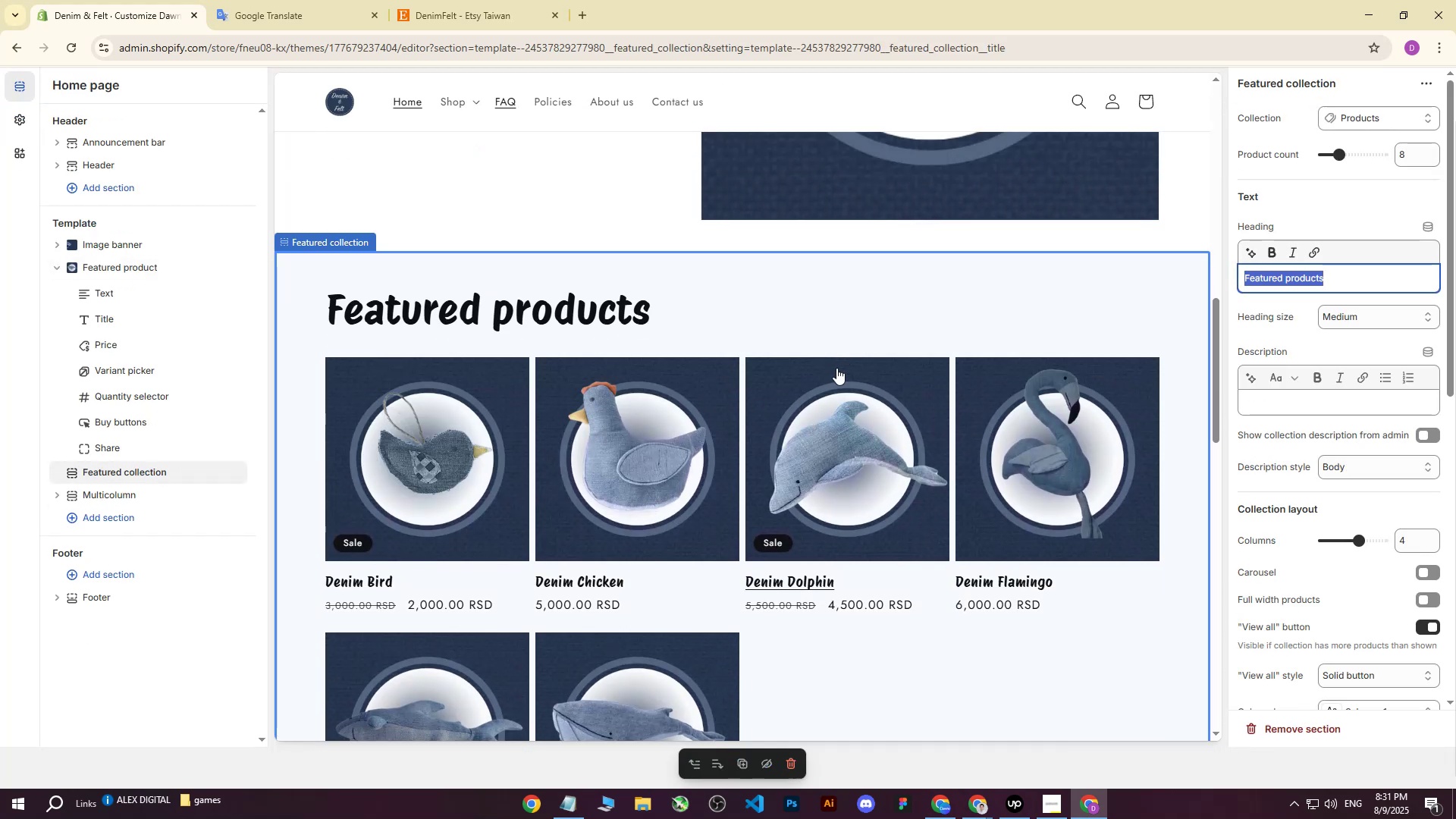 
scroll: coordinate [826, 389], scroll_direction: up, amount: 6.0
 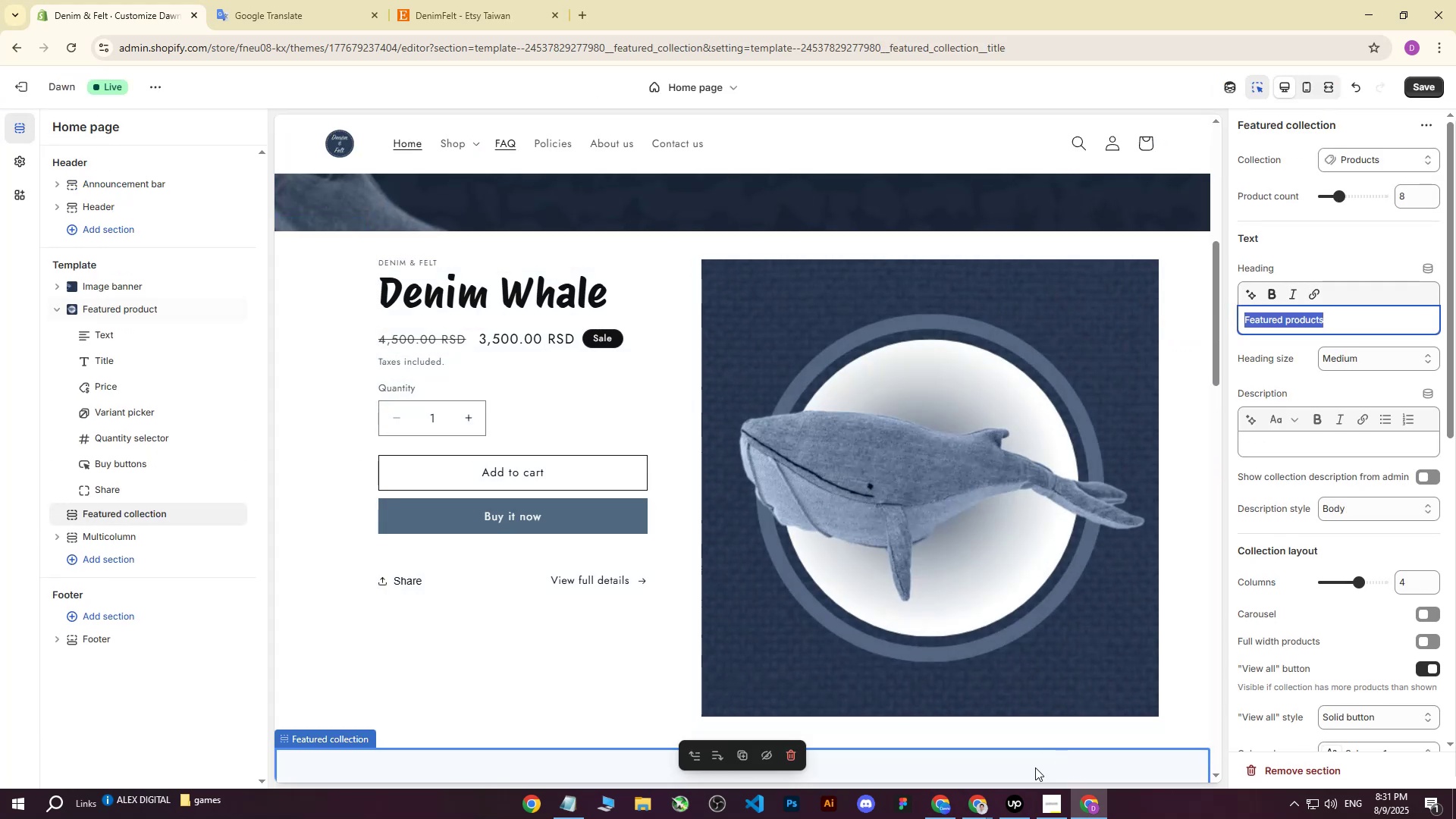 
left_click([1020, 802])
 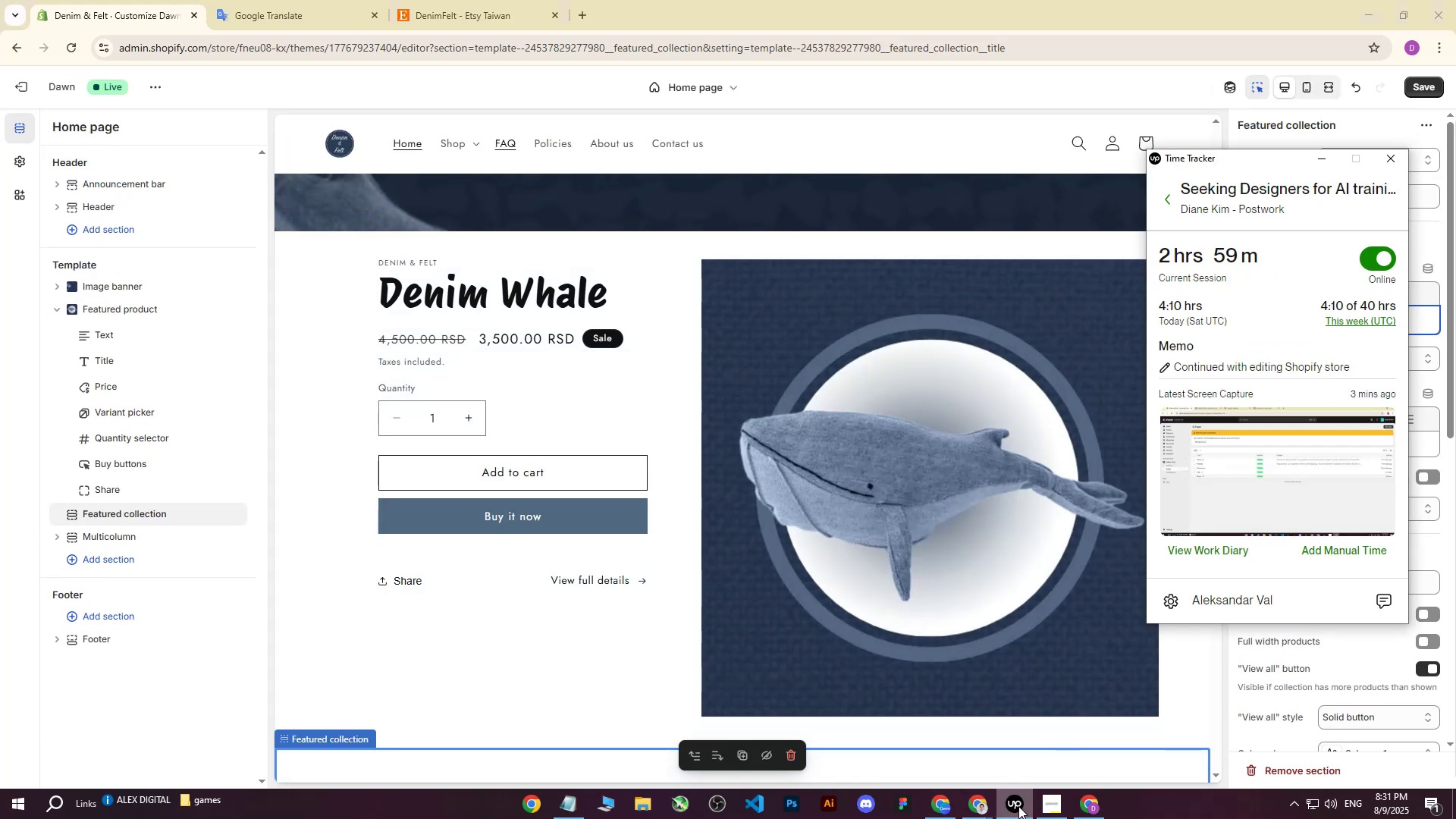 
left_click([1018, 806])
 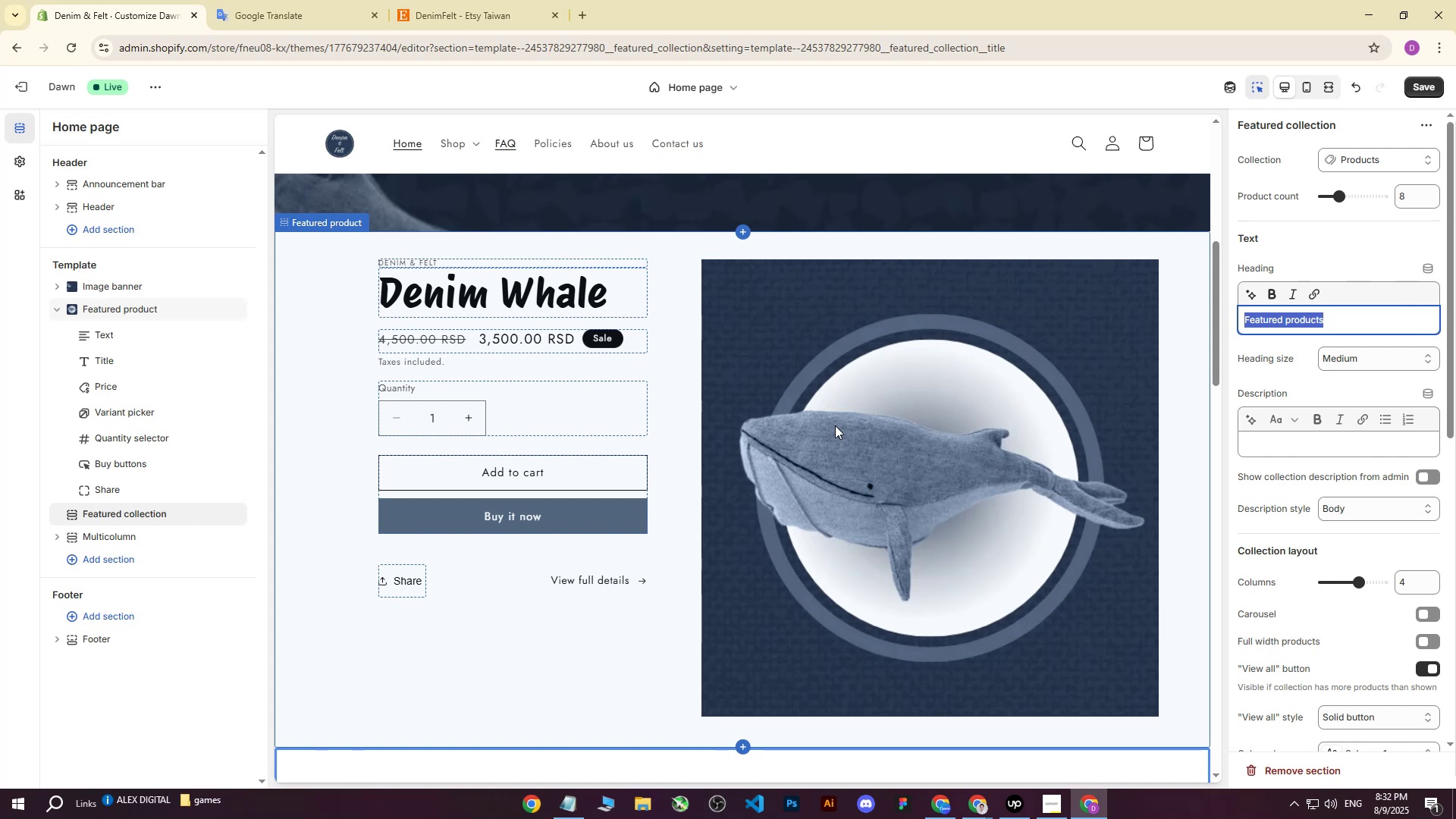 
wait(30.31)
 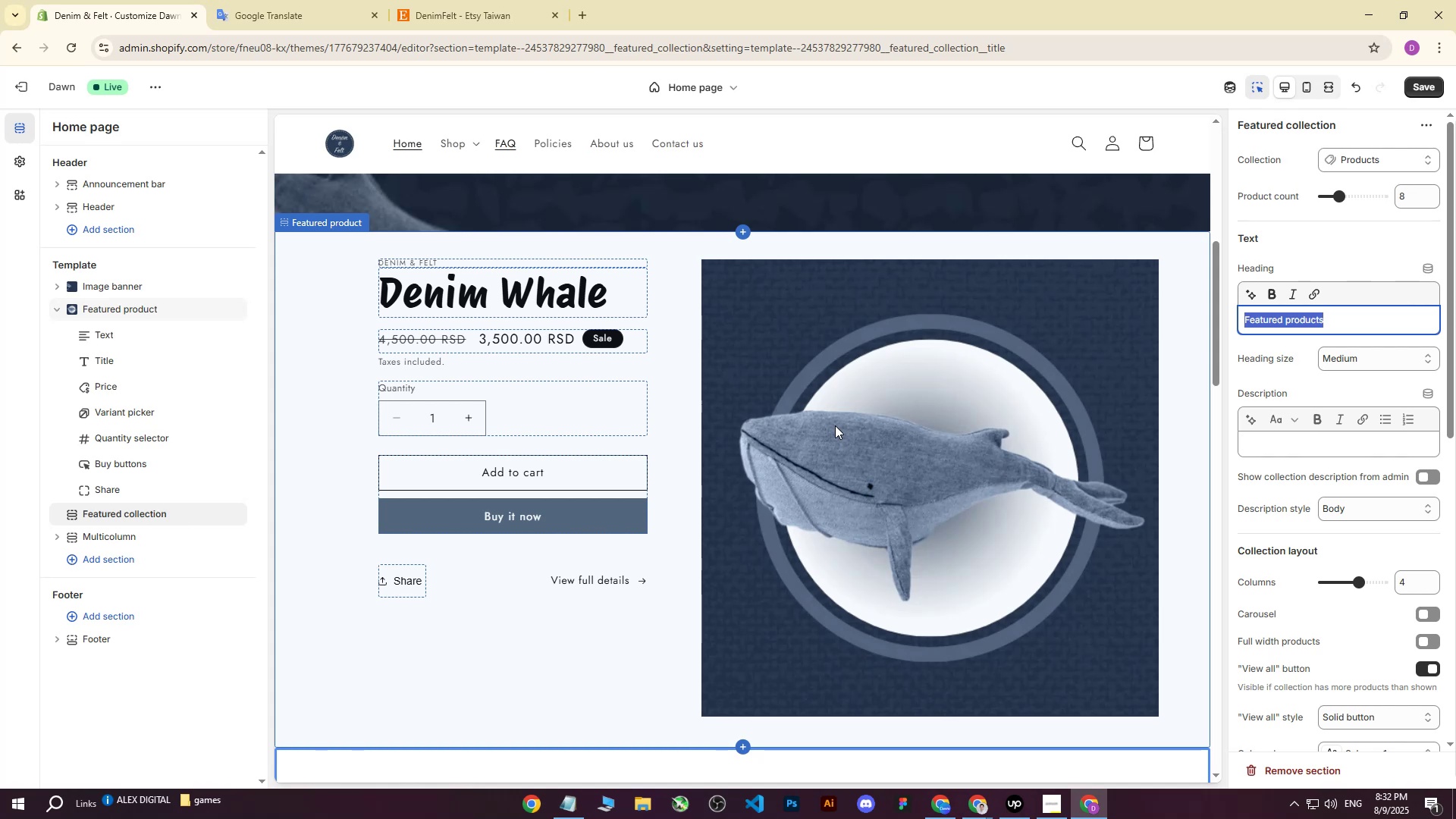 
scroll: coordinate [877, 542], scroll_direction: down, amount: 3.0
 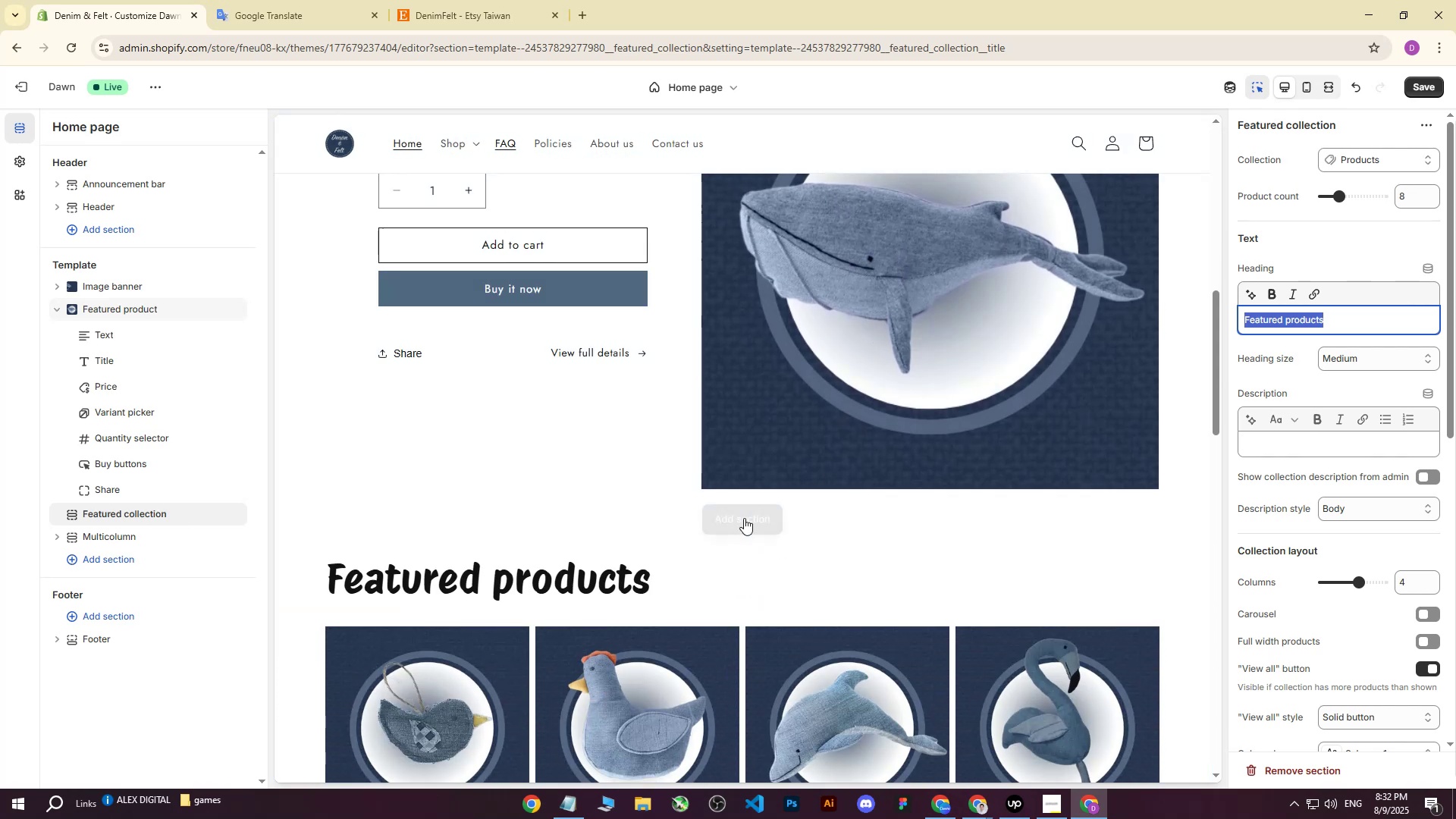 
left_click([738, 518])
 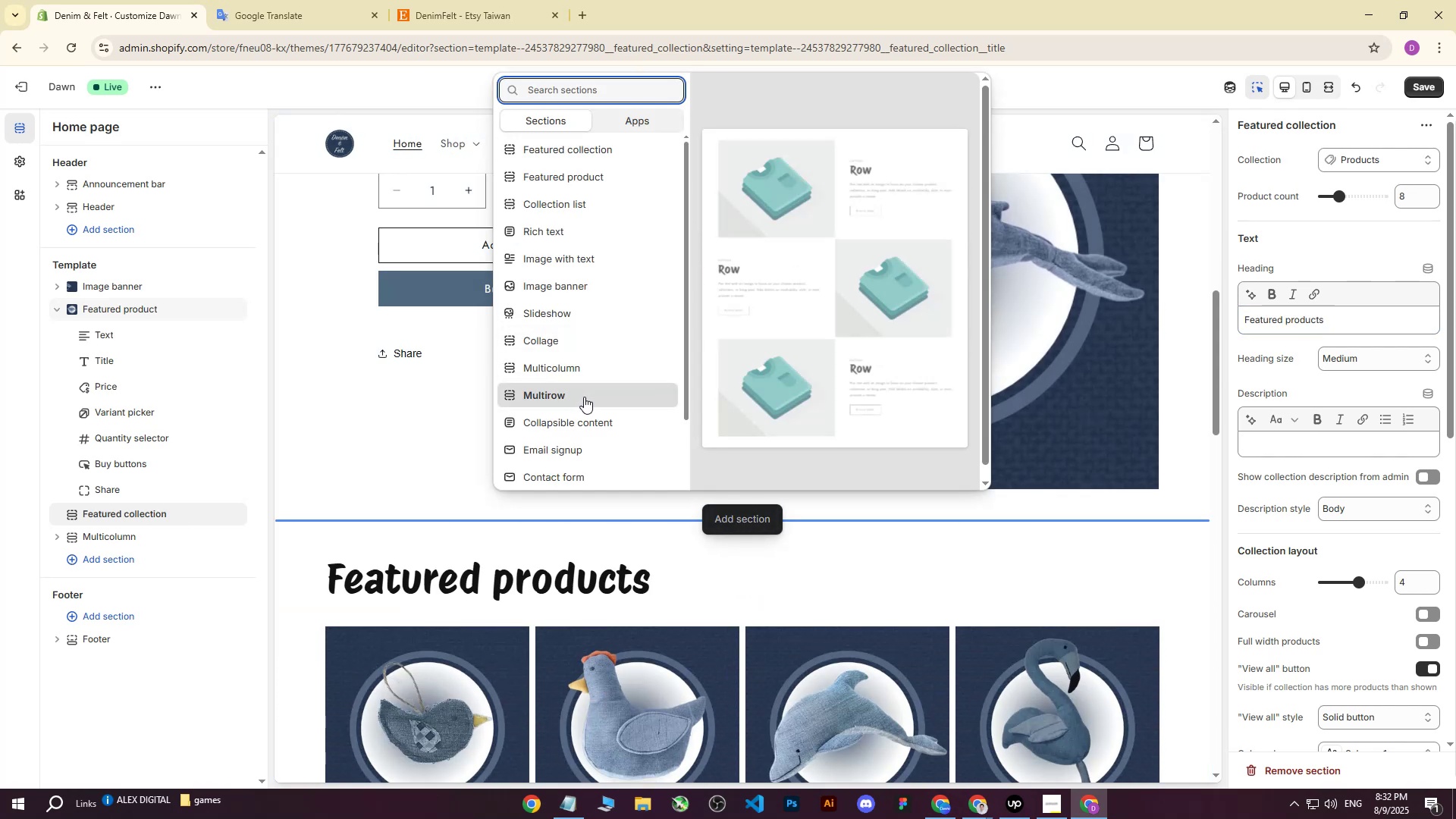 
wait(10.13)
 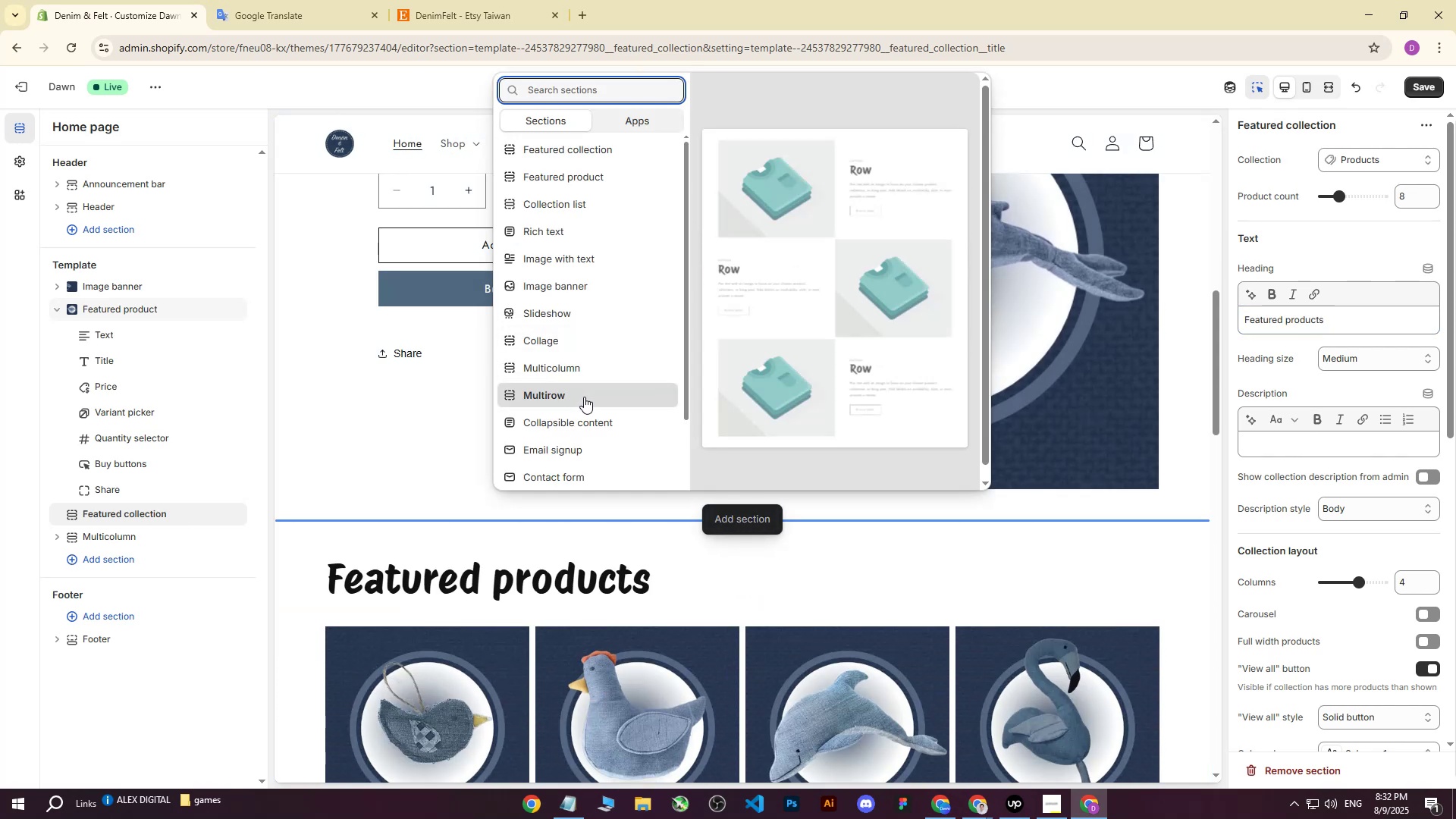 
left_click([586, 391])
 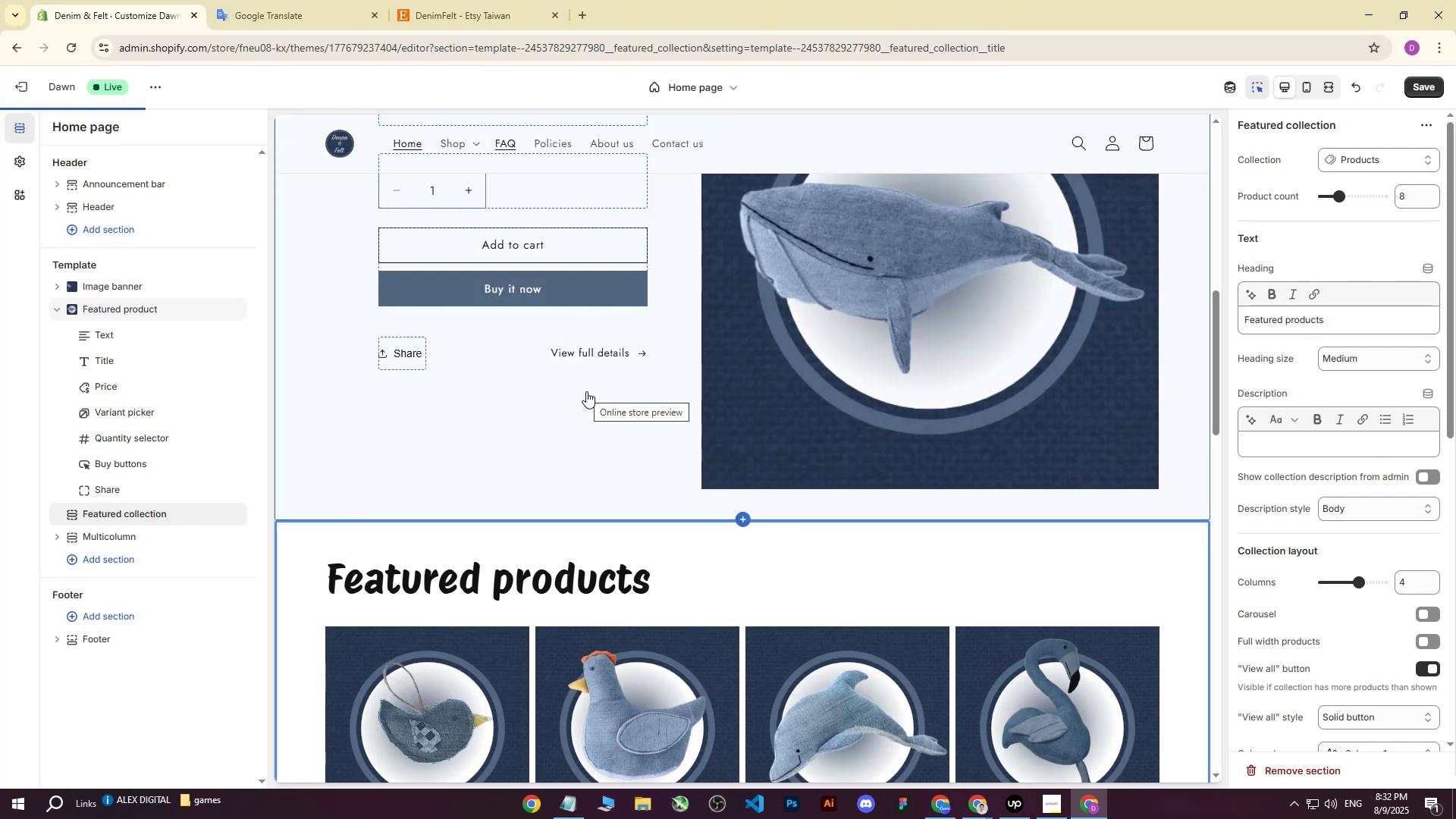 
scroll: coordinate [593, 391], scroll_direction: down, amount: 3.0
 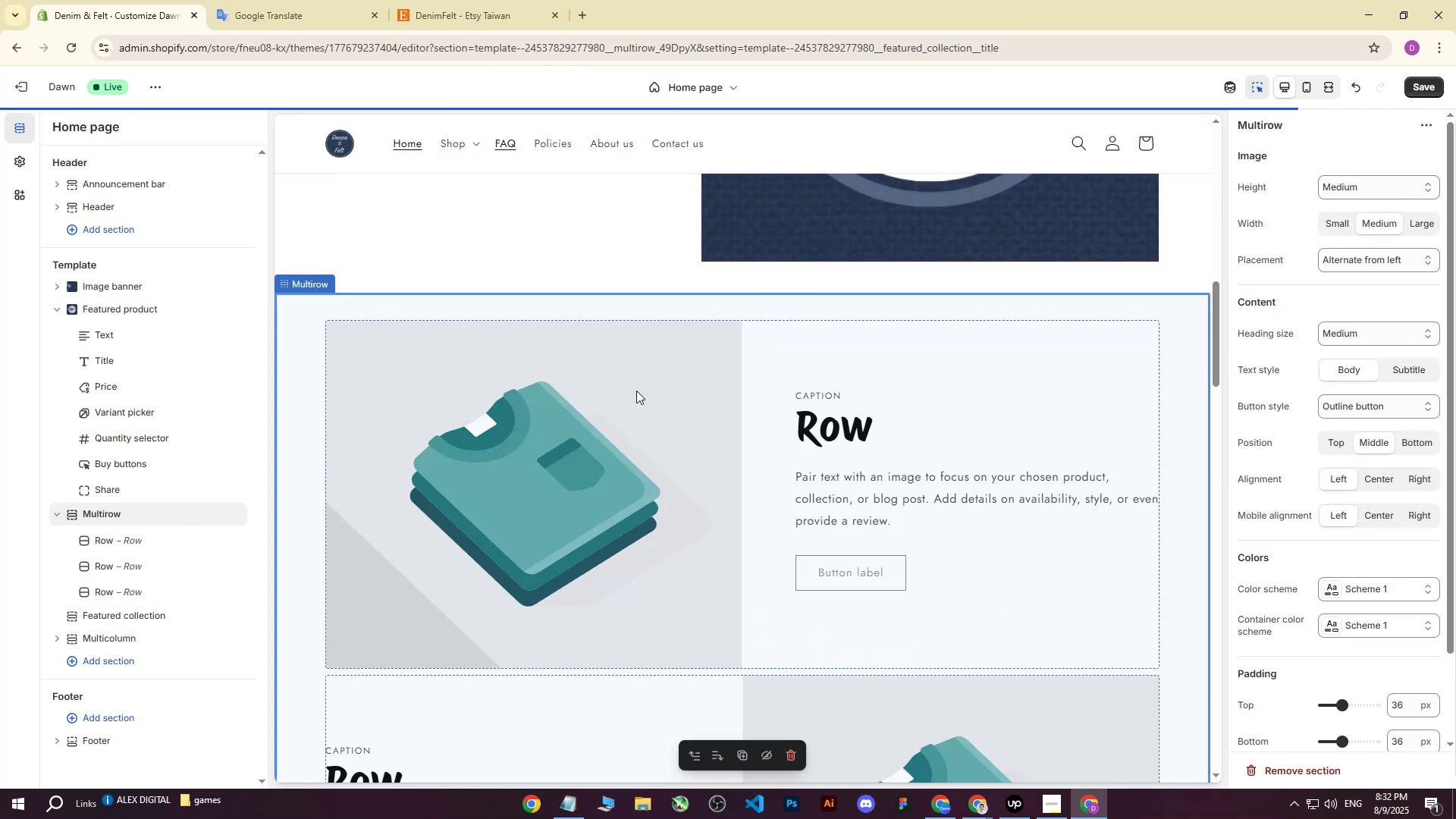 
scroll: coordinate [648, 389], scroll_direction: up, amount: 10.0
 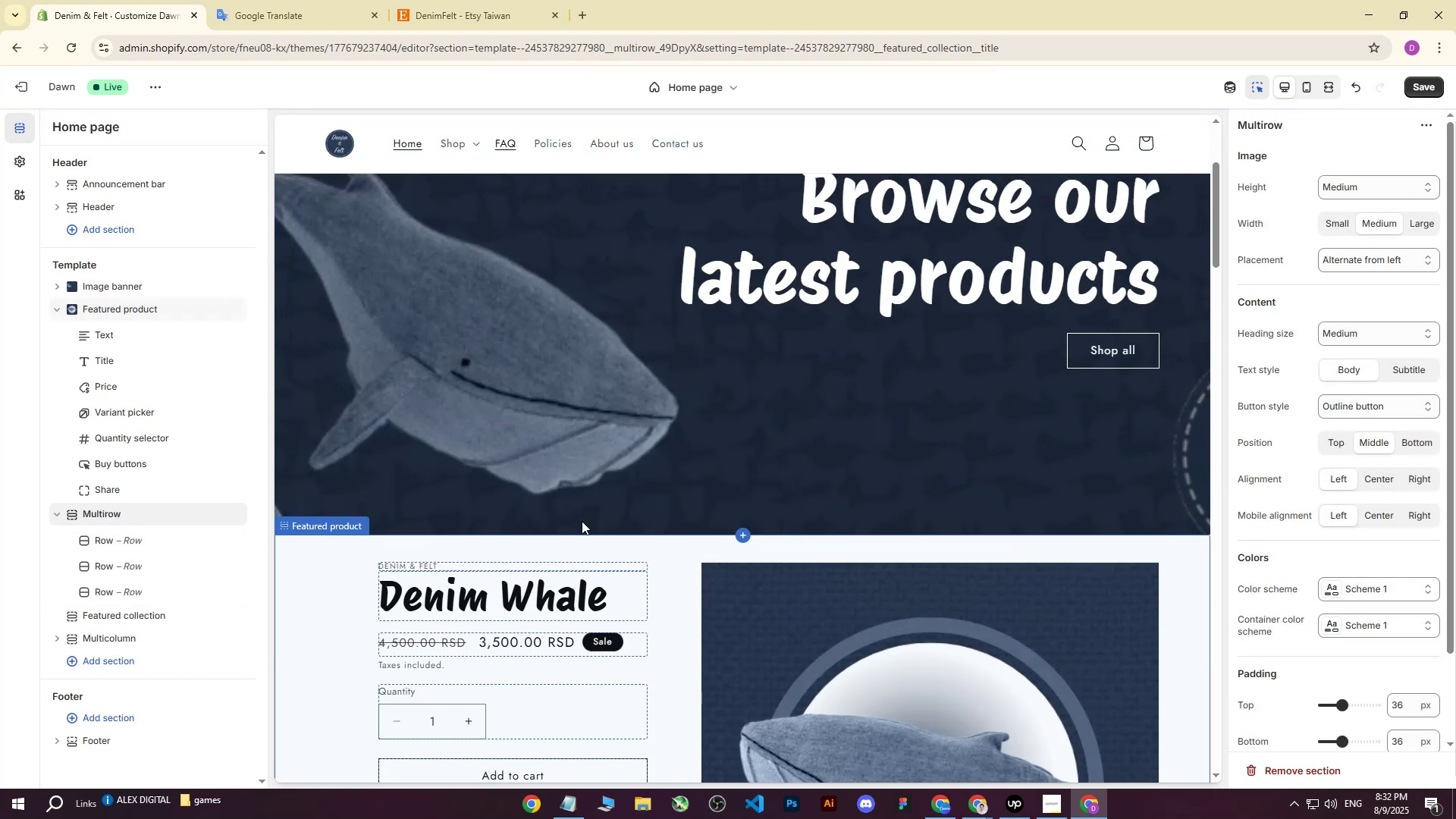 
scroll: coordinate [692, 530], scroll_direction: down, amount: 10.0
 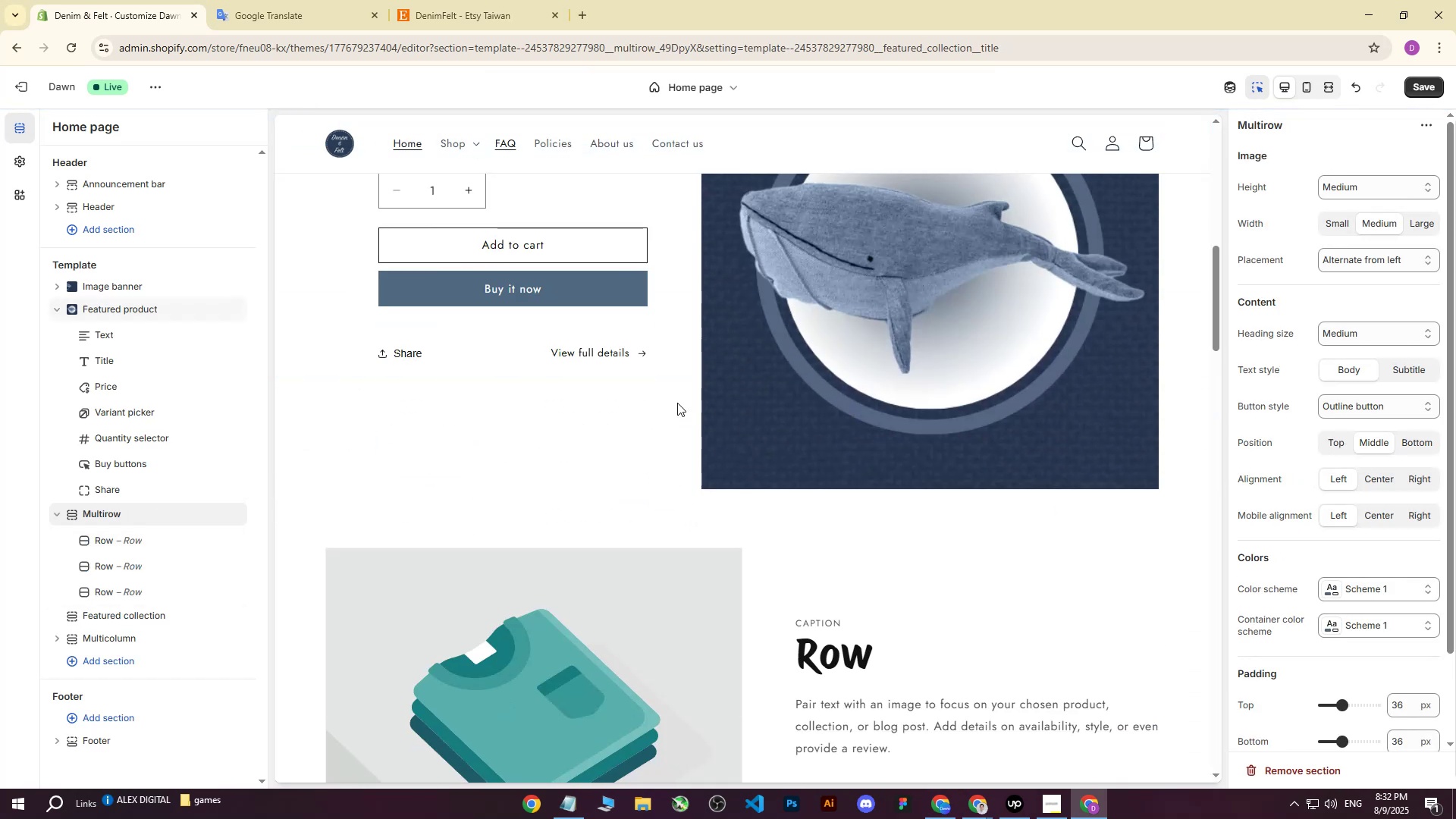 
left_click([677, 403])
 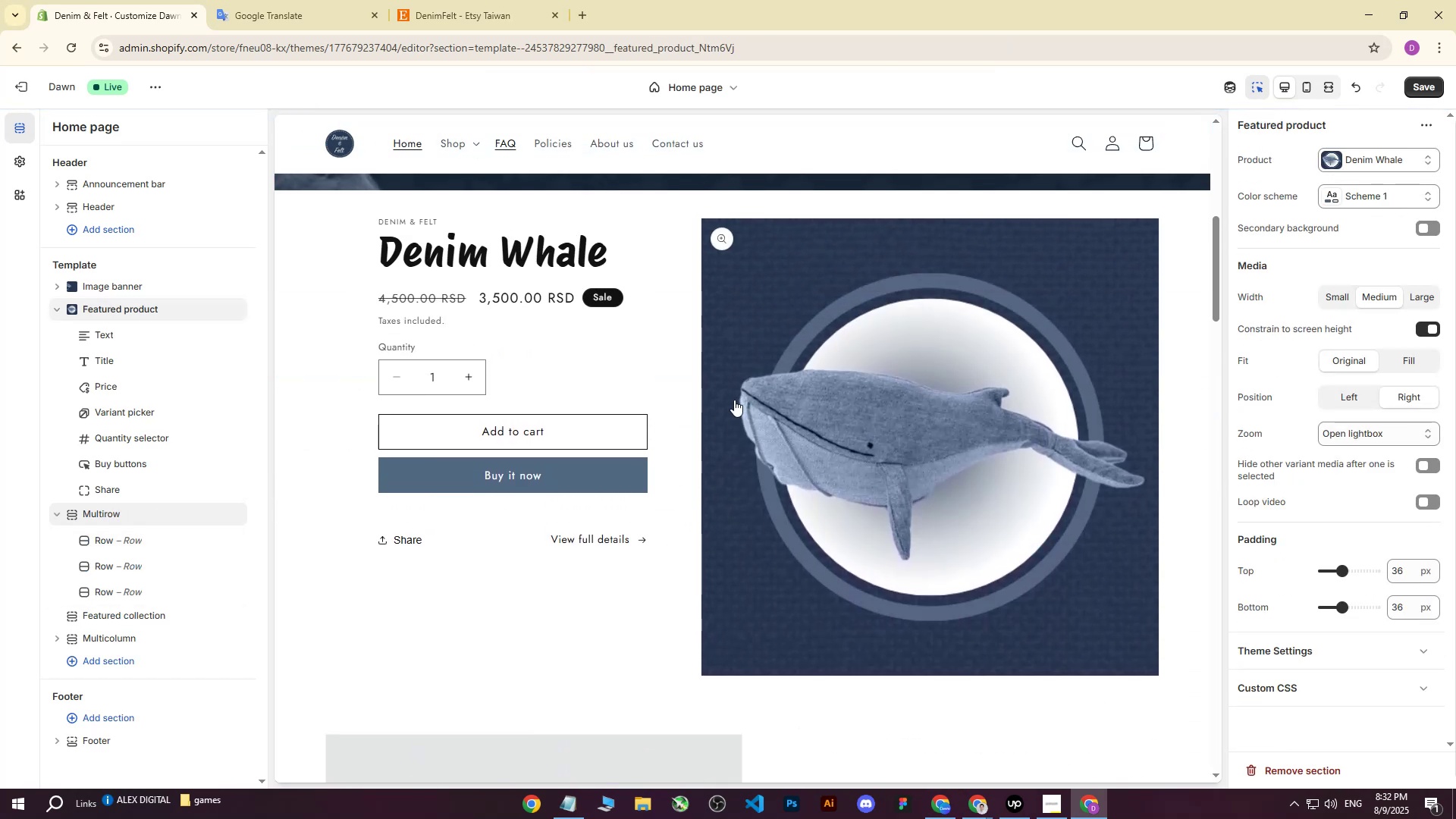 
scroll: coordinate [757, 510], scroll_direction: down, amount: 2.0
 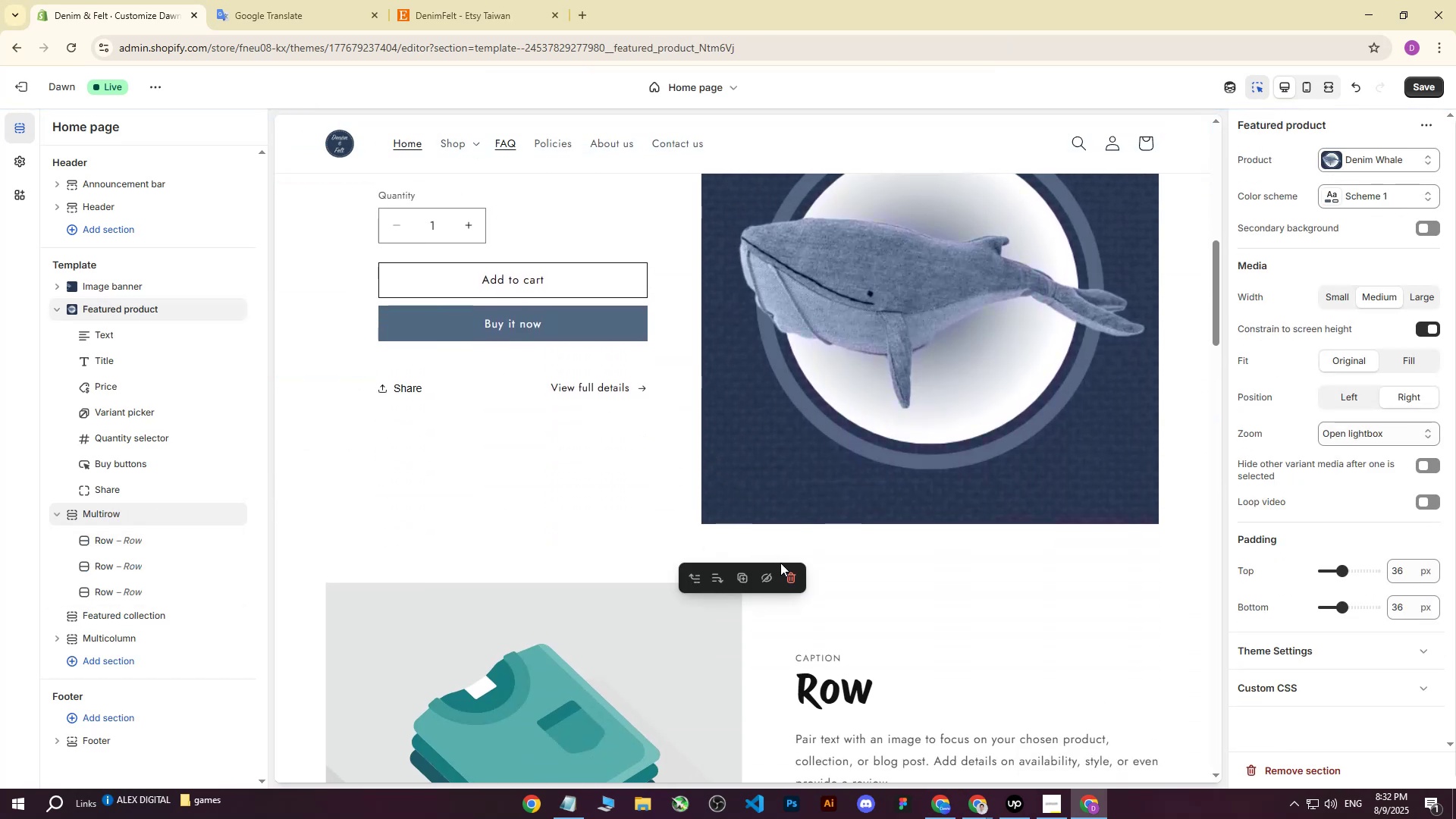 
left_click([790, 575])
 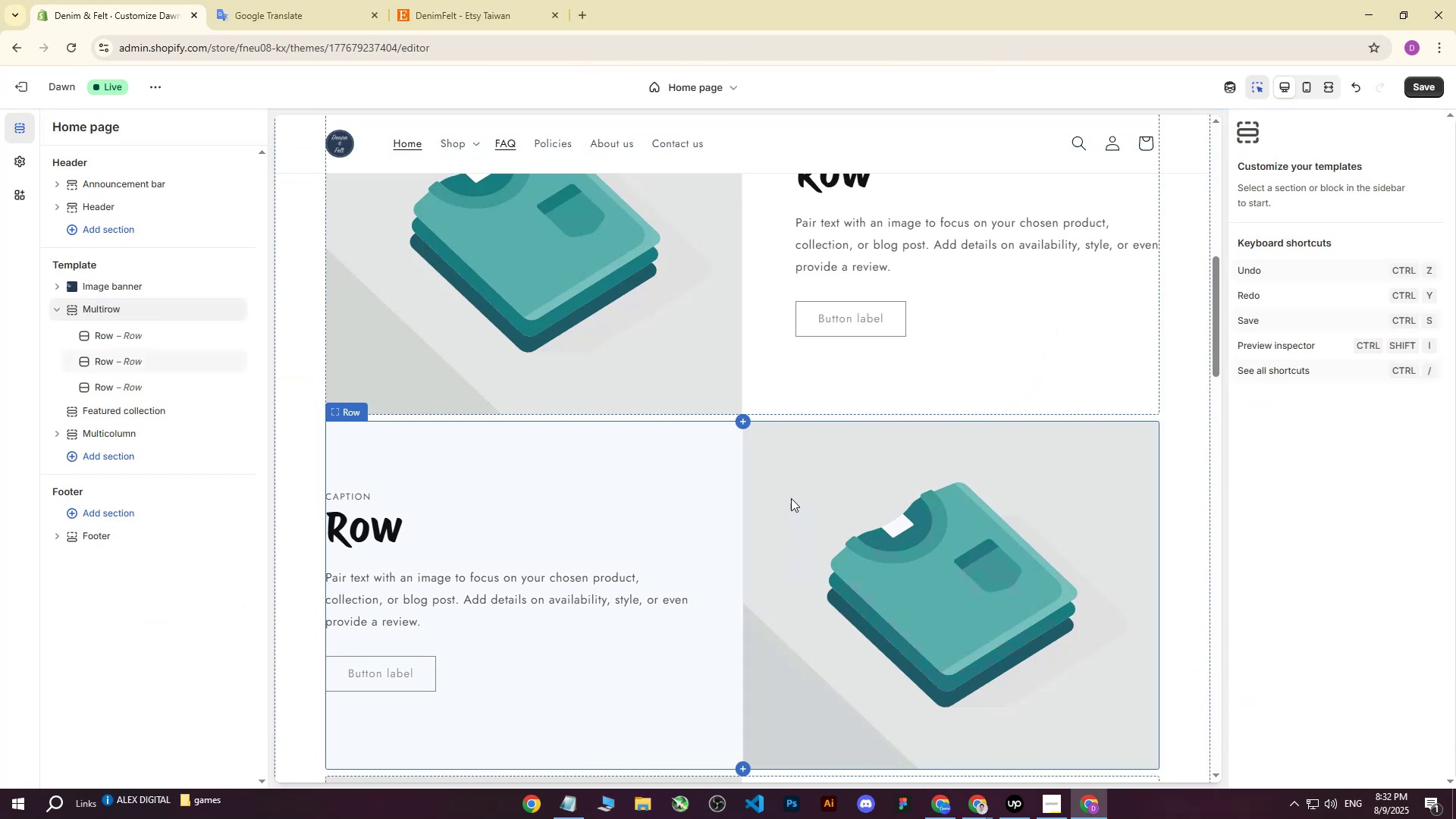 
scroll: coordinate [719, 398], scroll_direction: up, amount: 4.0
 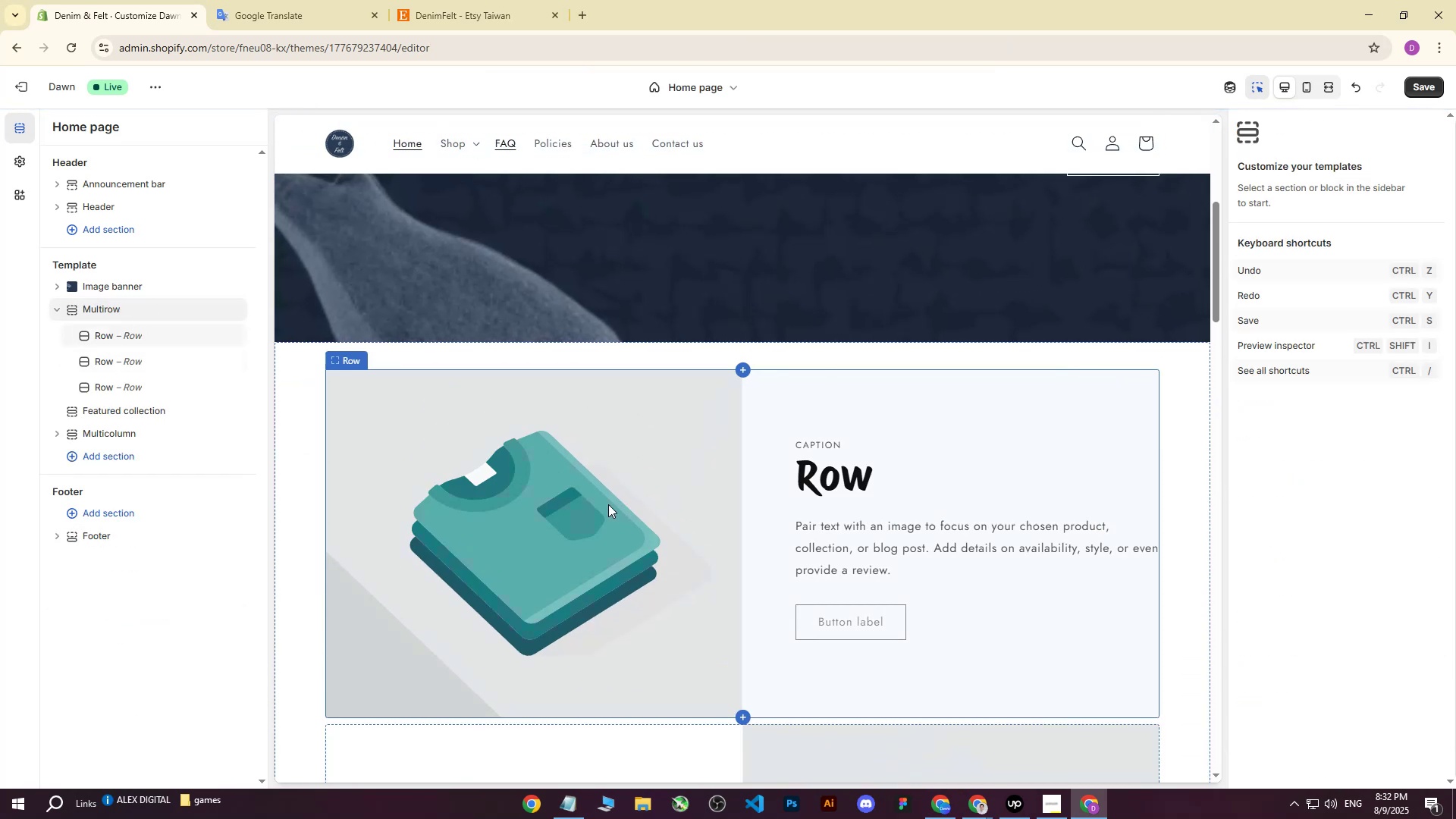 
left_click([607, 504])
 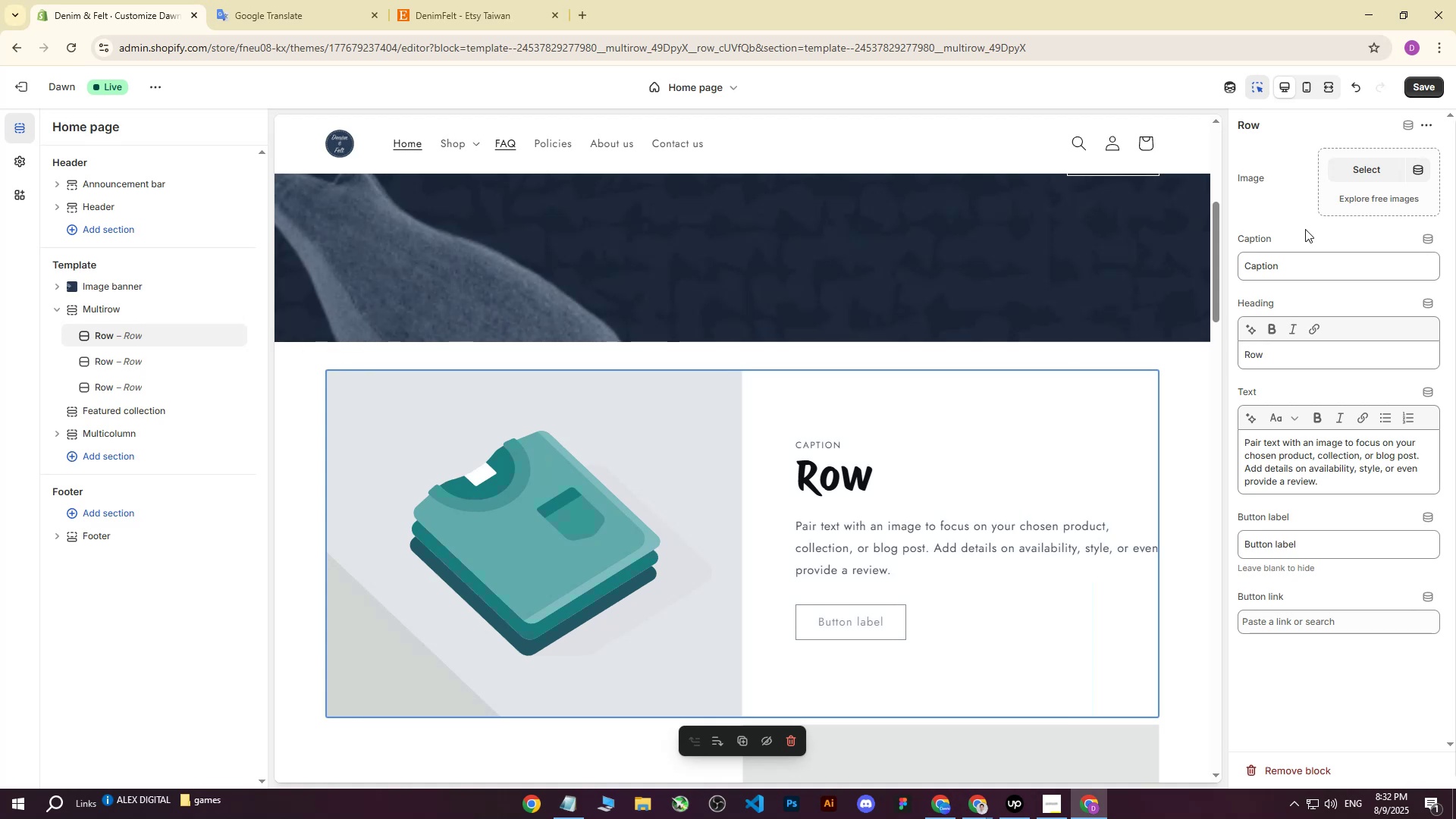 
left_click([1364, 171])
 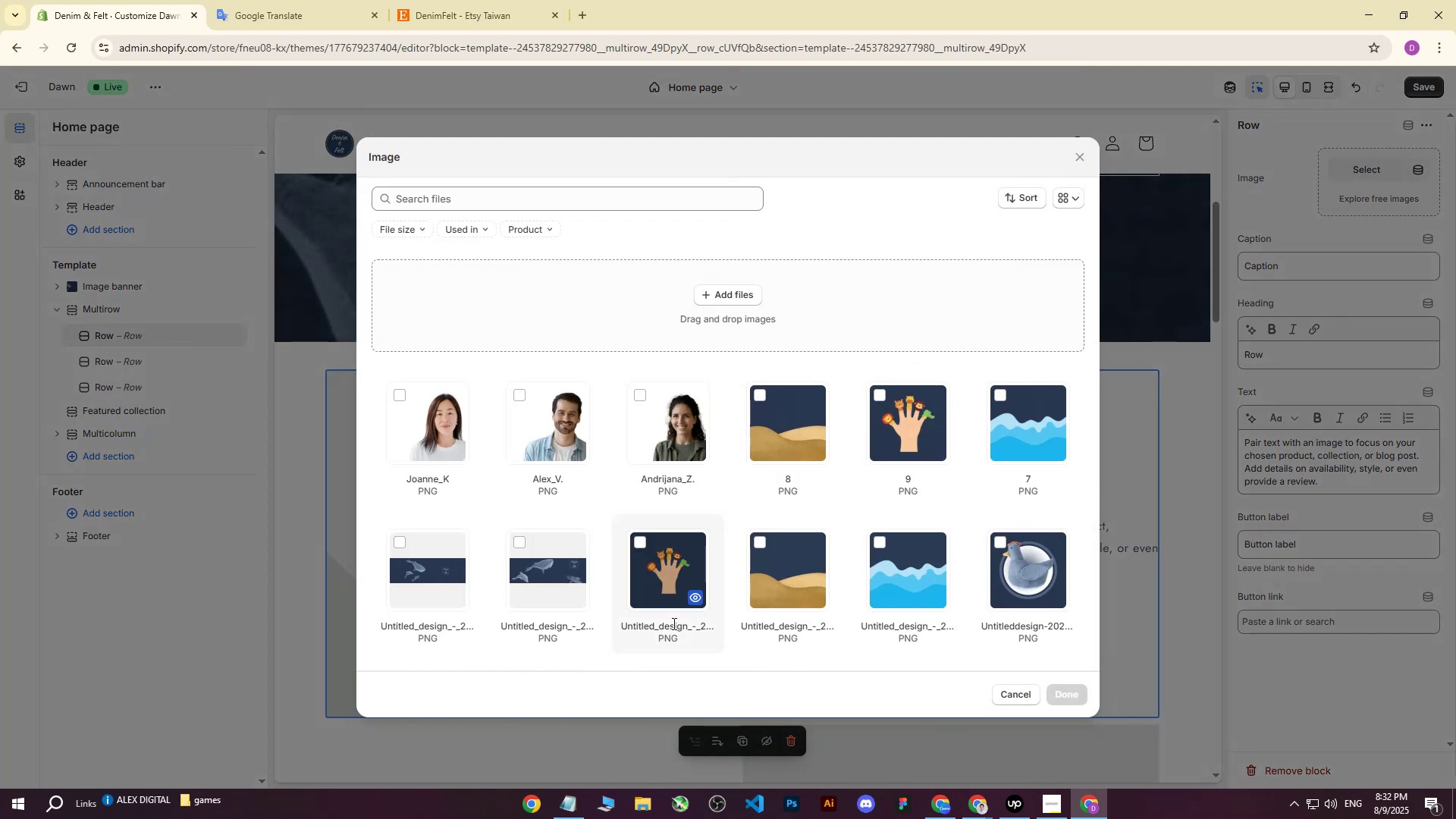 
wait(8.35)
 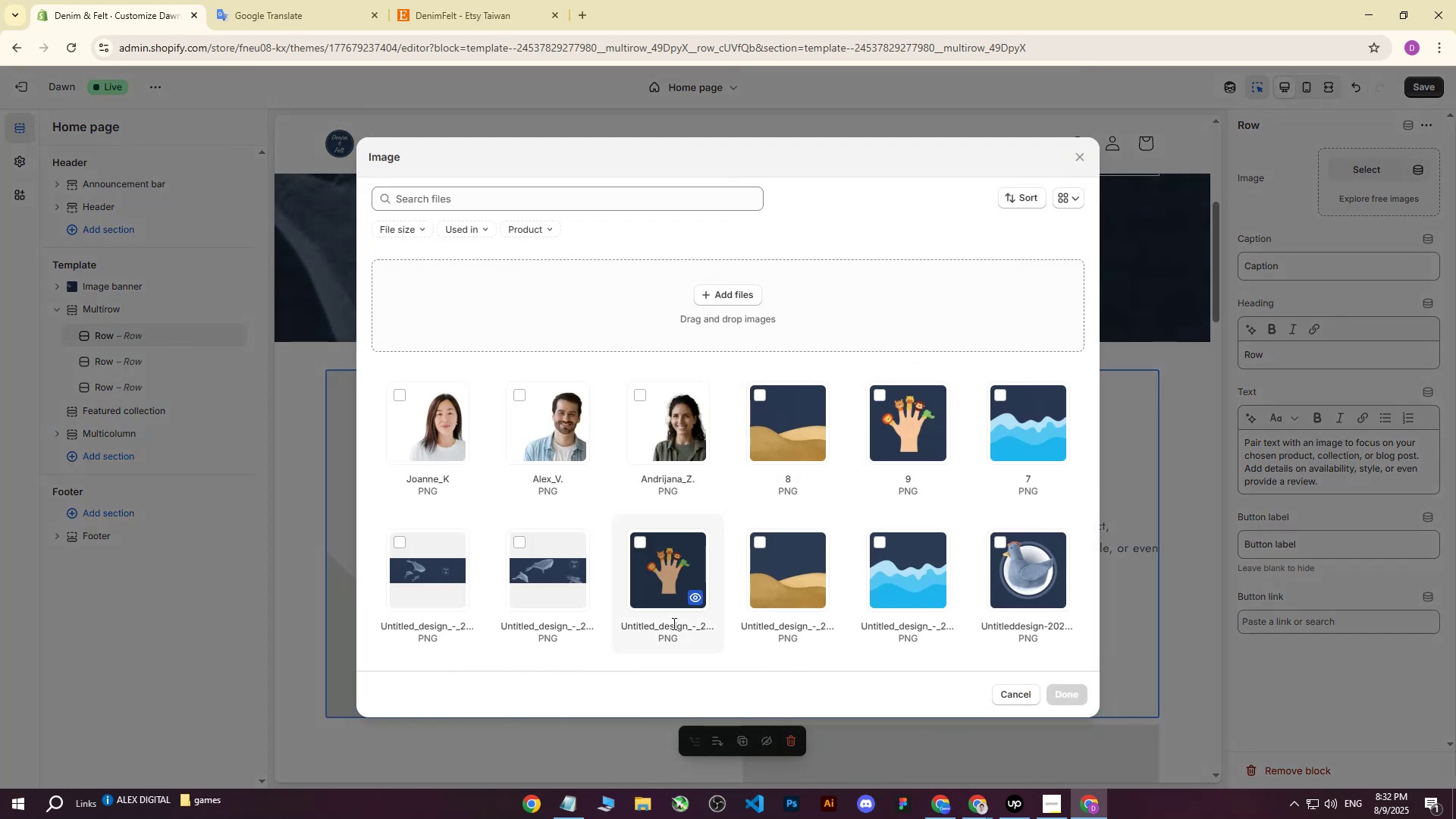 
left_click([1028, 195])
 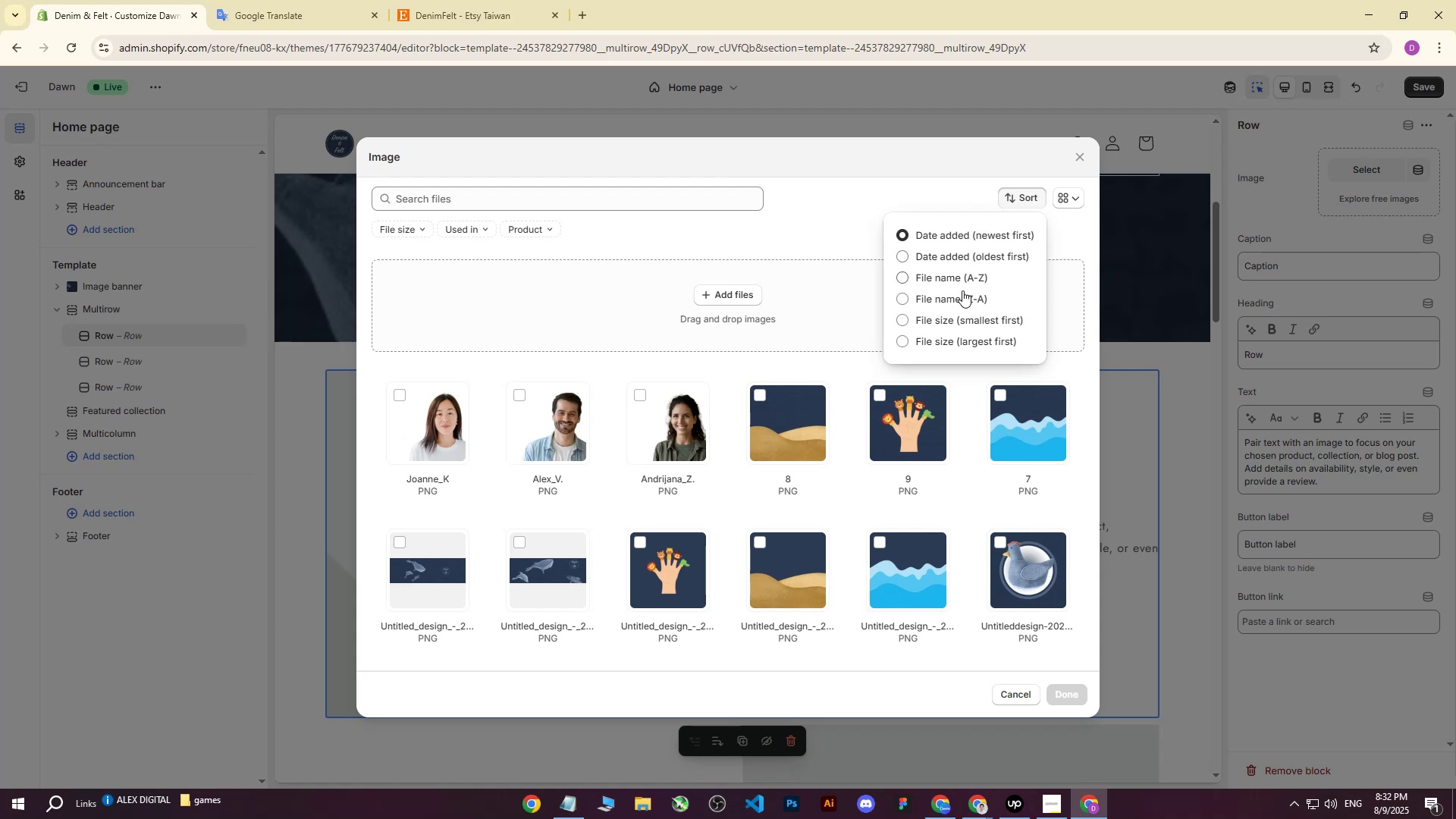 
left_click([949, 315])
 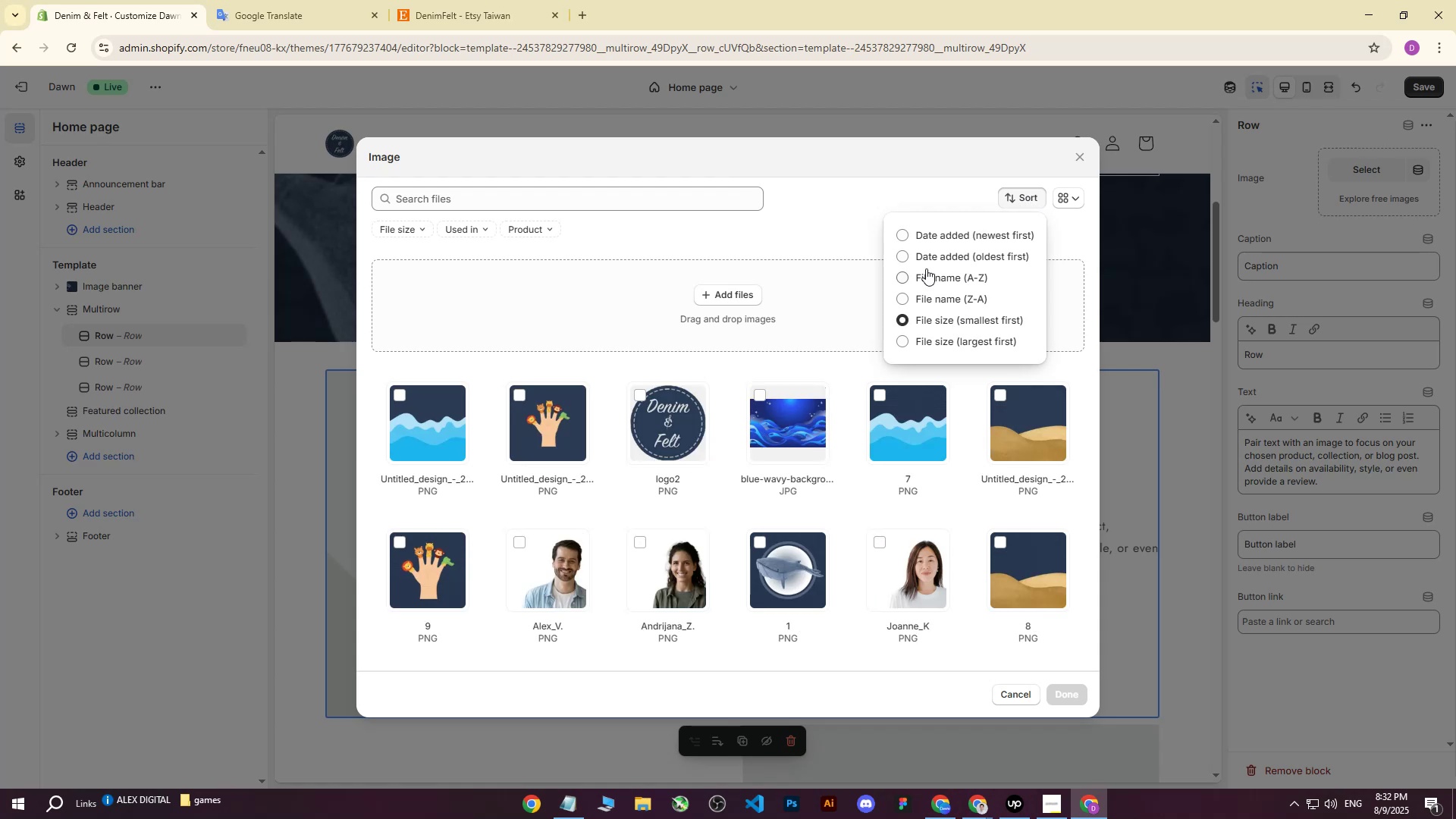 
left_click([908, 237])
 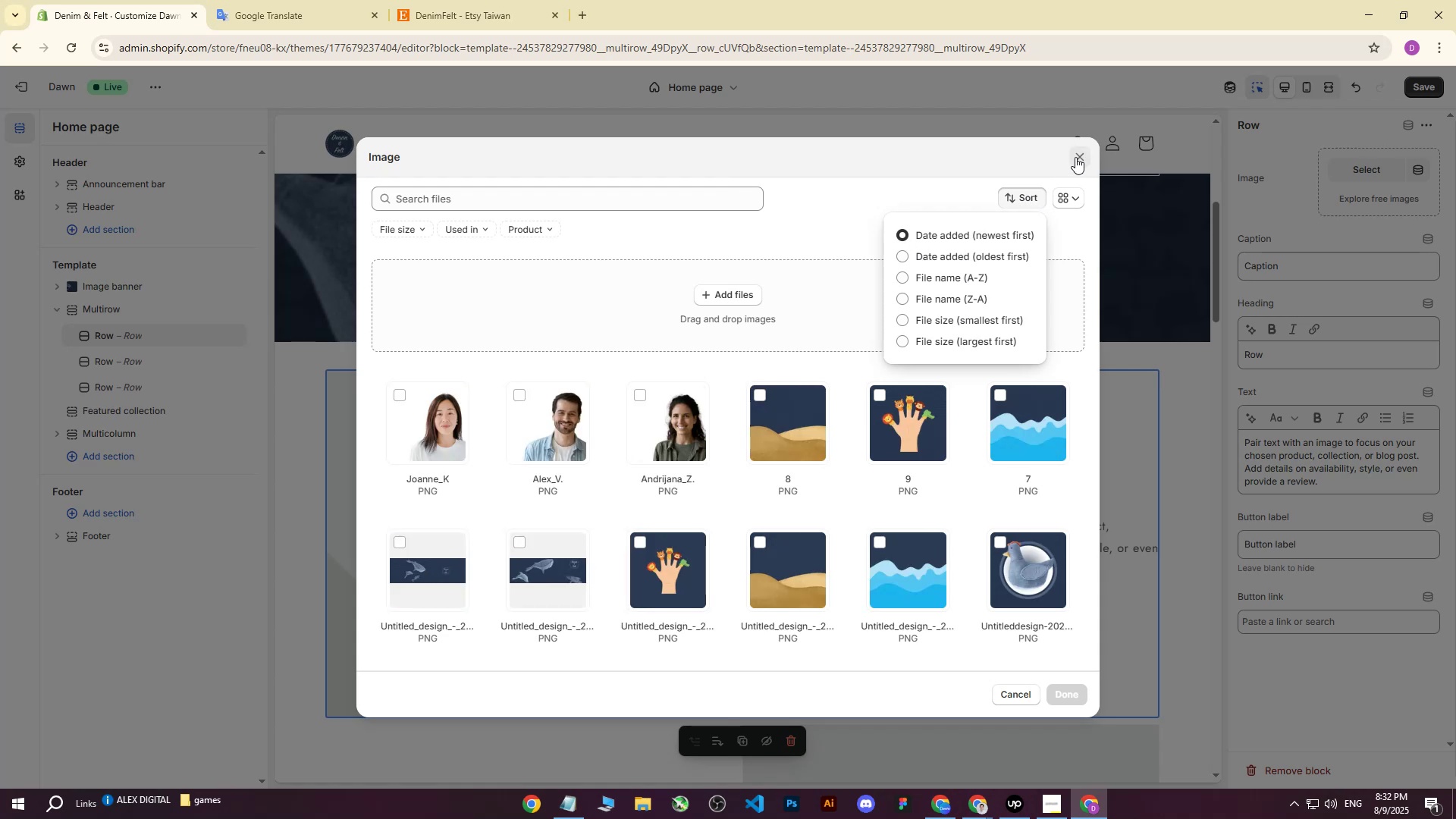 
left_click([1078, 155])
 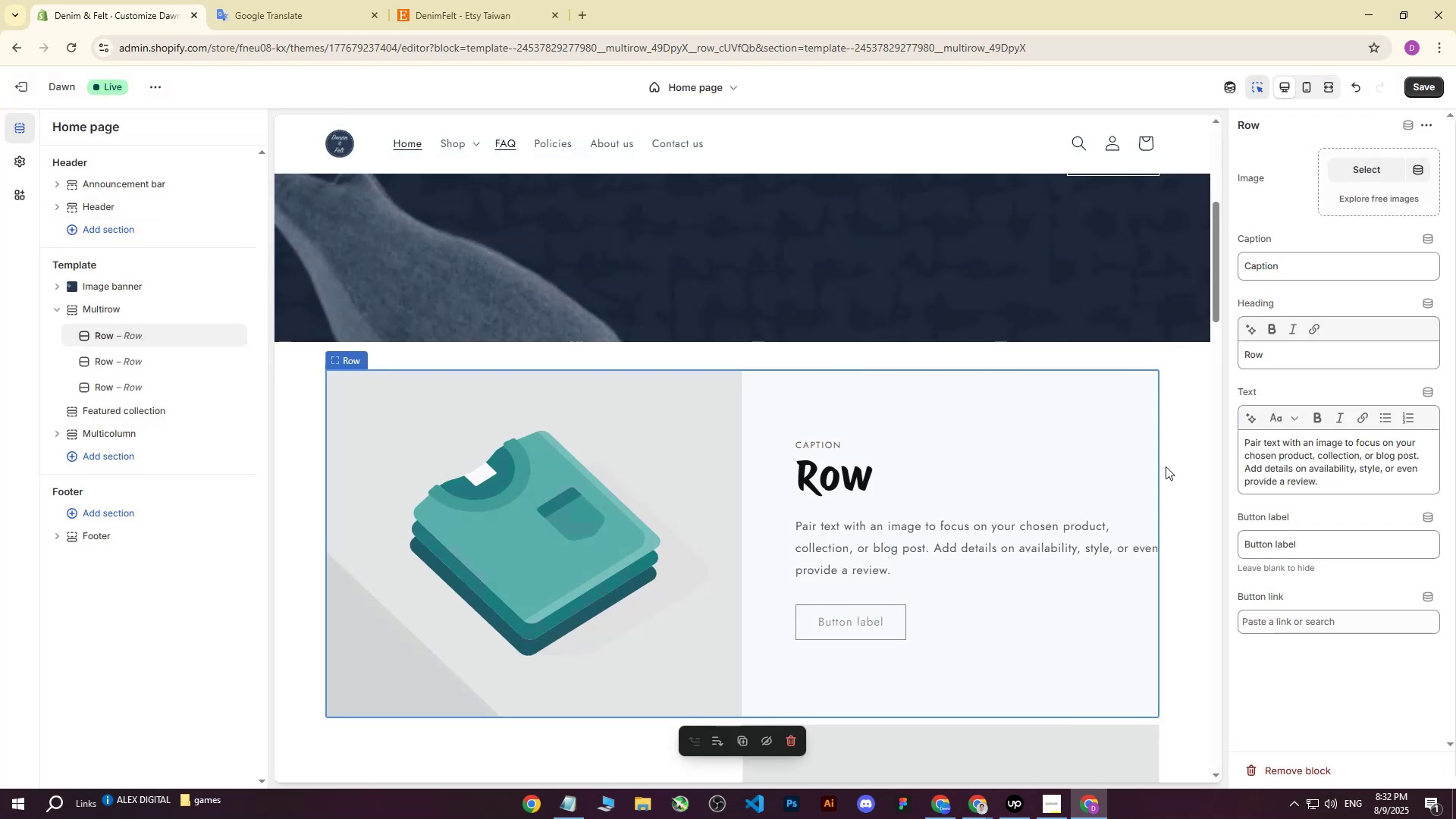 
left_click([1202, 490])
 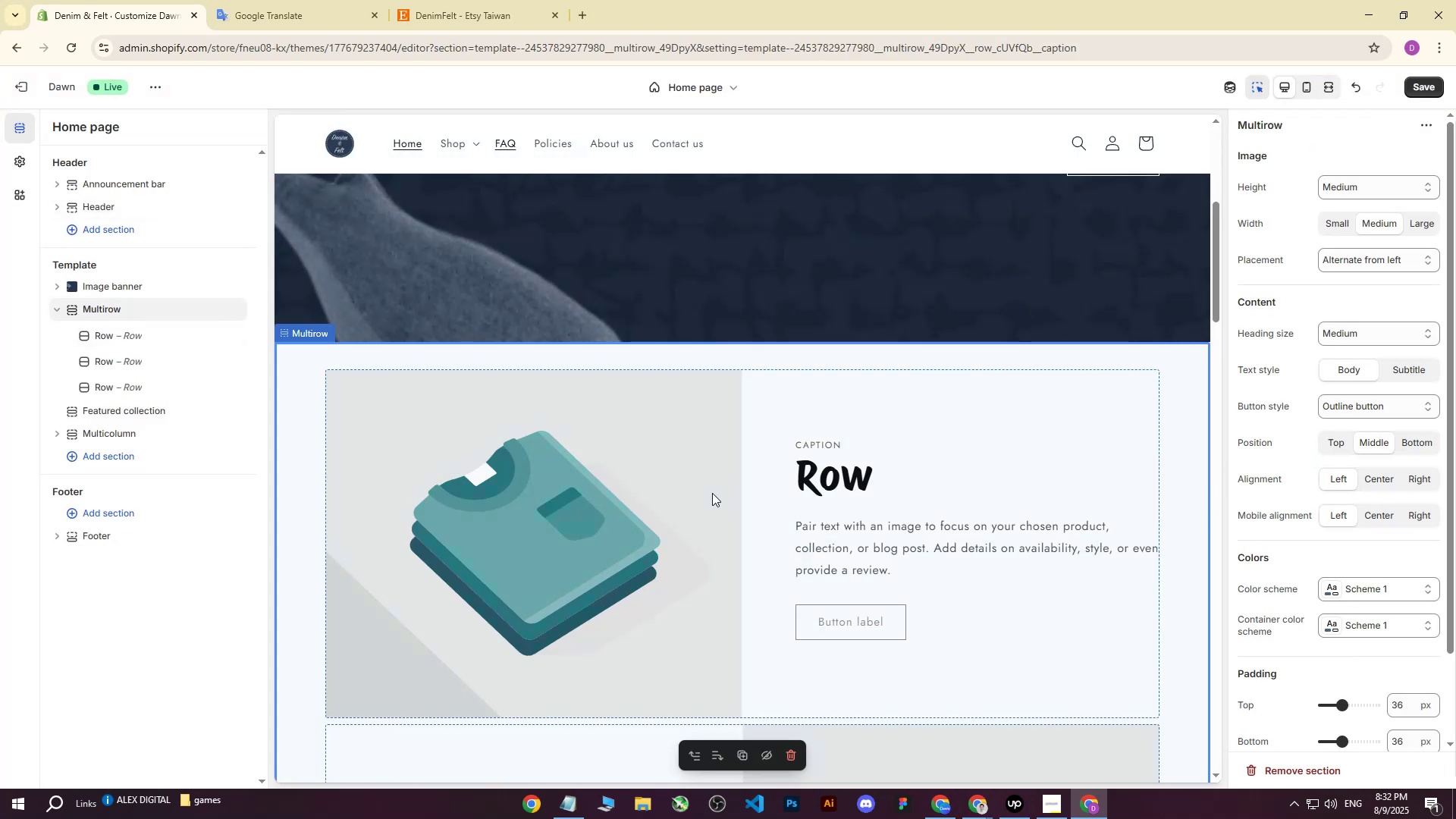 
left_click([711, 493])
 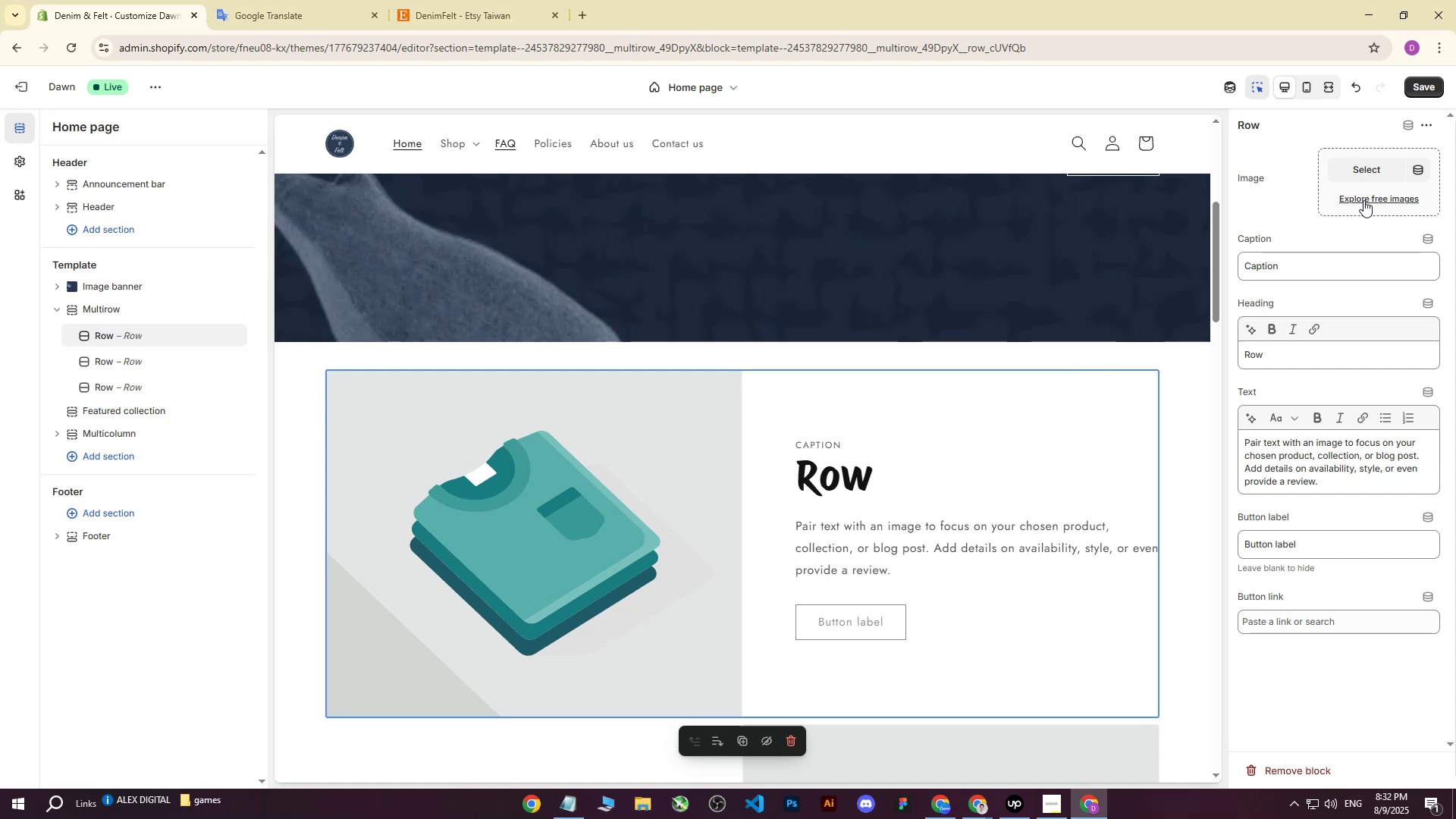 
left_click([1363, 173])
 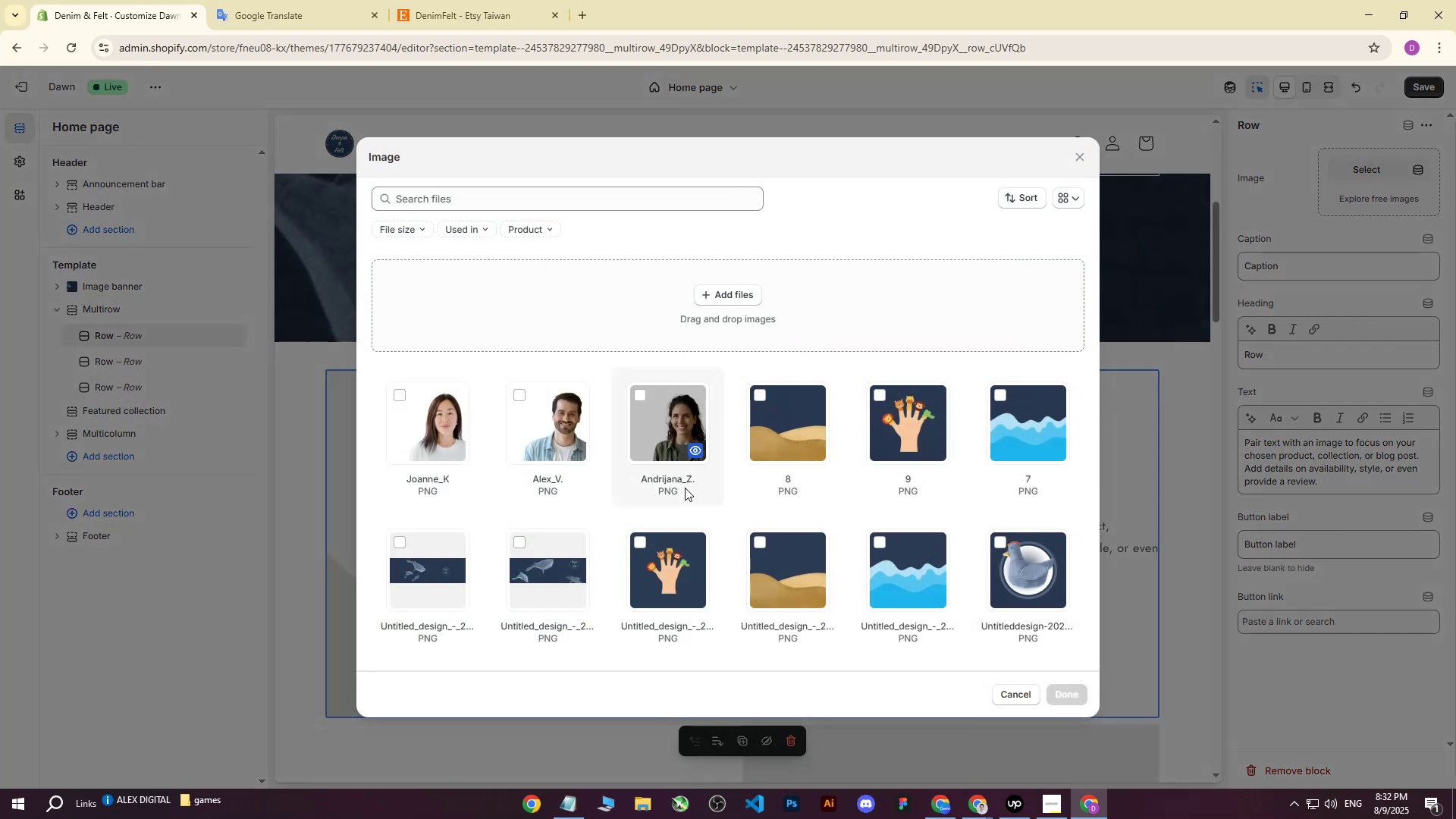 
scroll: coordinate [833, 552], scroll_direction: down, amount: 5.0
 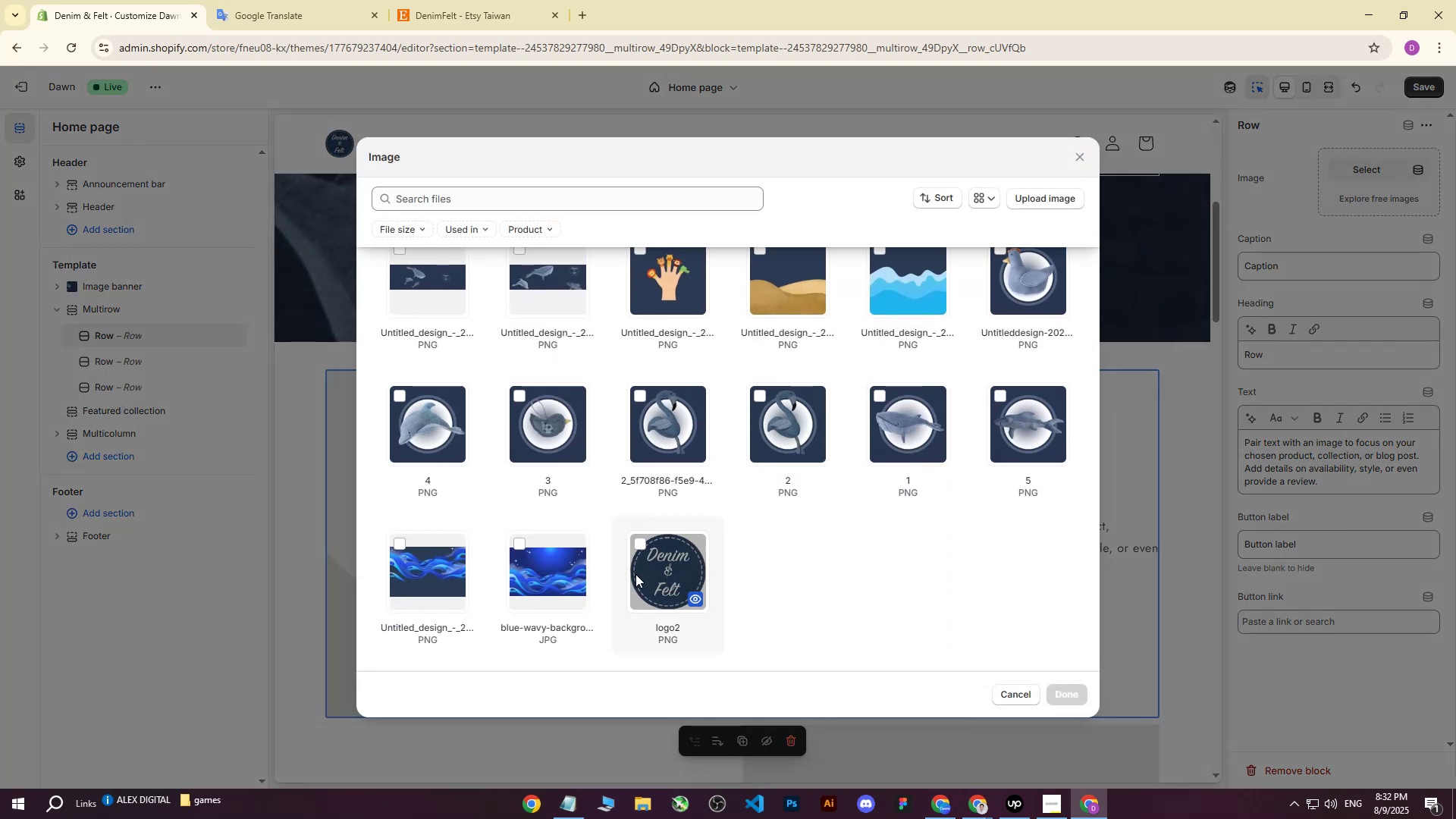 
scroll: coordinate [887, 535], scroll_direction: up, amount: 3.0
 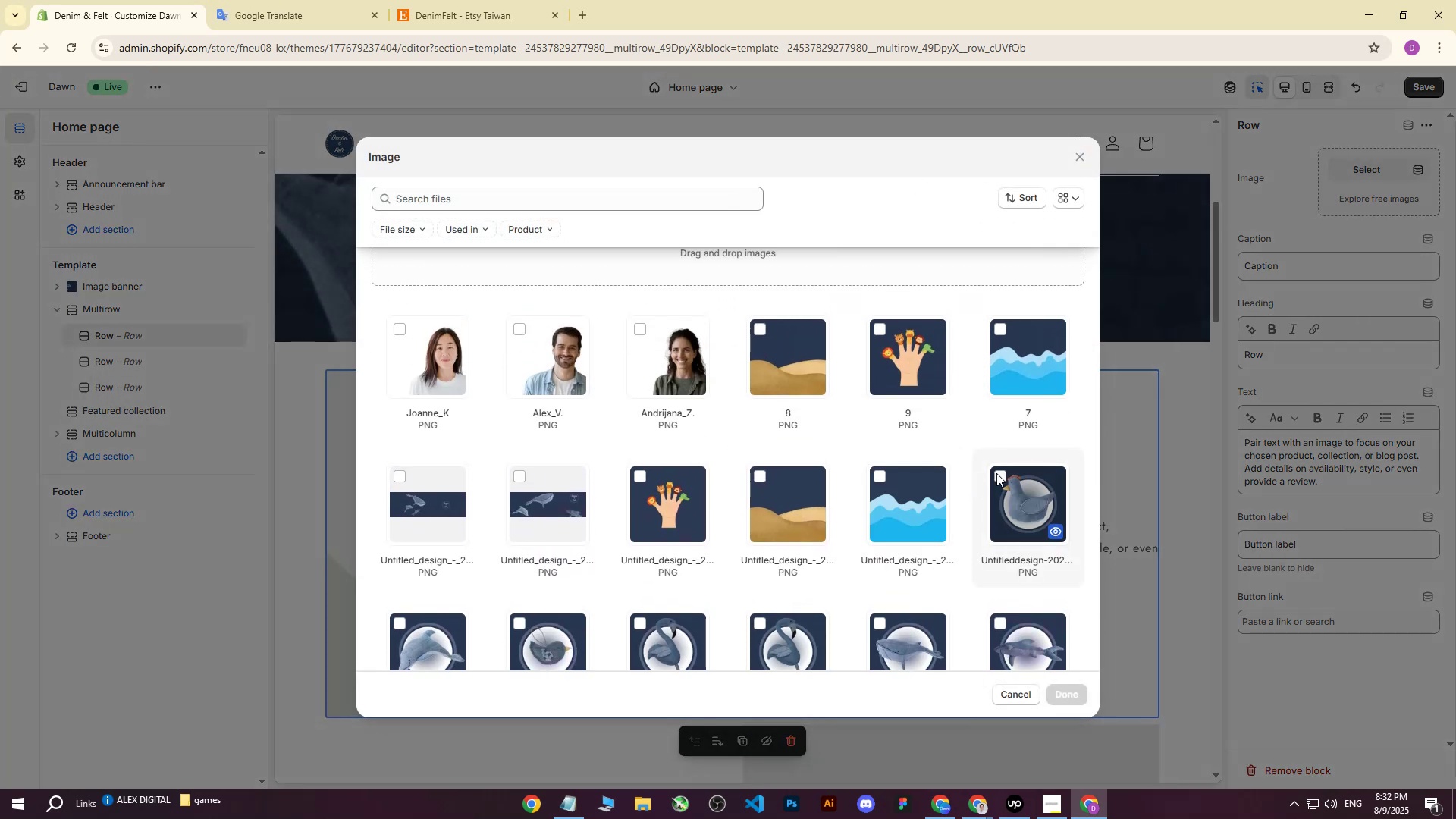 
scroll: coordinate [829, 501], scroll_direction: down, amount: 1.0
 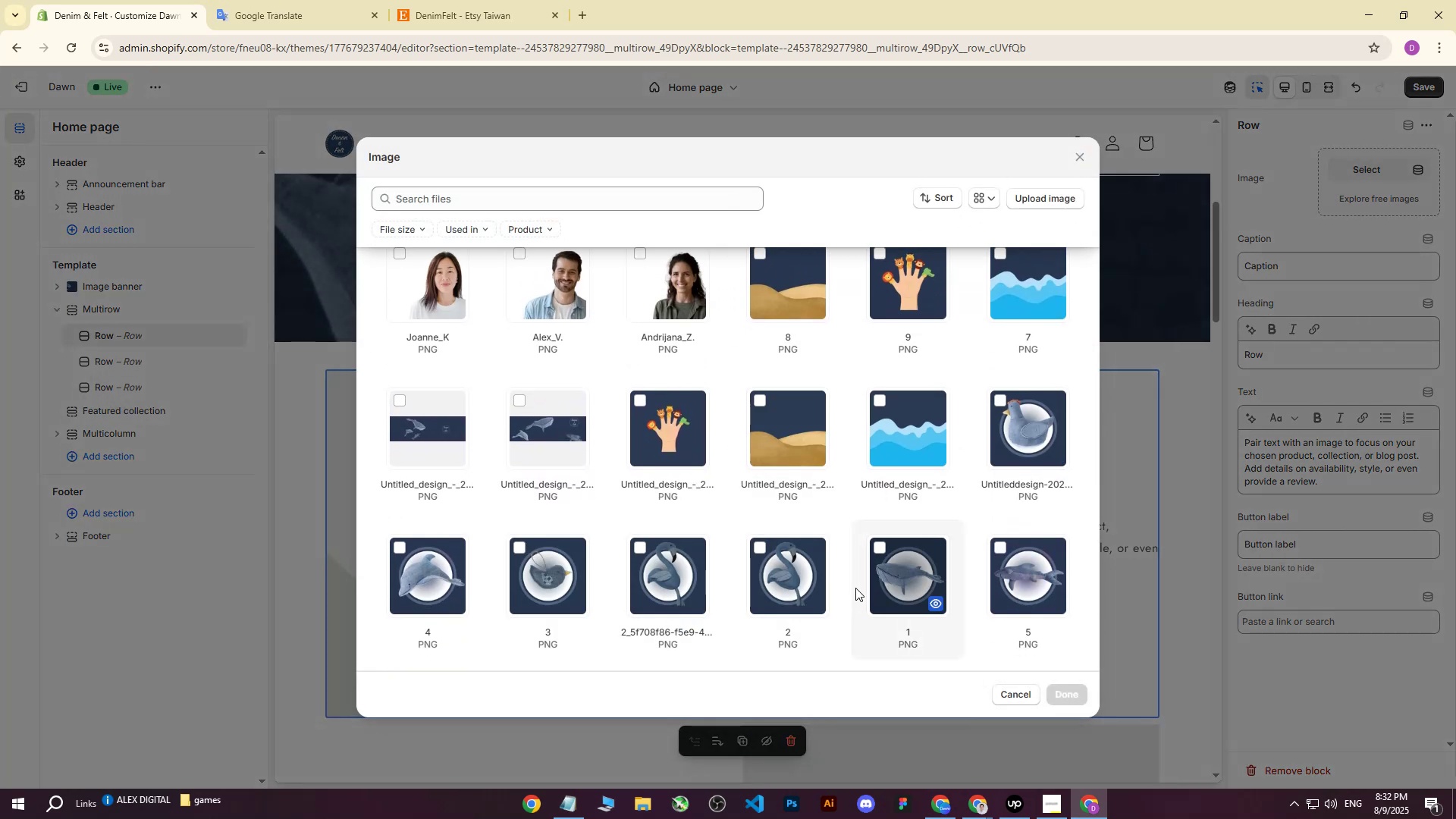 
left_click([899, 566])
 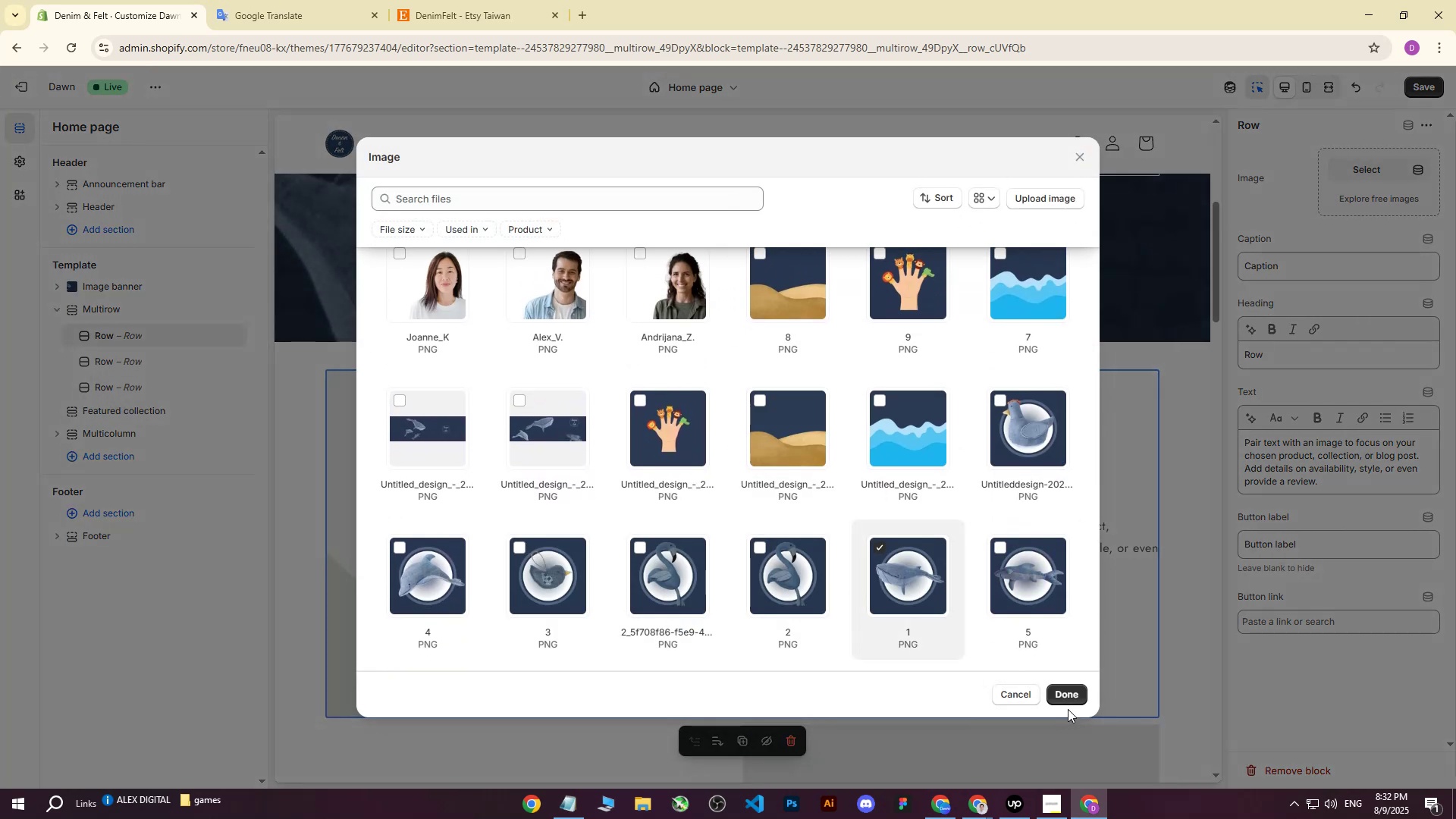 
left_click([1068, 697])
 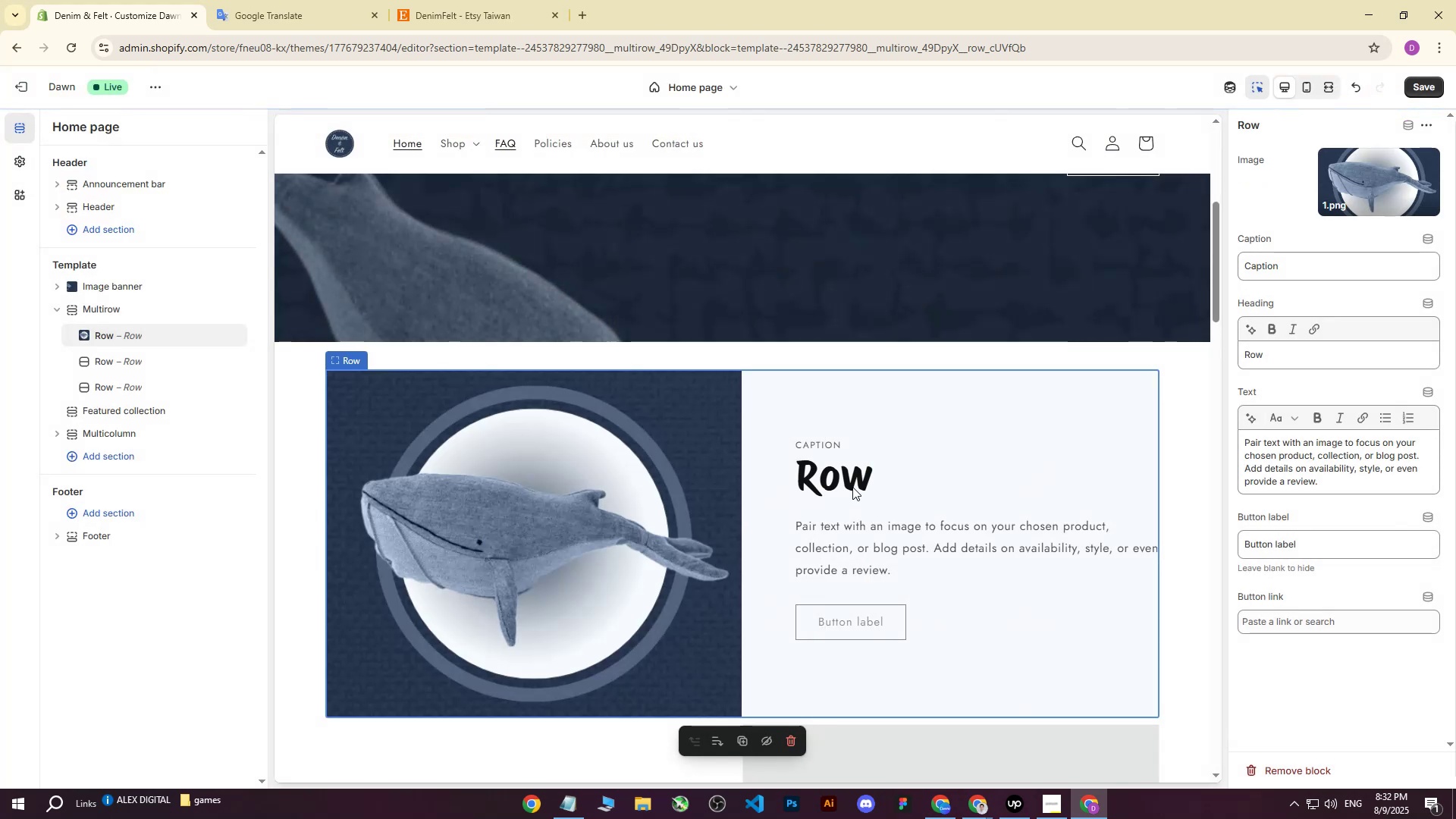 
scroll: coordinate [852, 487], scroll_direction: up, amount: 4.0
 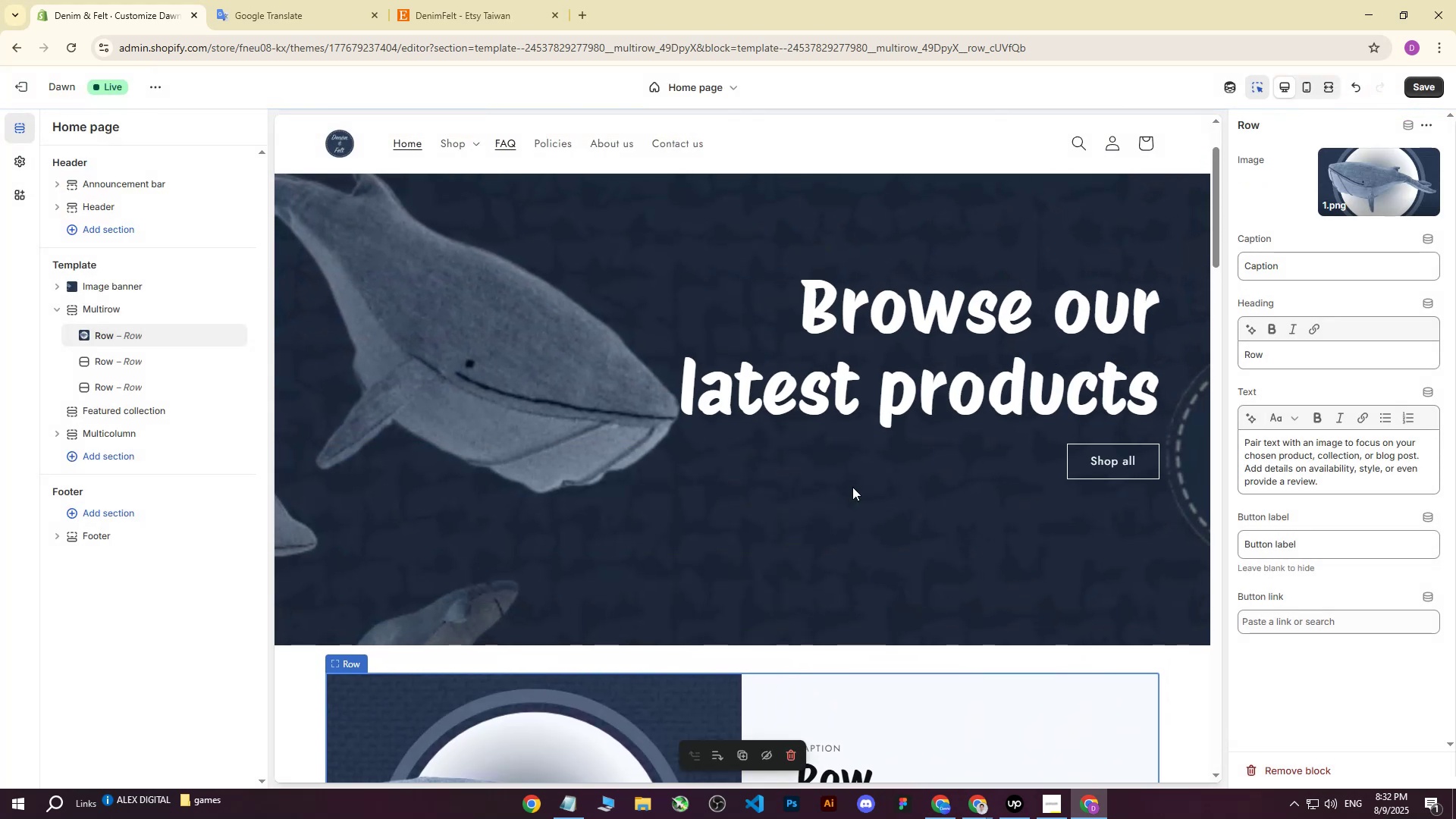 
scroll: coordinate [632, 511], scroll_direction: down, amount: 8.0
 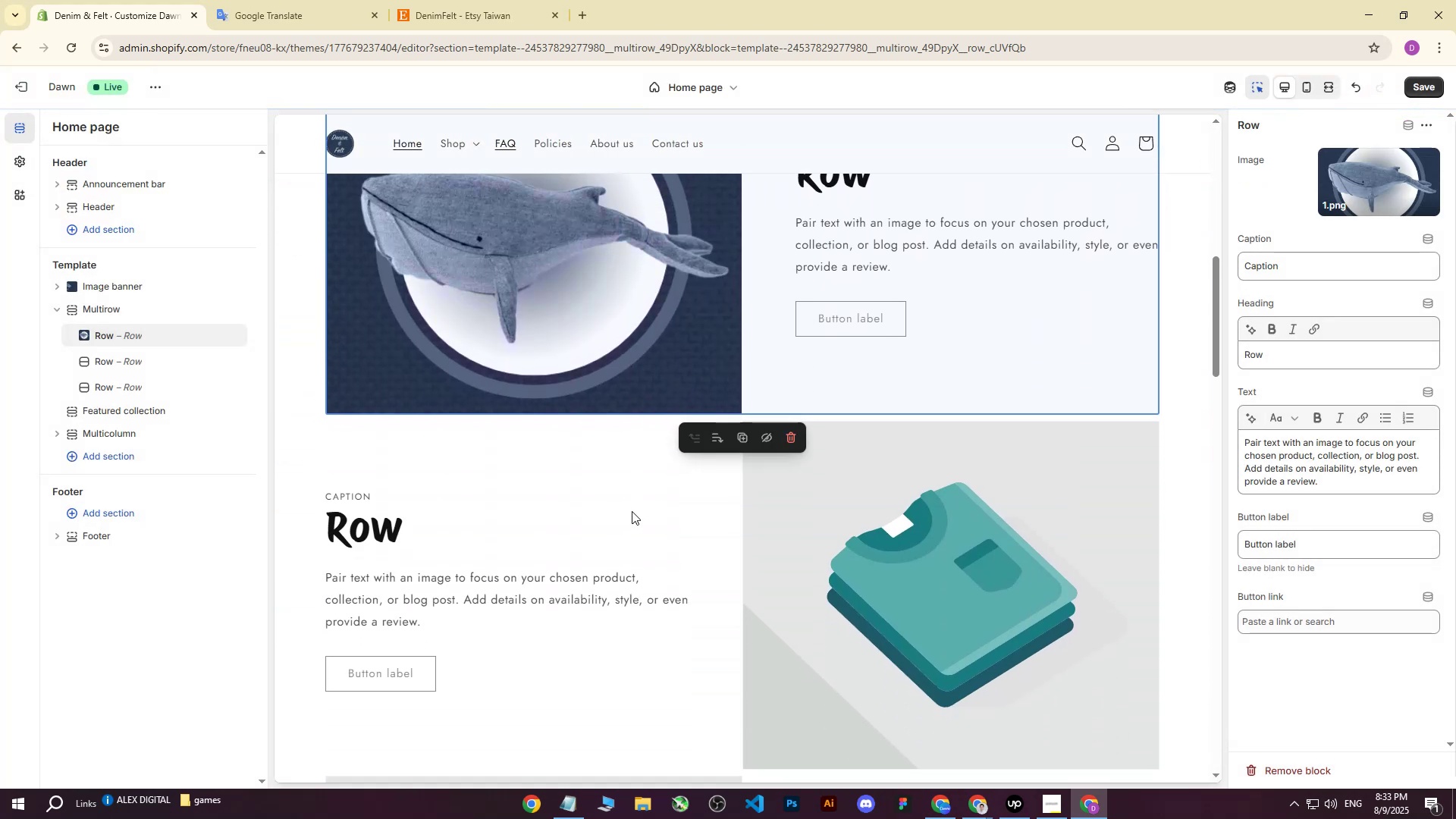 
left_click([632, 511])
 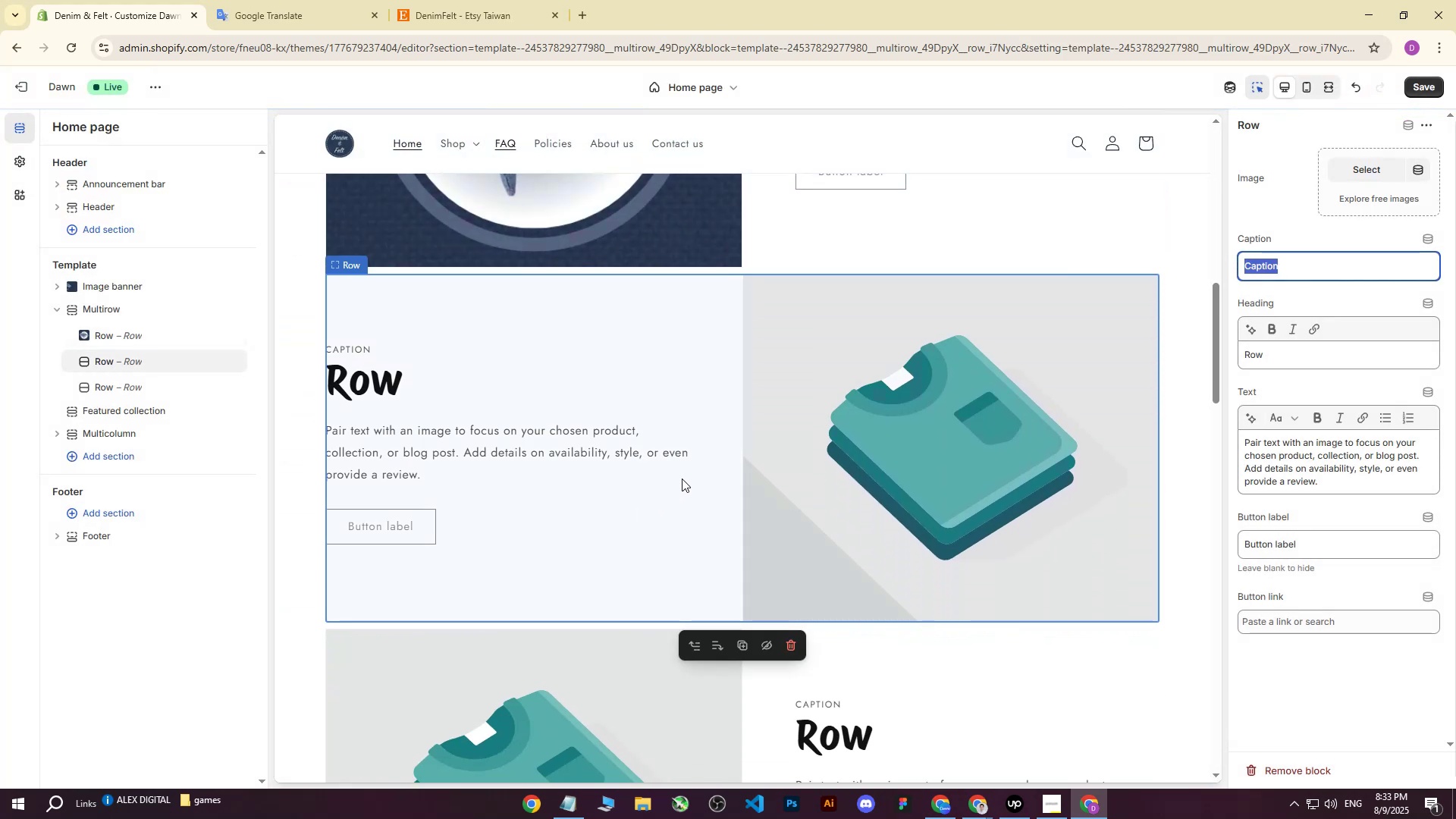 
scroll: coordinate [681, 481], scroll_direction: up, amount: 5.0
 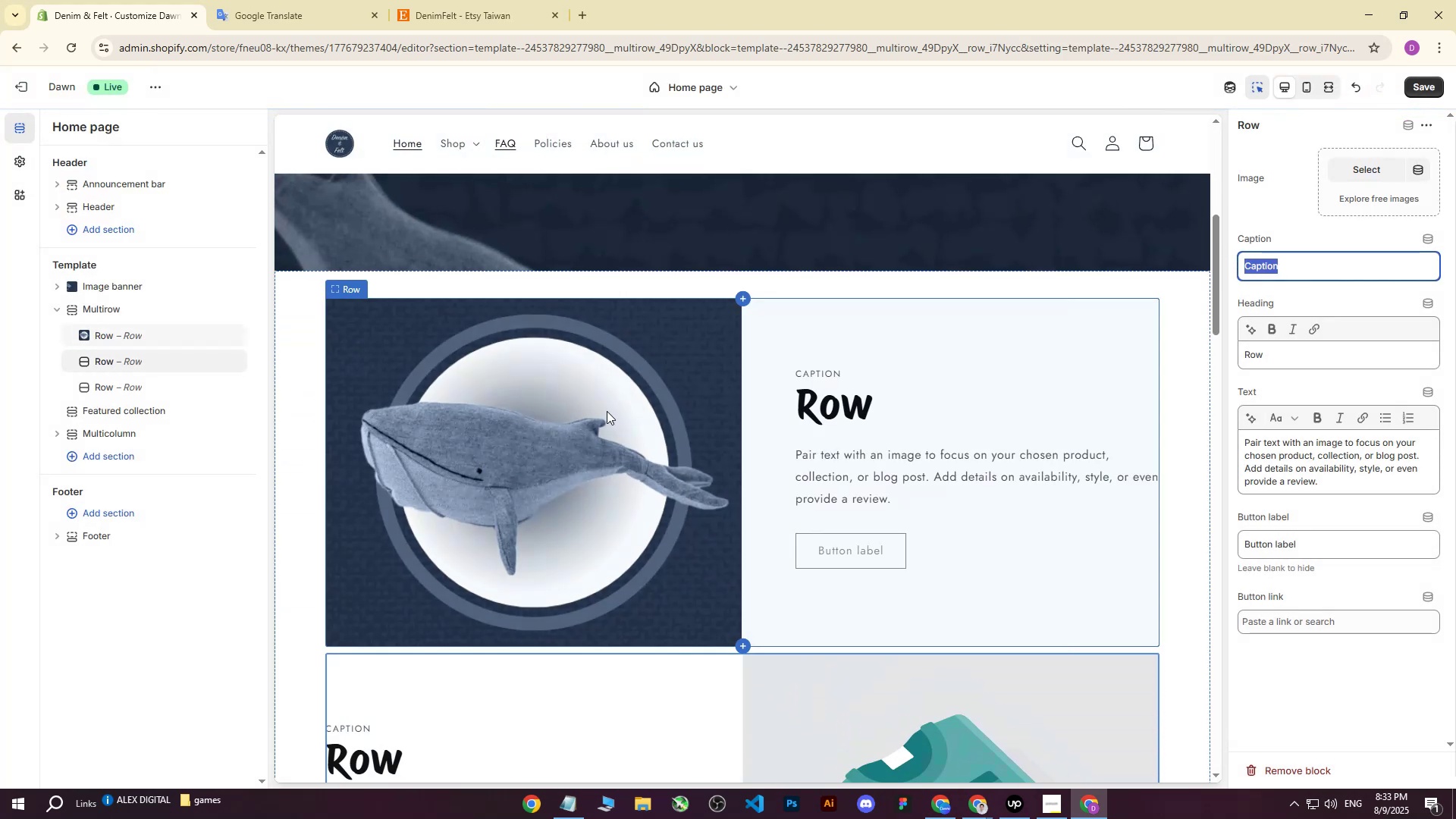 
left_click([607, 411])
 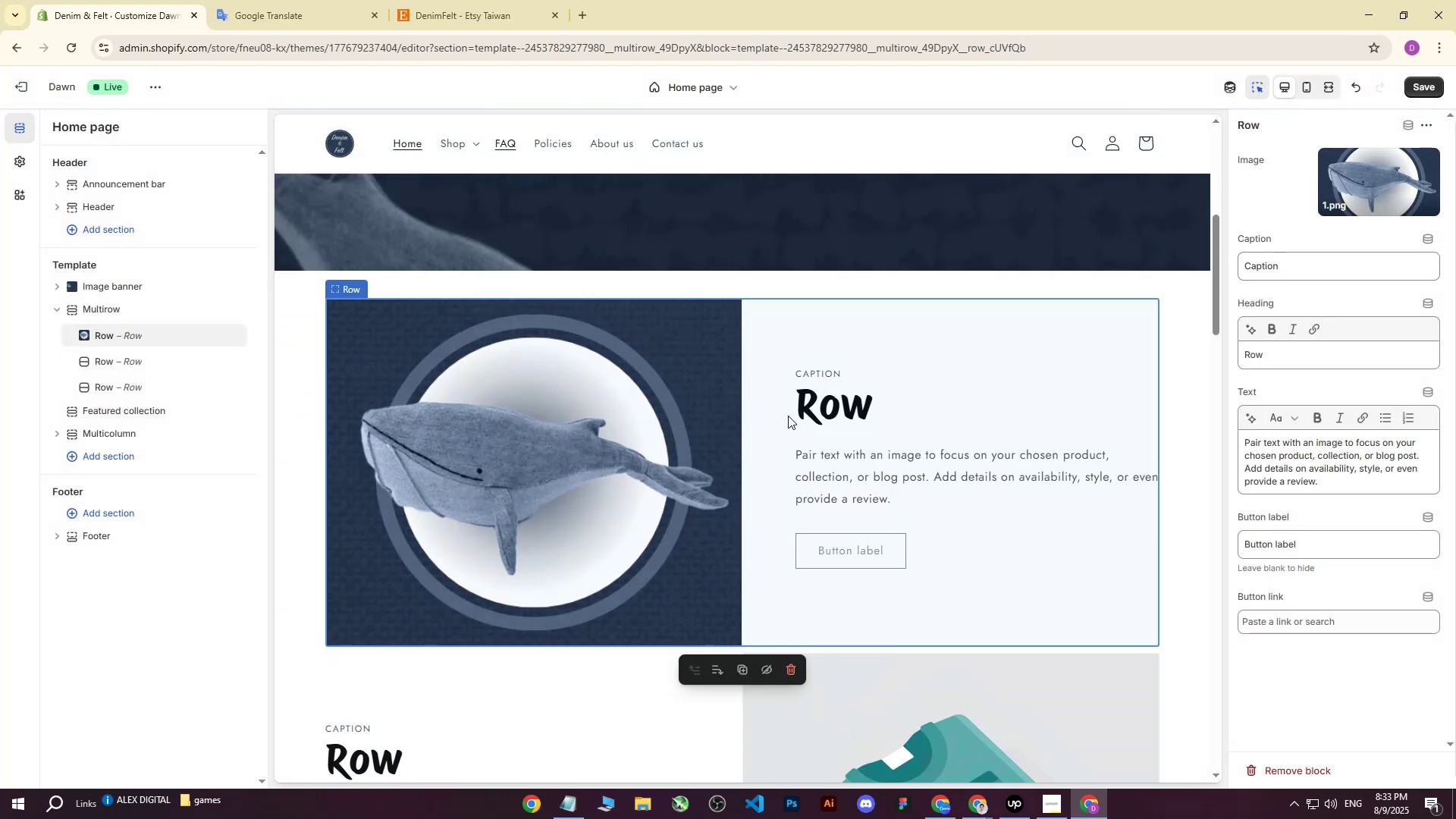 
scroll: coordinate [1331, 514], scroll_direction: up, amount: 3.0
 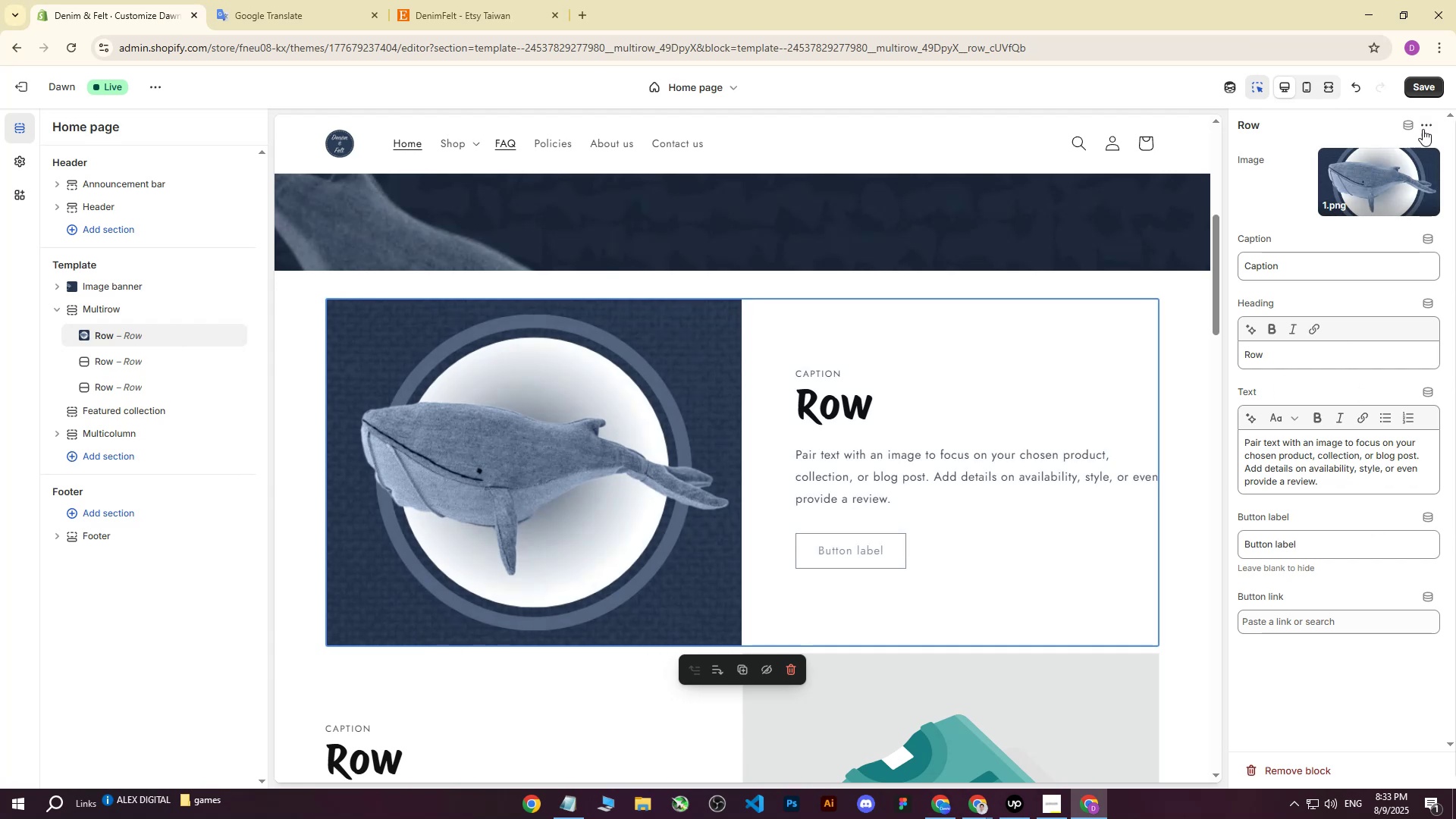 
left_click([1423, 127])
 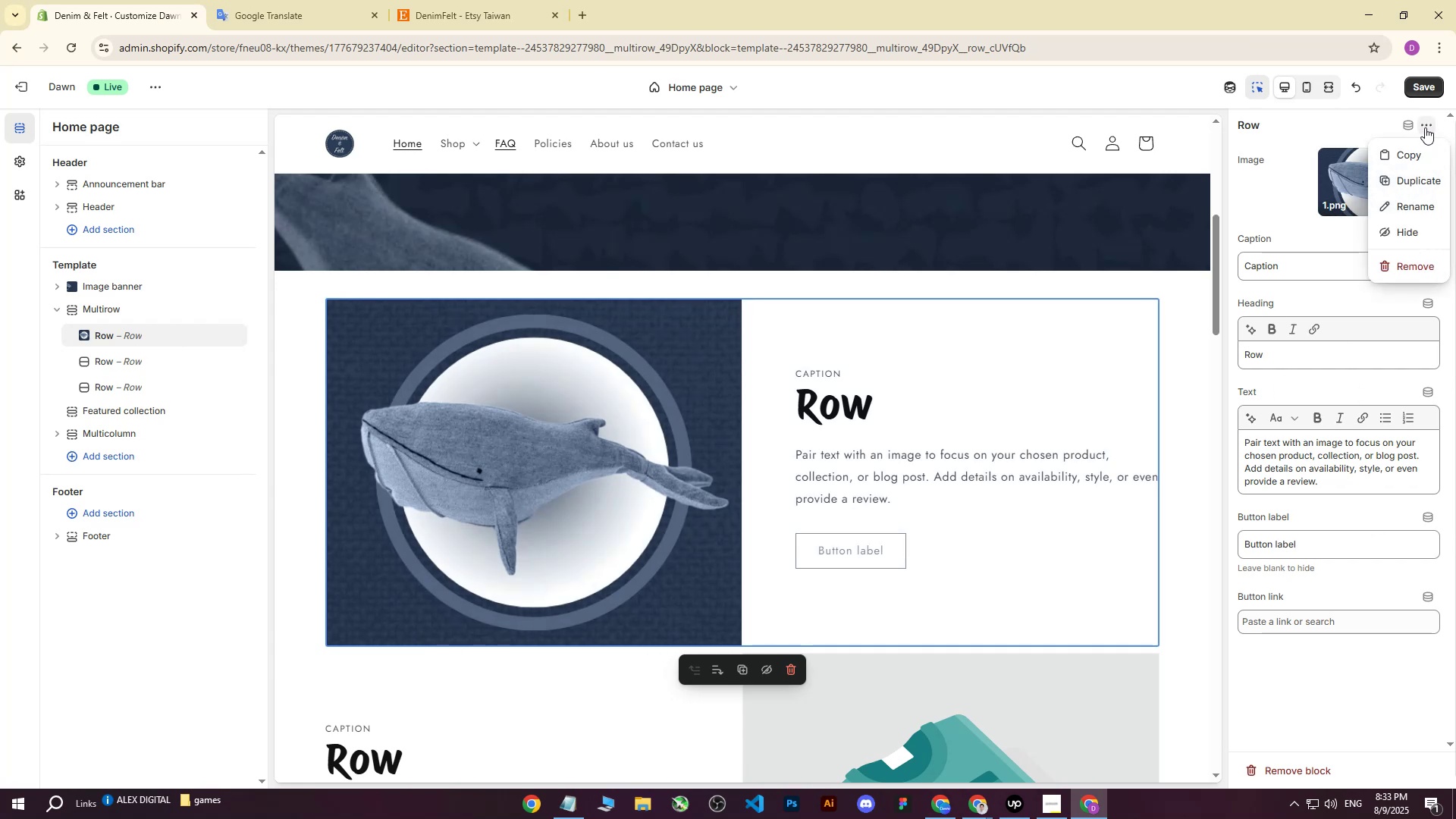 
left_click([1425, 127])
 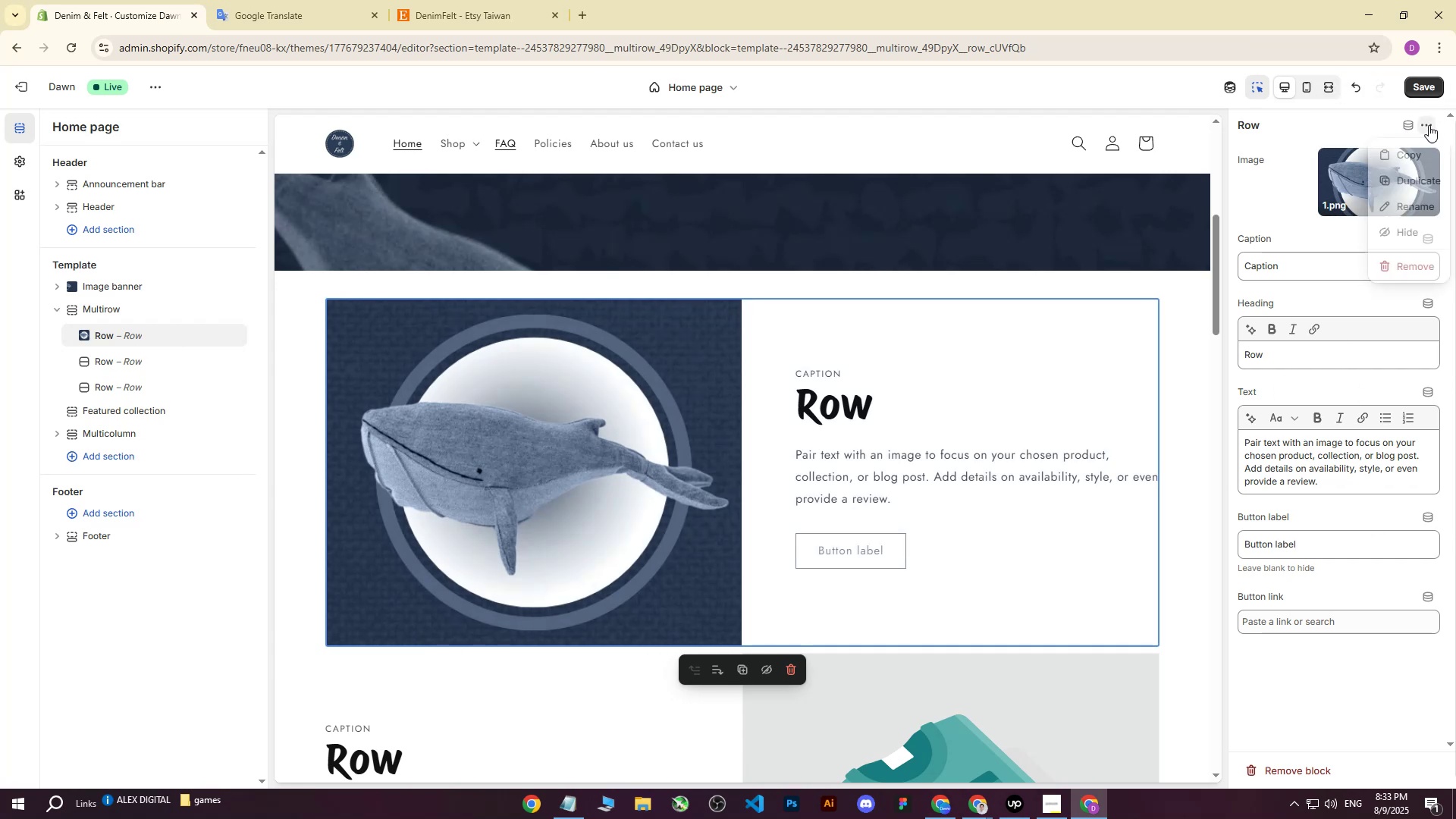 
double_click([1429, 125])
 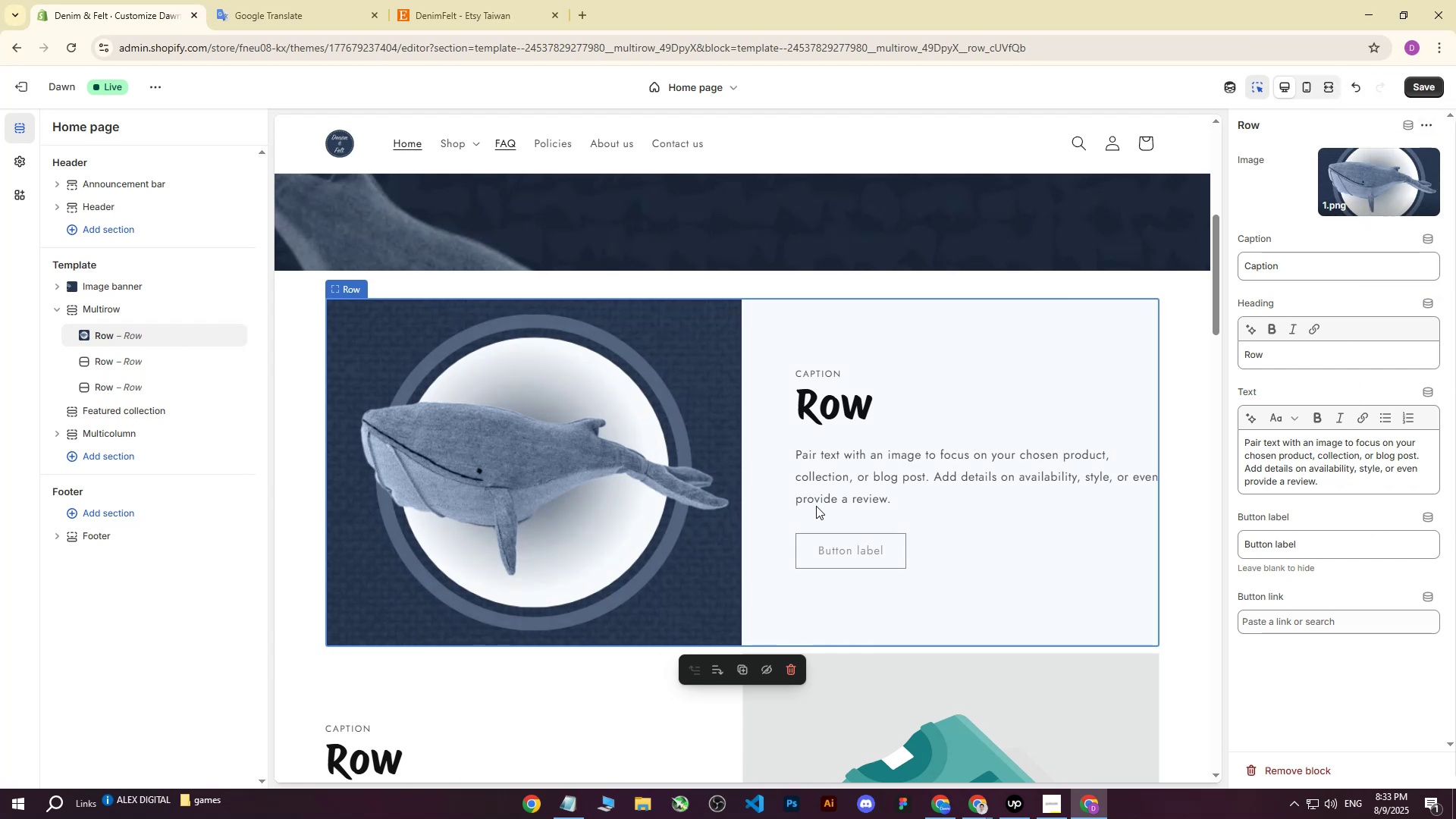 
scroll: coordinate [830, 495], scroll_direction: down, amount: 5.0
 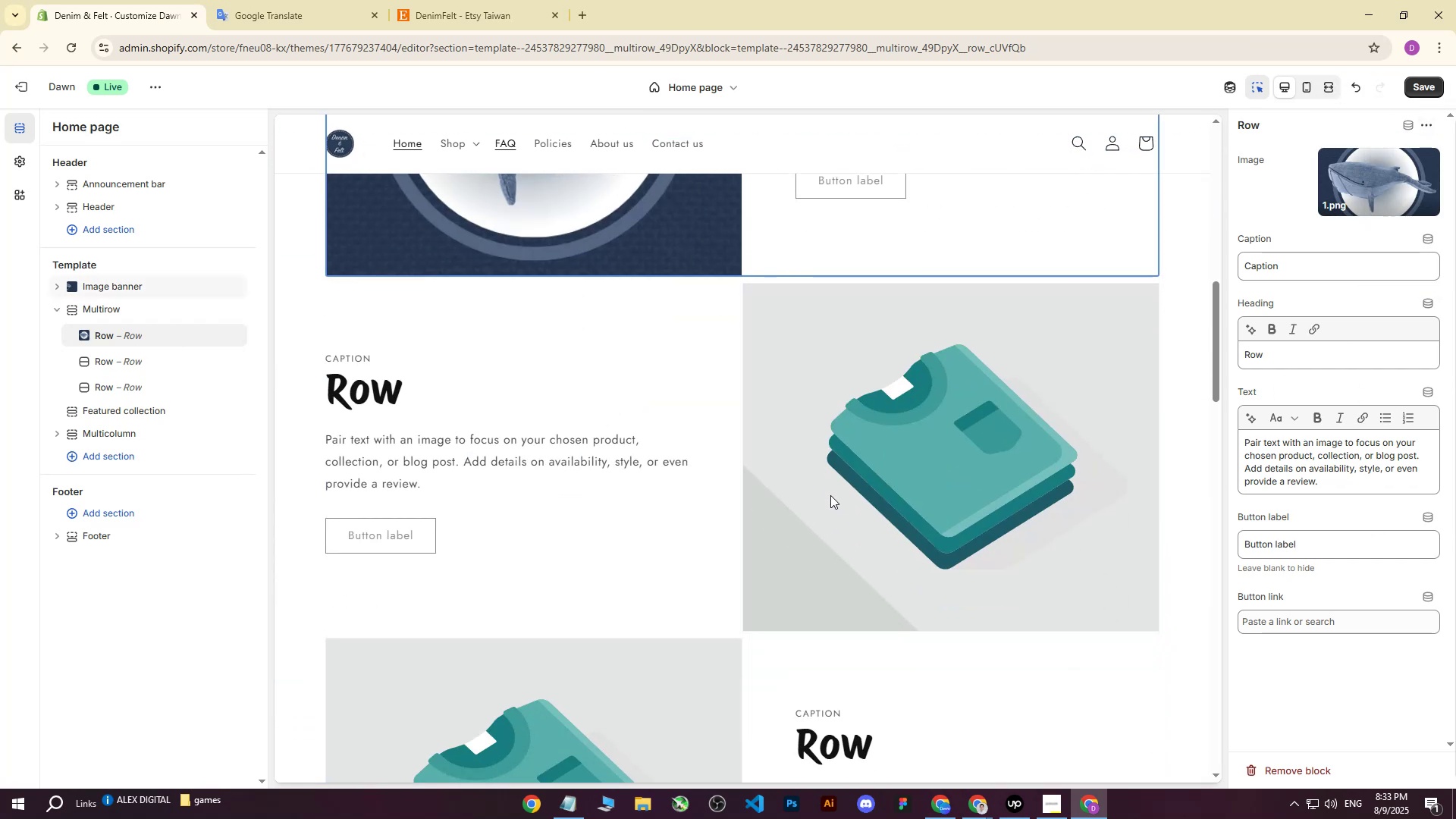 
scroll: coordinate [830, 495], scroll_direction: none, amount: 0.0
 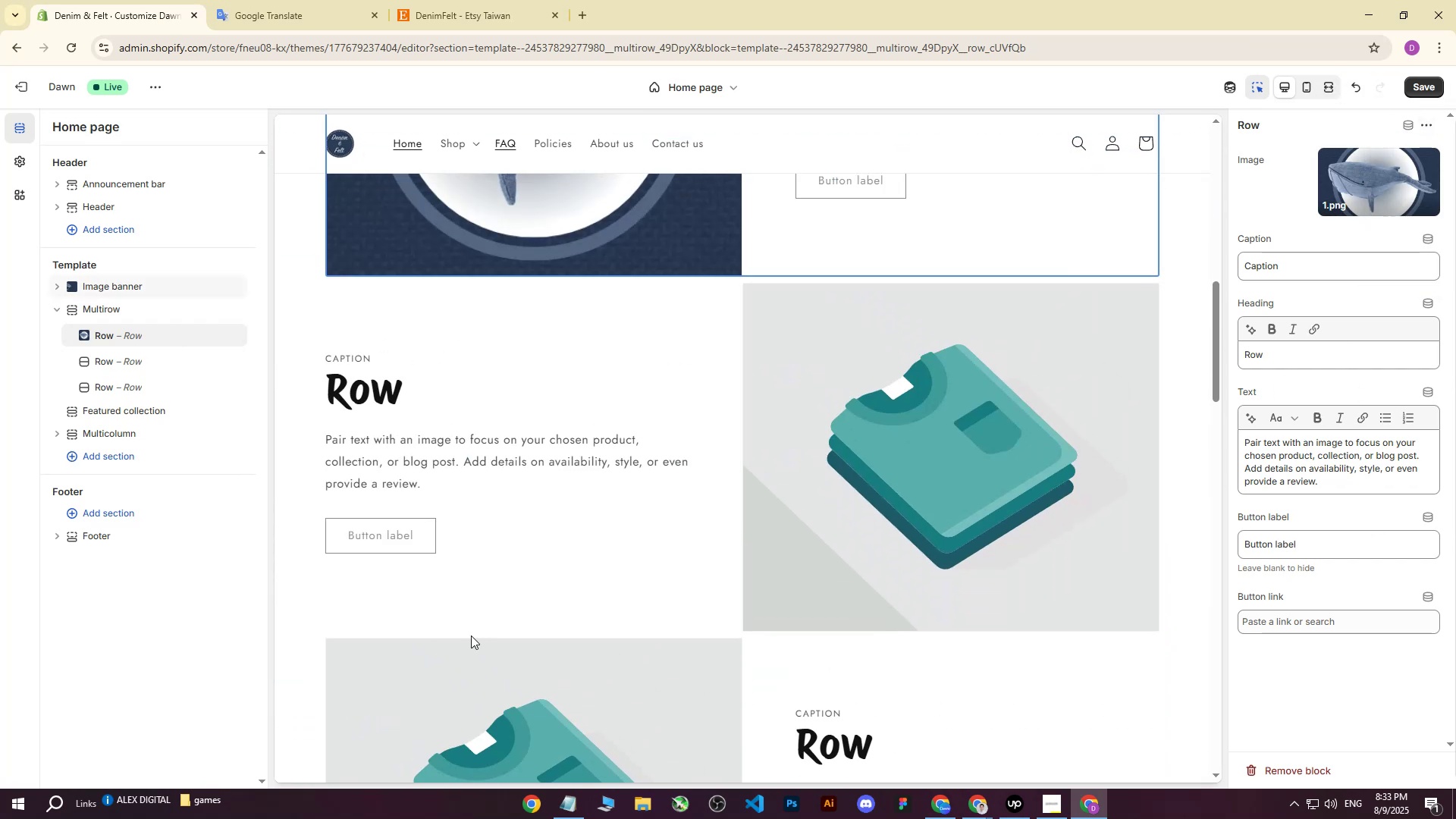 
left_click([471, 635])
 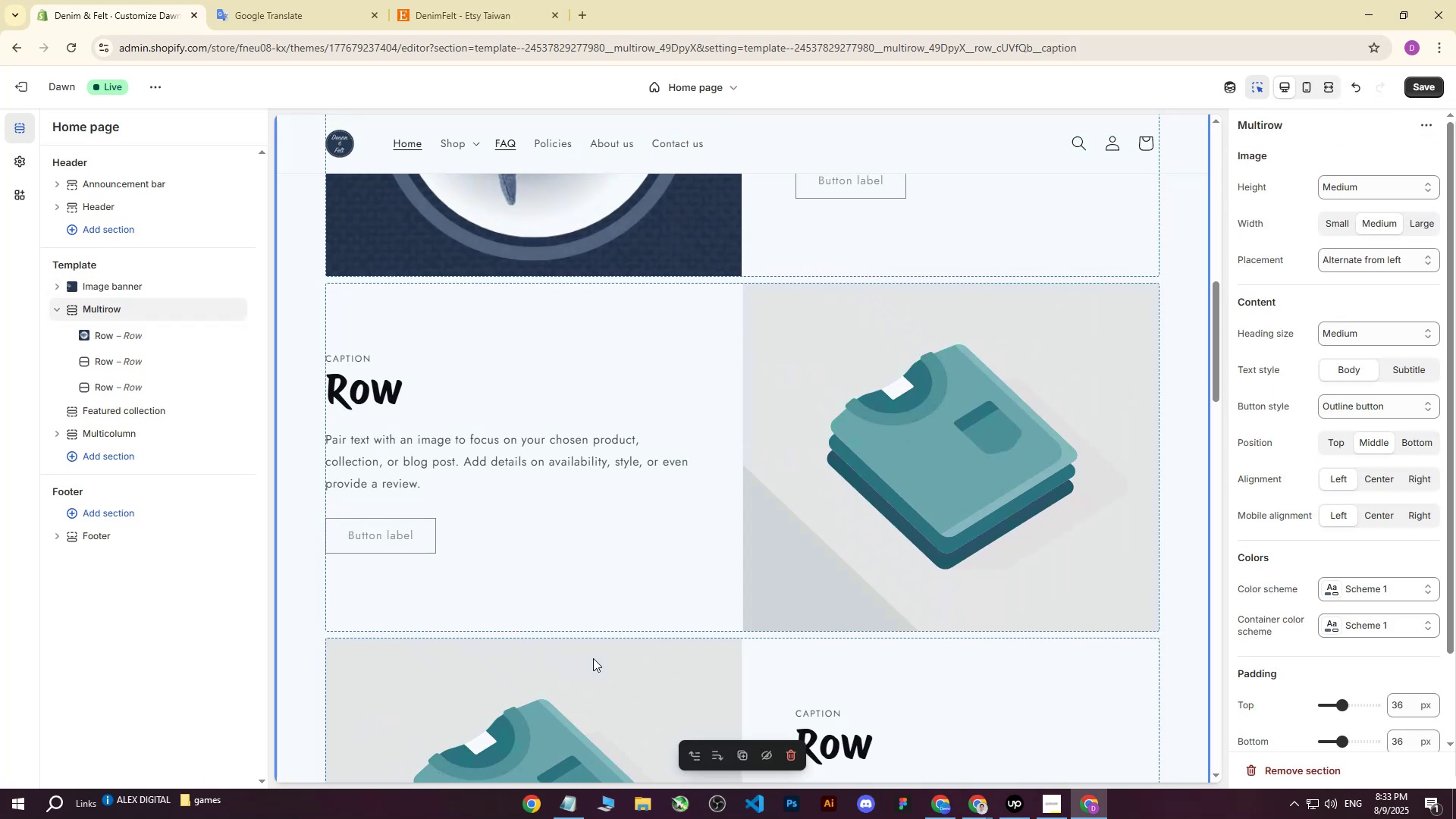 
scroll: coordinate [605, 654], scroll_direction: down, amount: 4.0
 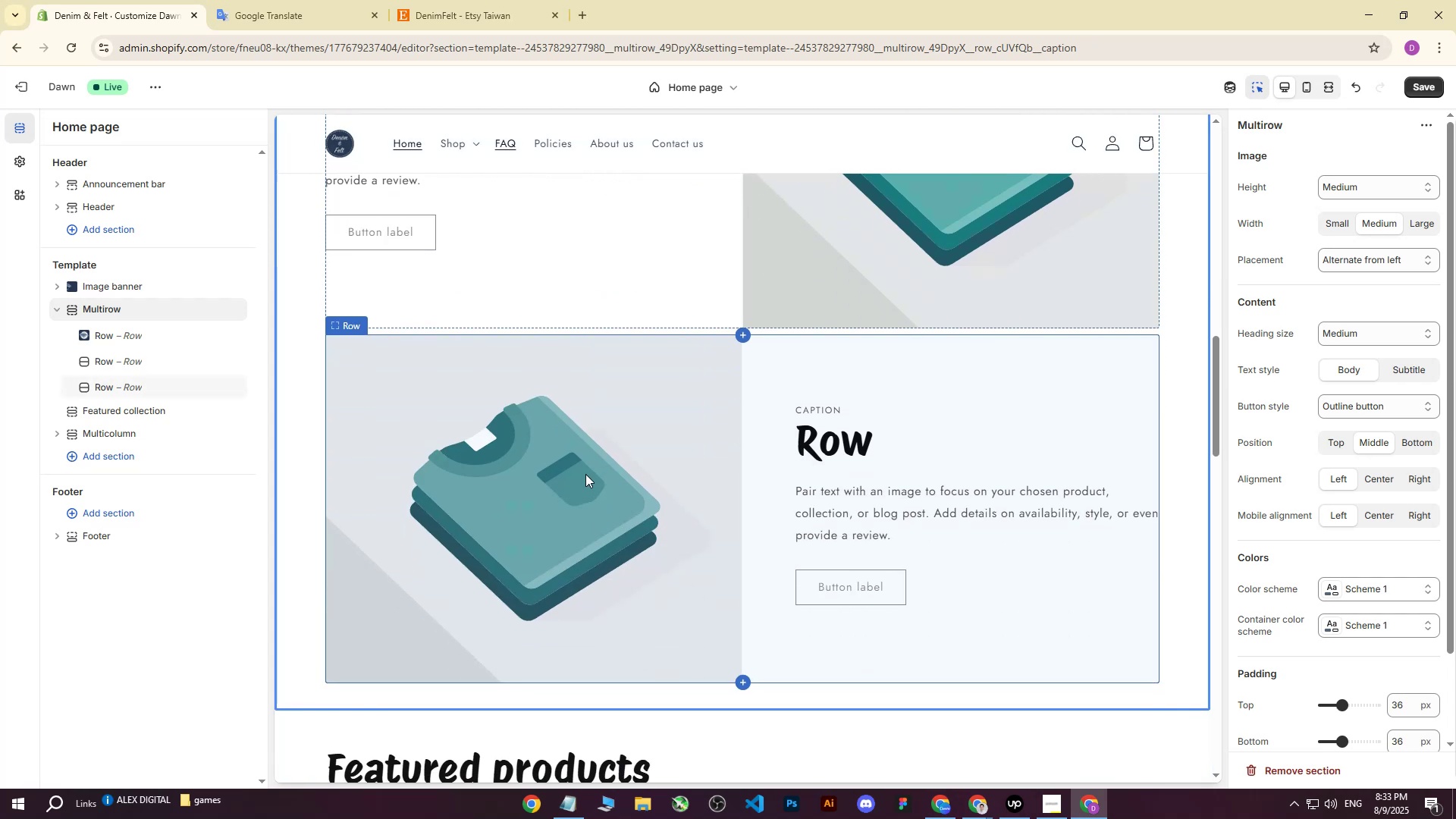 
left_click([585, 474])
 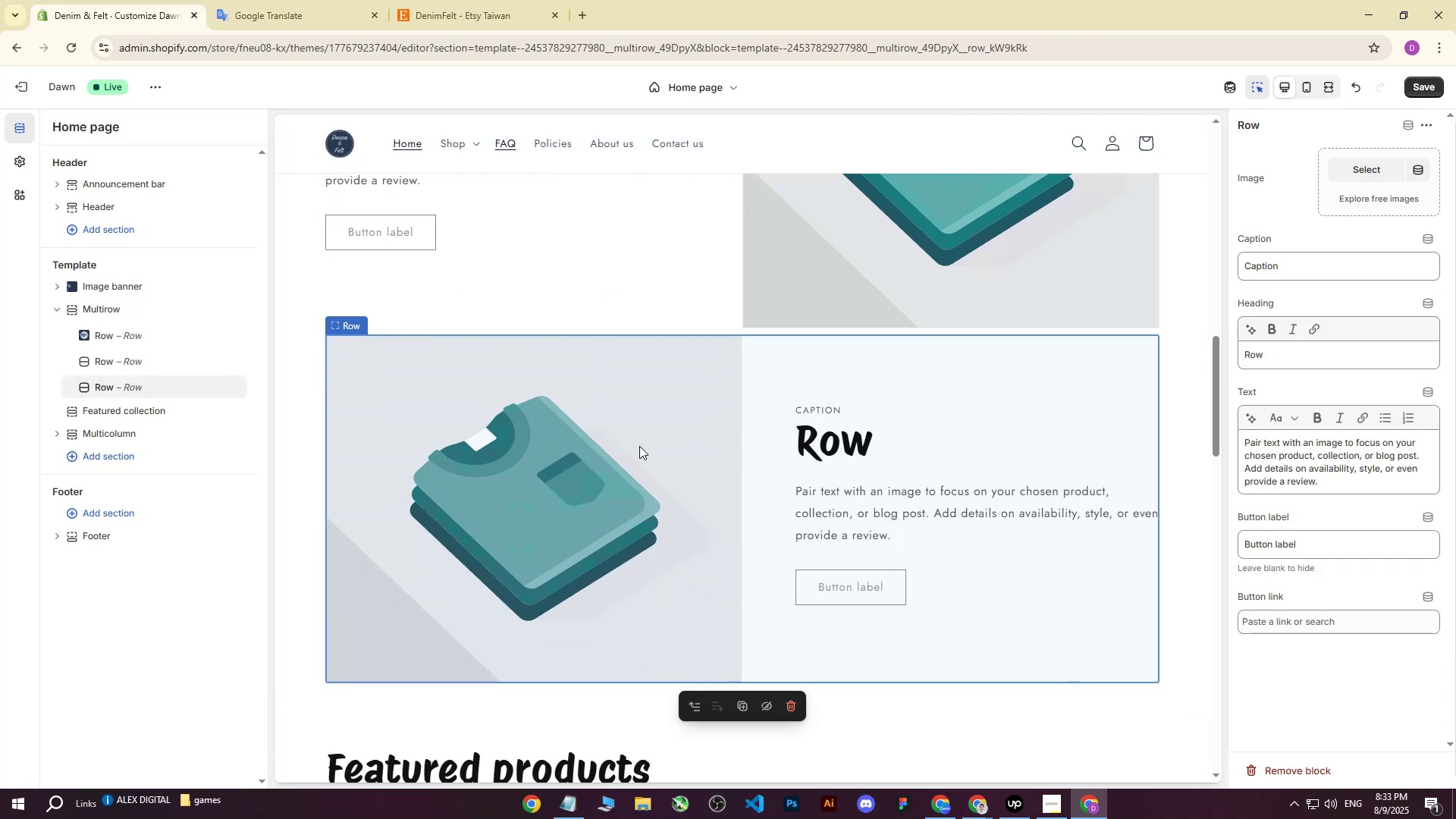 
scroll: coordinate [639, 450], scroll_direction: up, amount: 9.0
 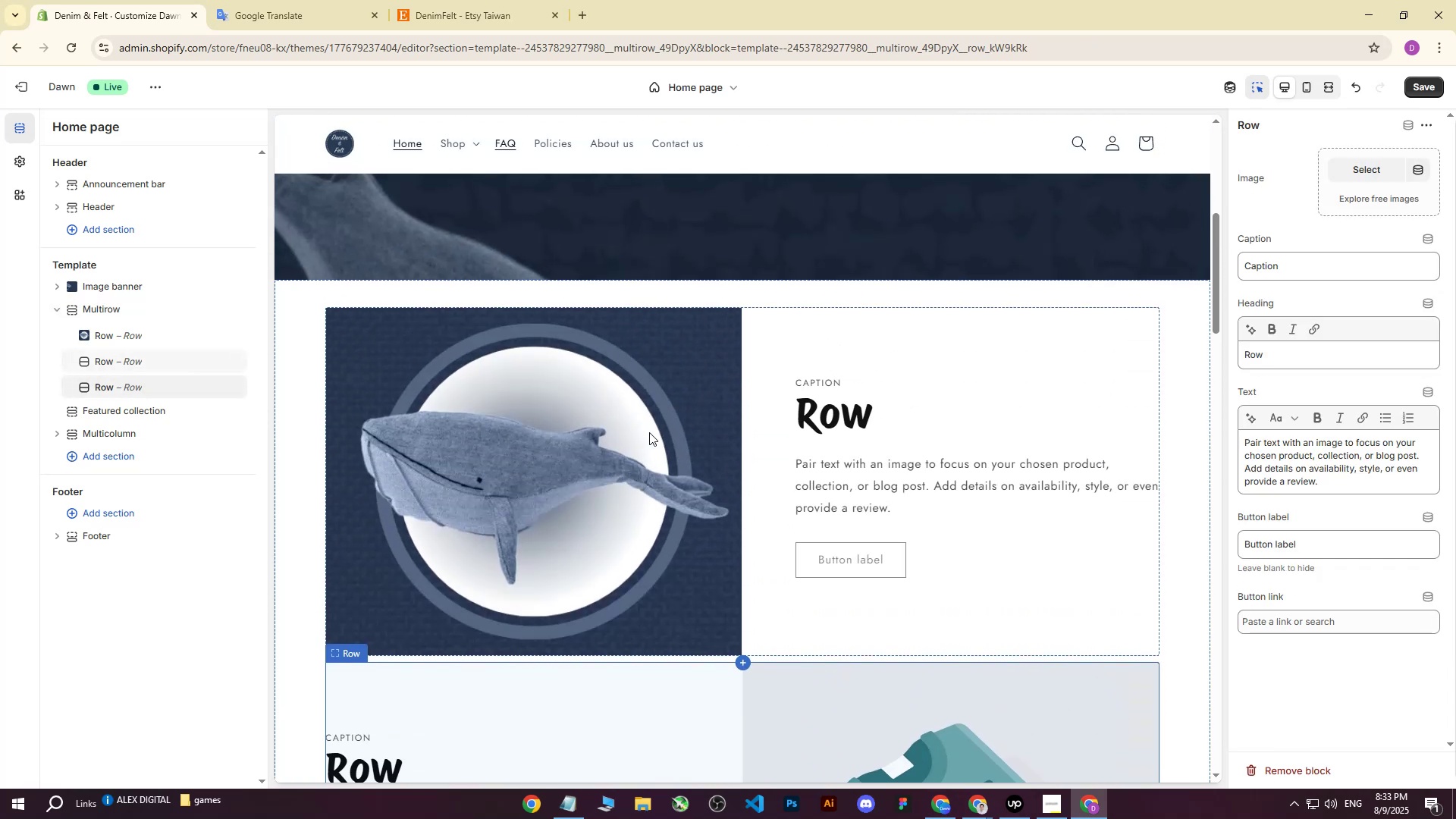 
left_click([650, 379])
 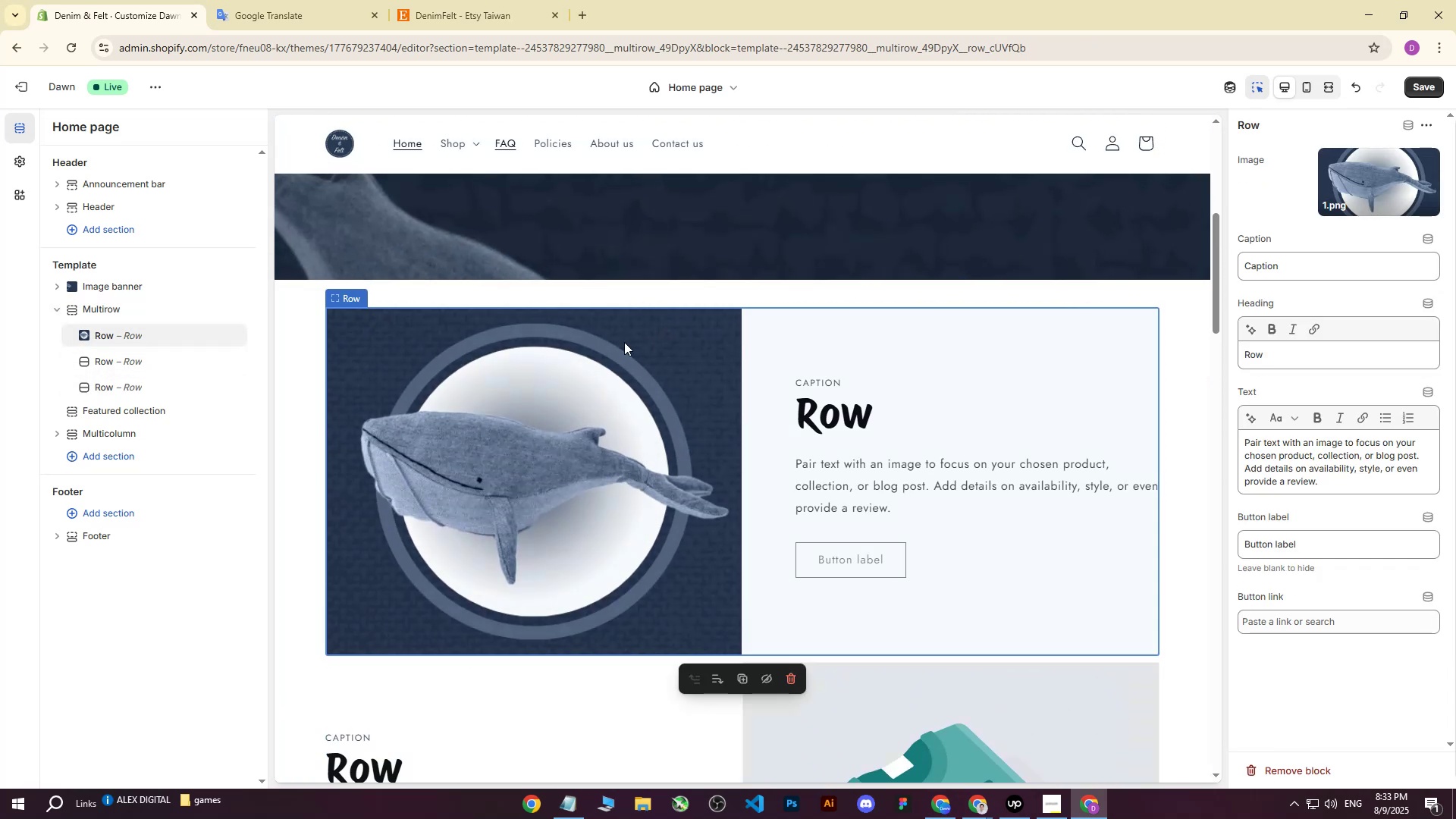 
left_click([563, 361])
 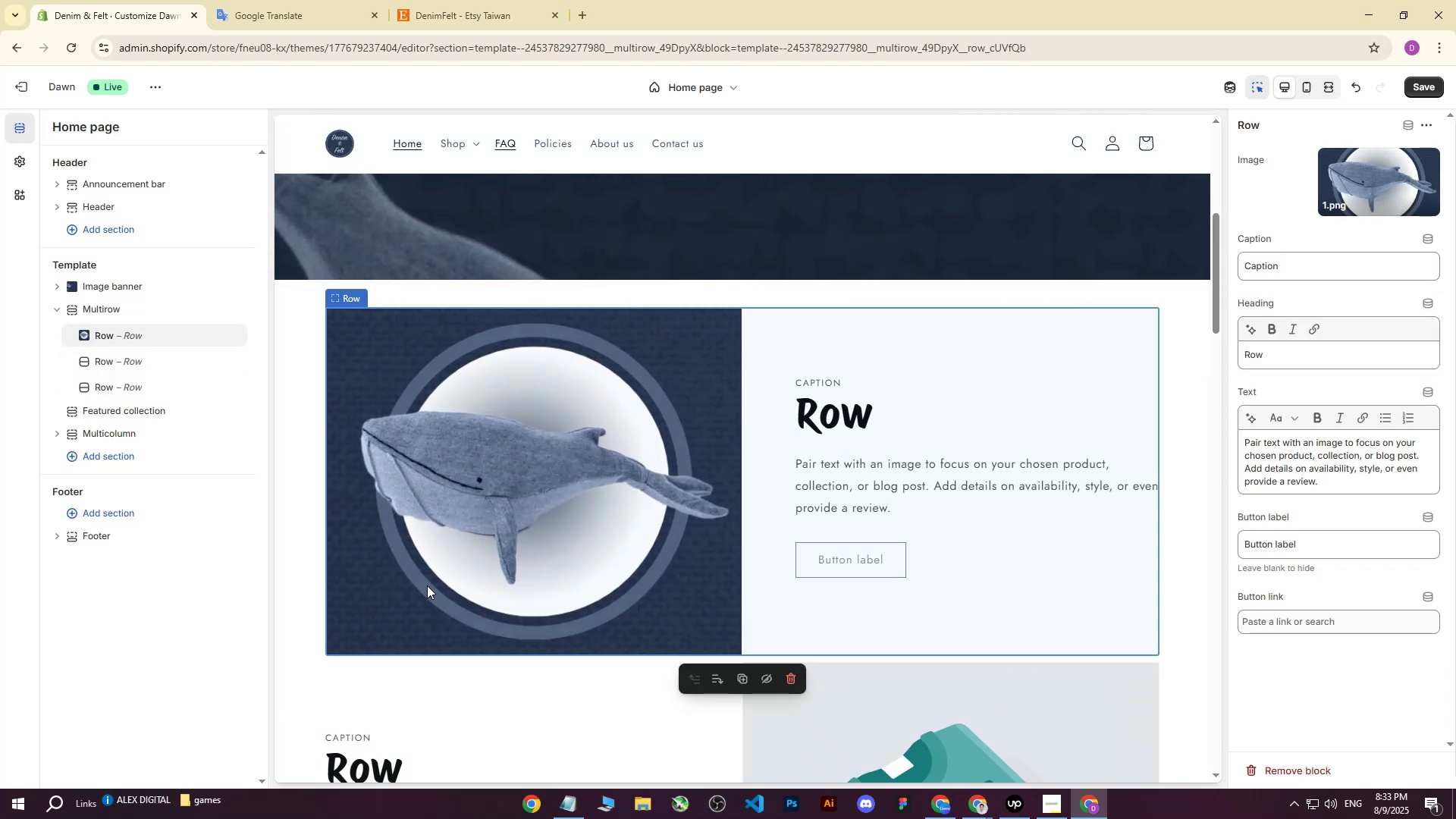 
key(Delete)
 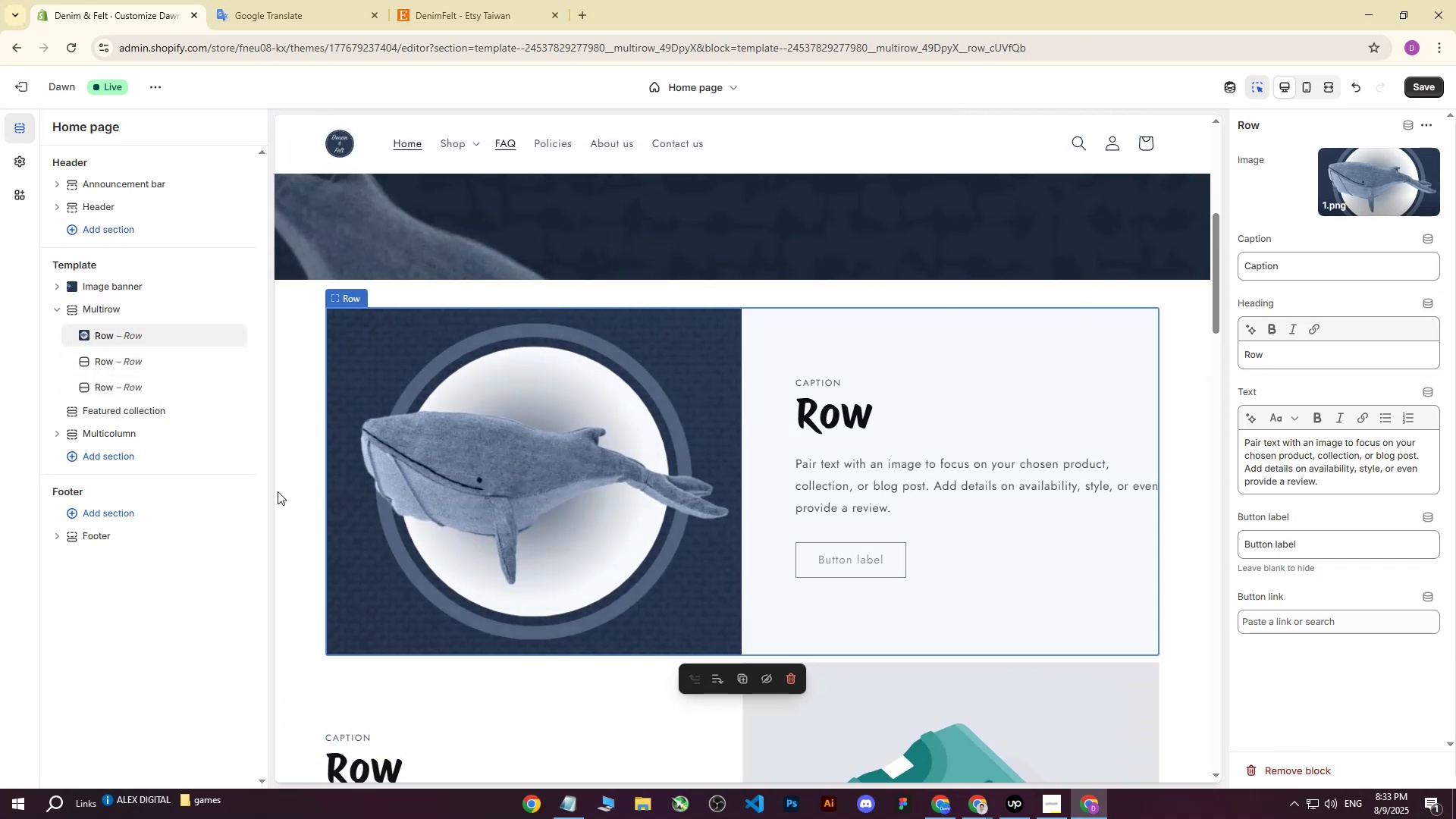 
double_click([450, 425])
 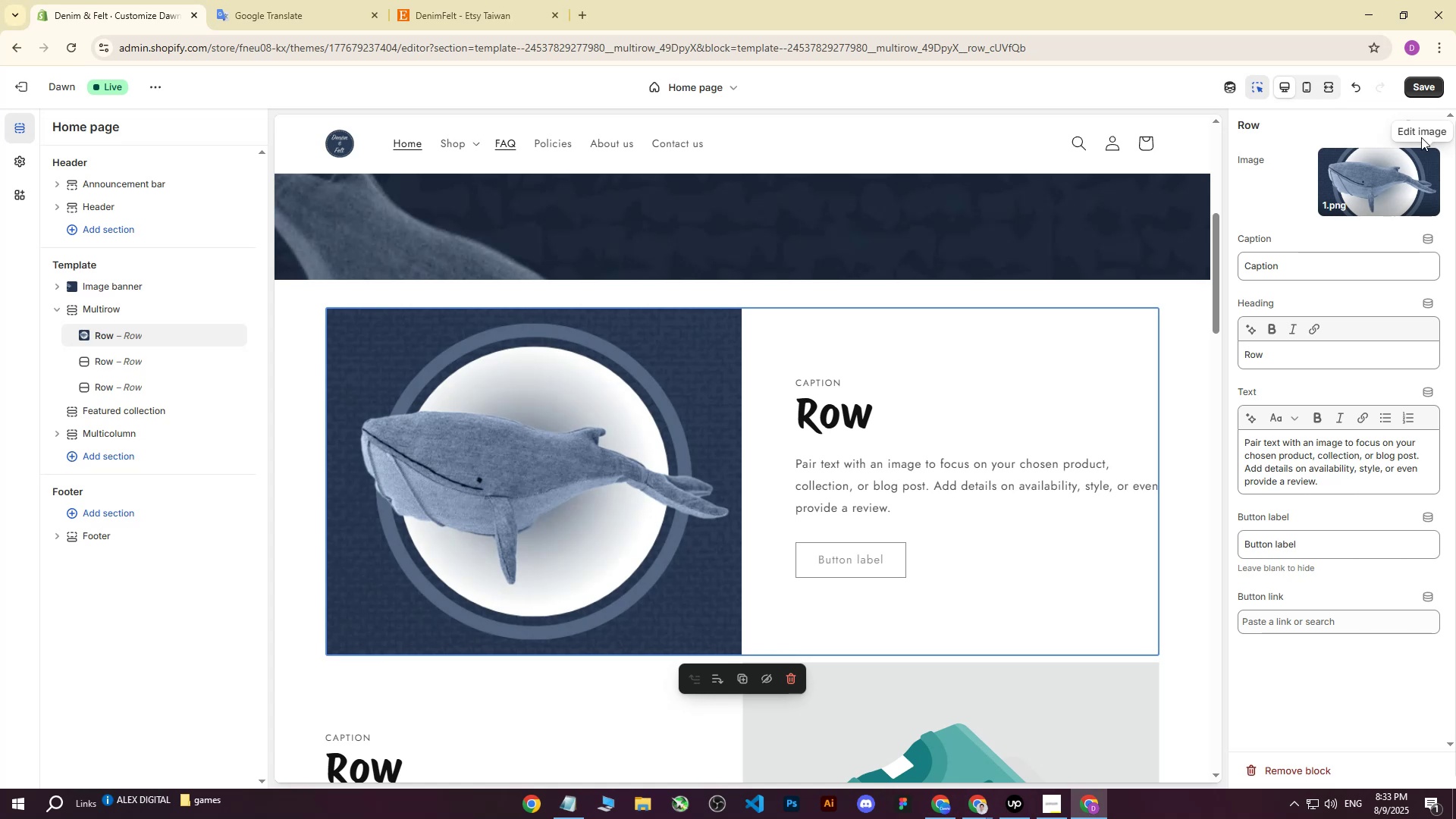 
left_click([1426, 126])
 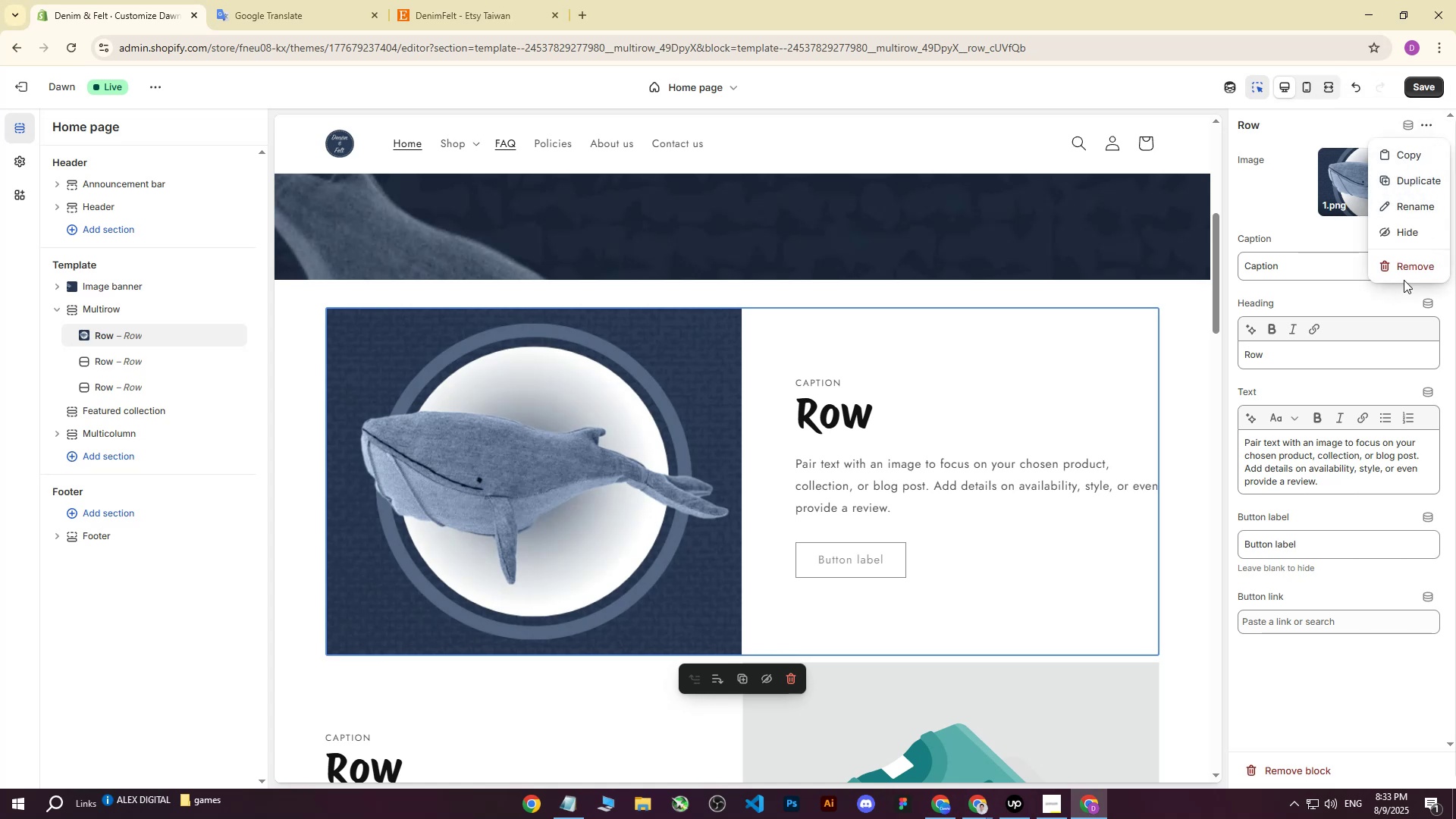 
left_click([1407, 271])
 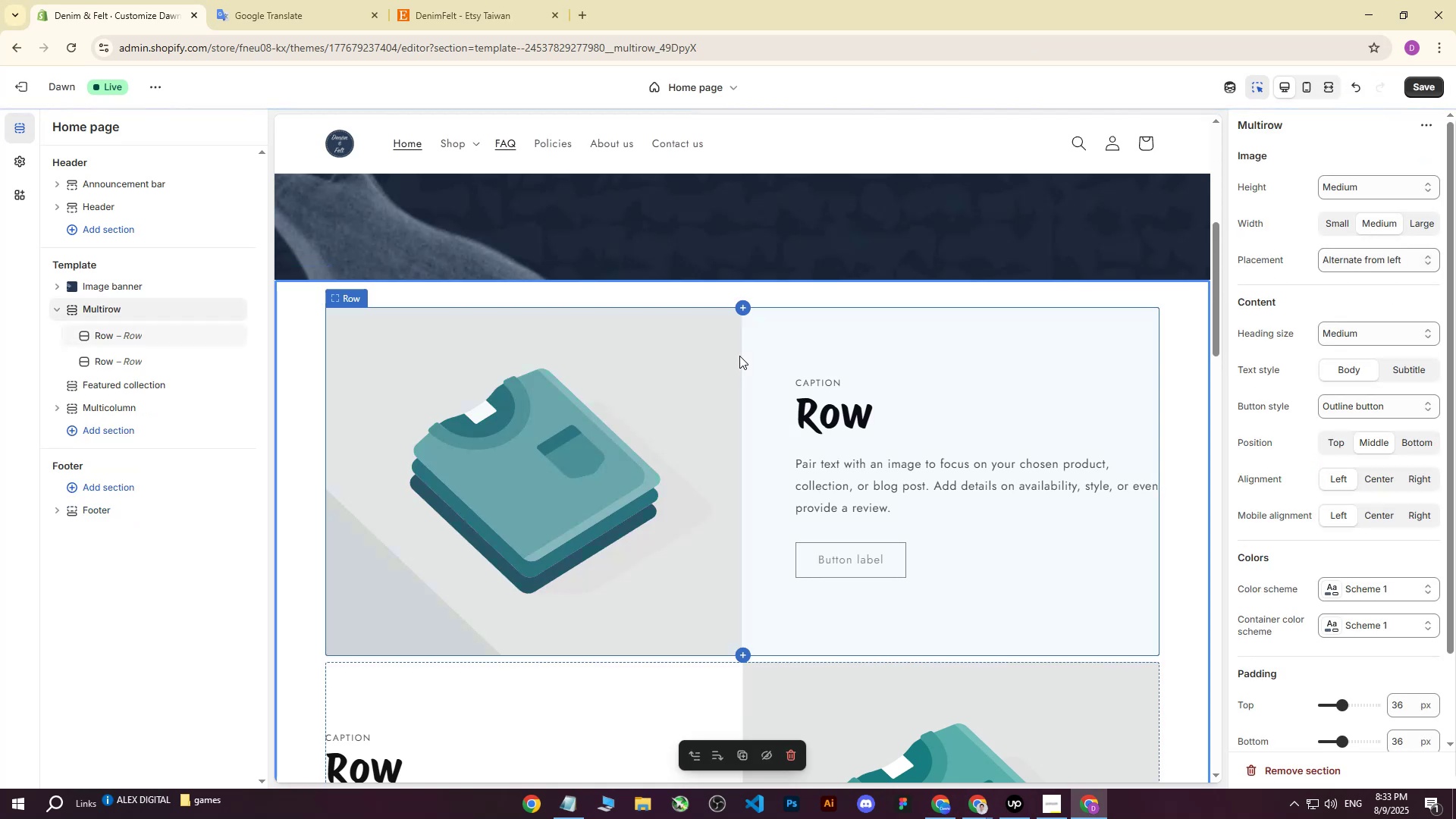 
scroll: coordinate [759, 422], scroll_direction: down, amount: 7.0
 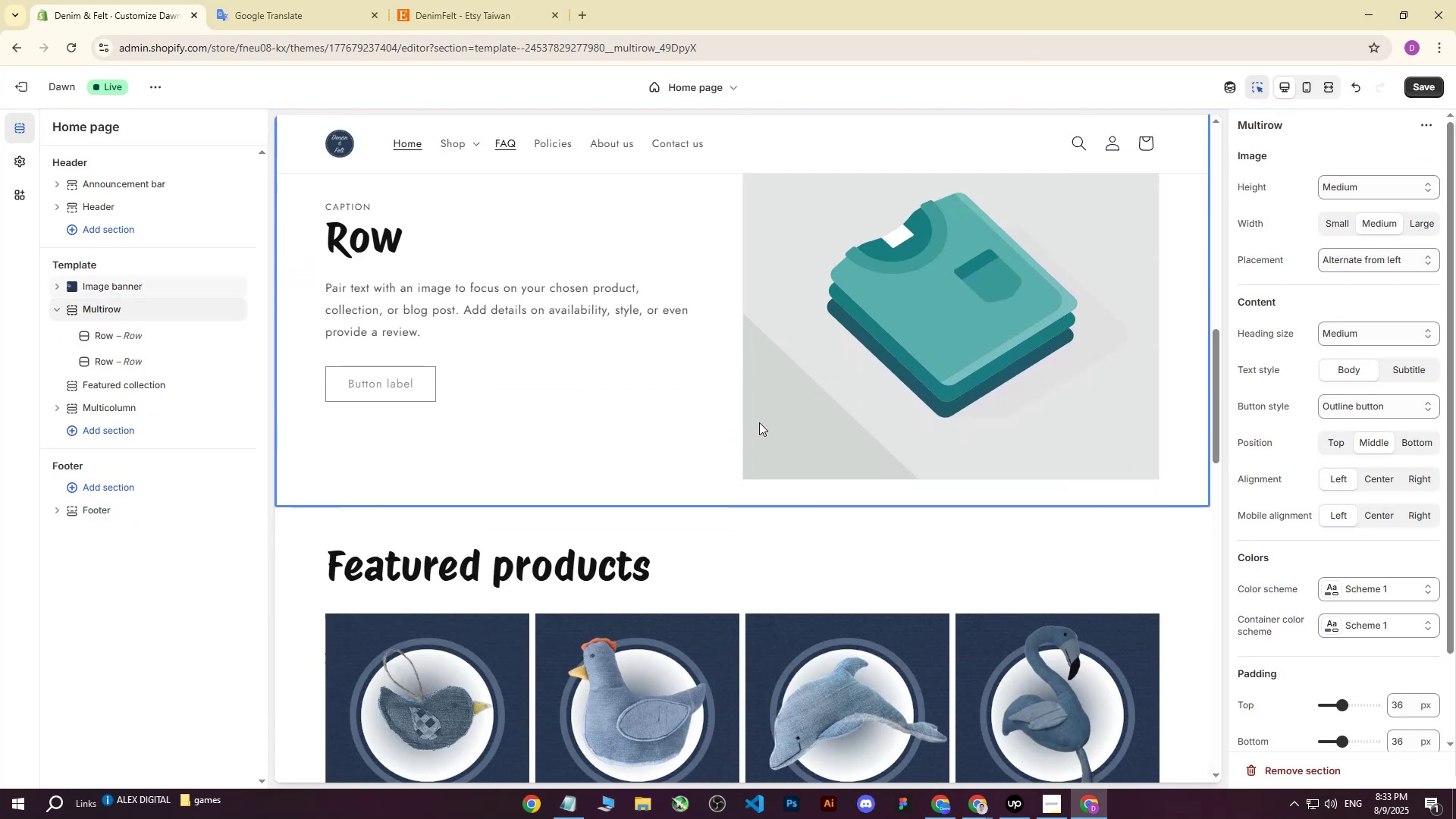 
scroll: coordinate [759, 424], scroll_direction: up, amount: 8.0
 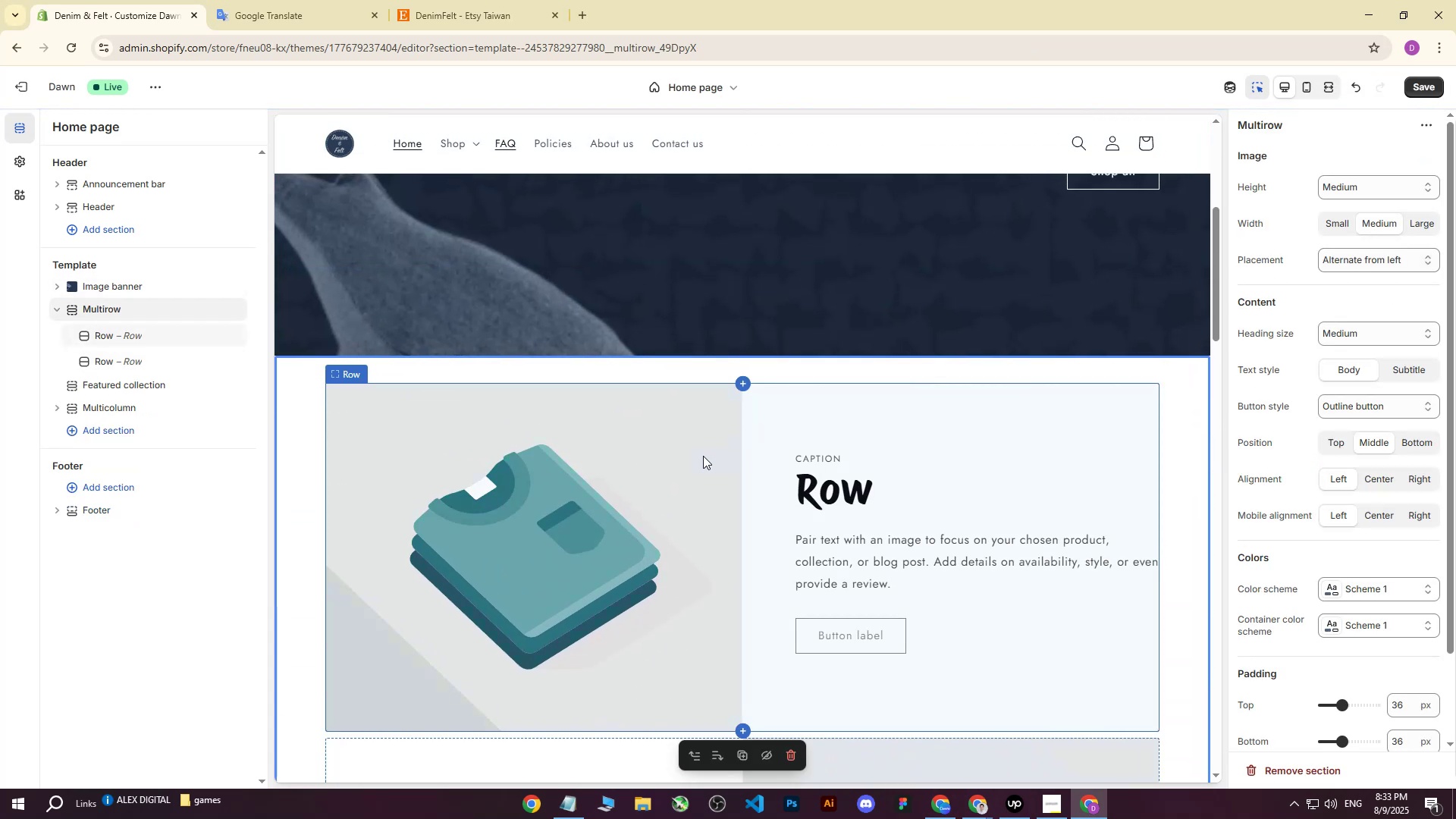 
left_click([703, 456])
 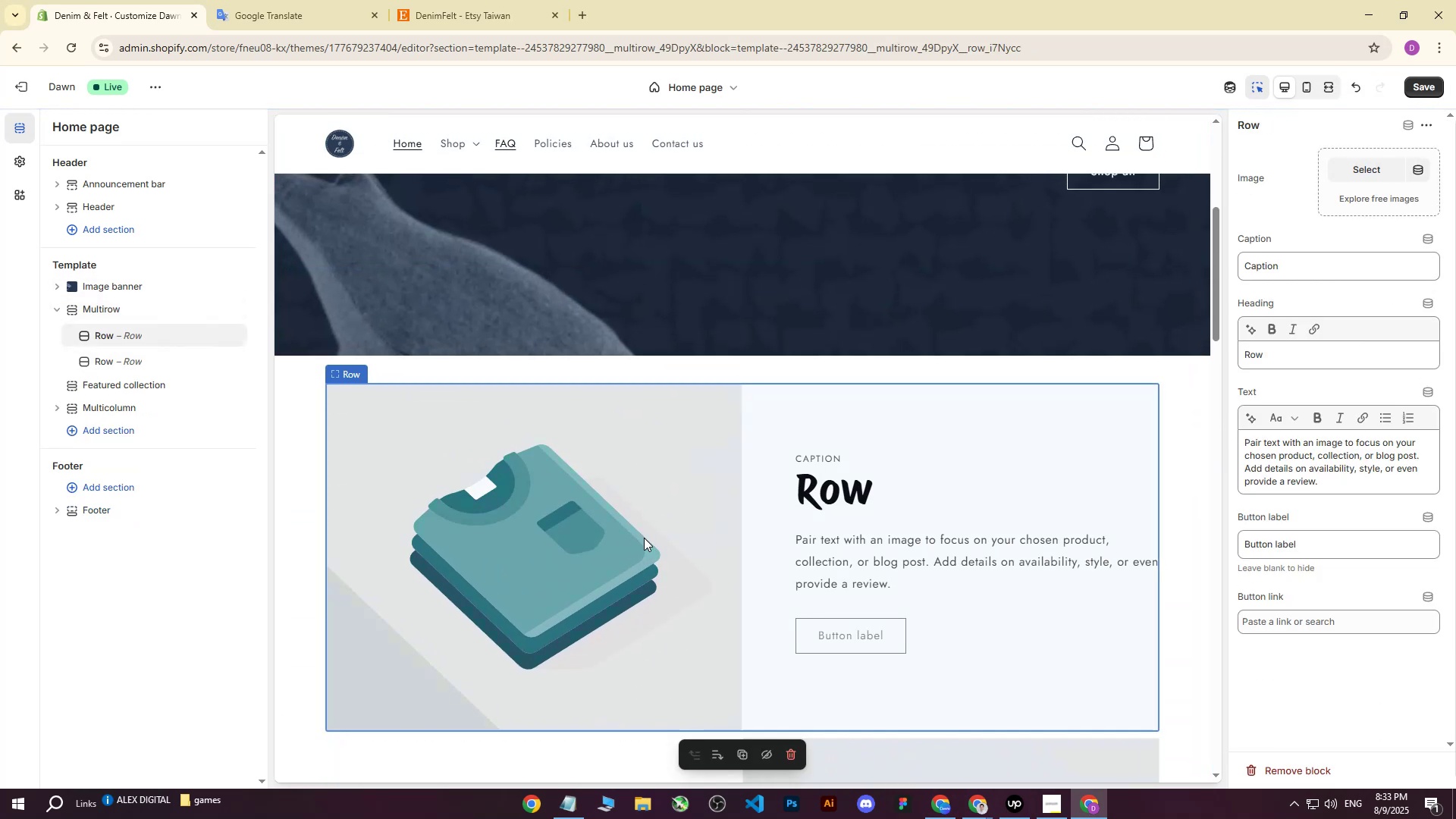 
double_click([644, 538])
 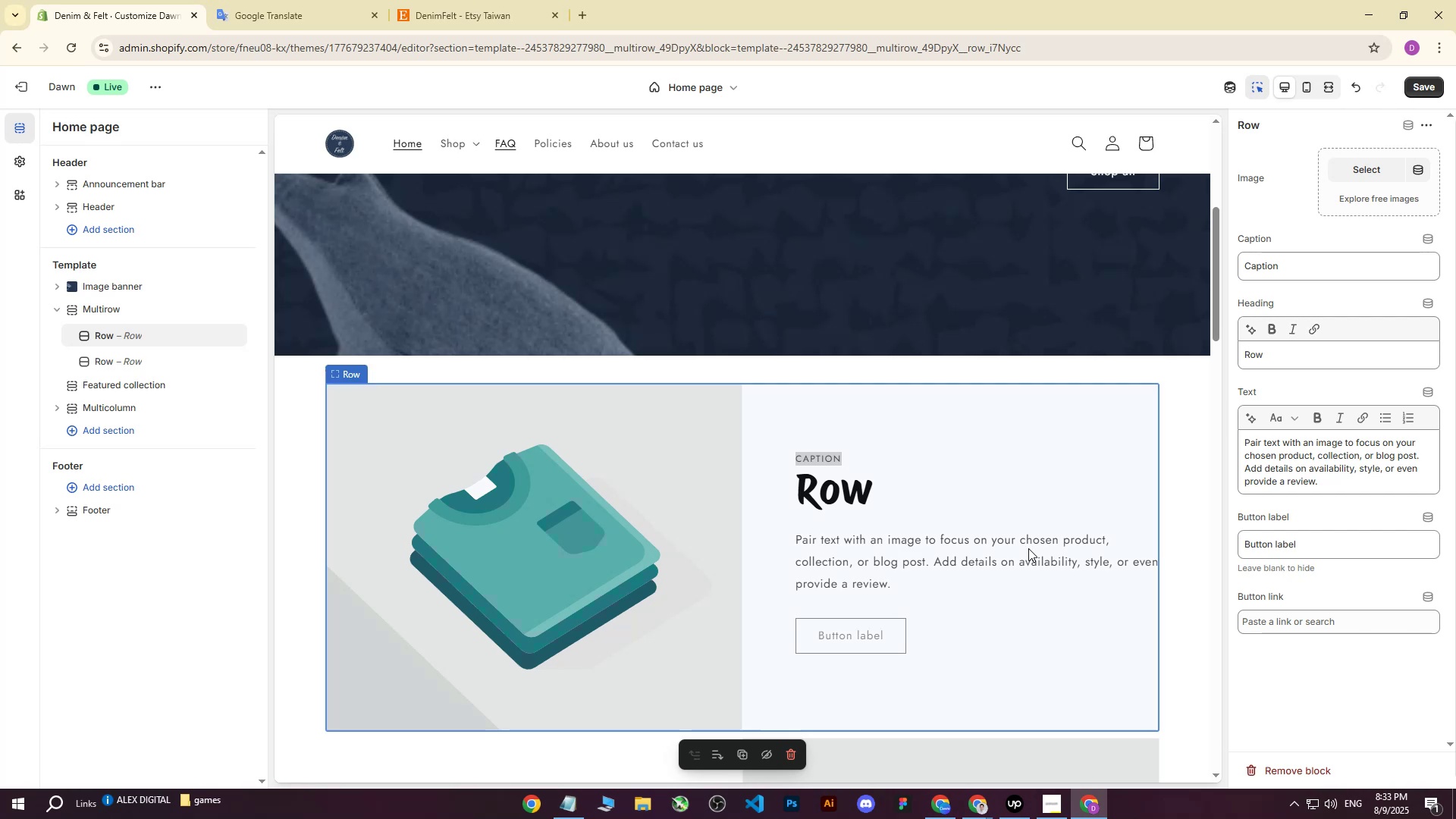 
left_click([935, 370])
 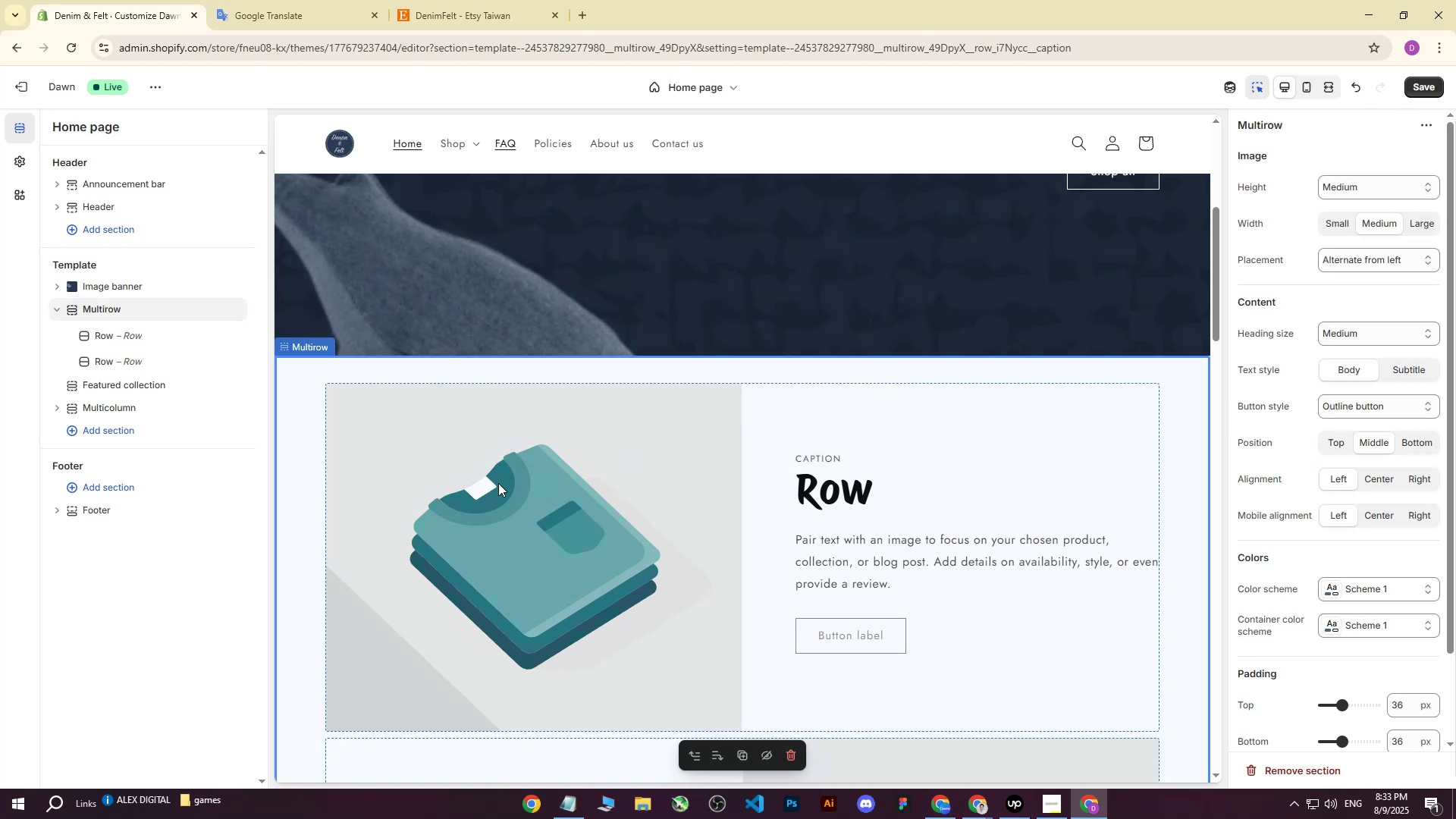 
left_click([487, 486])
 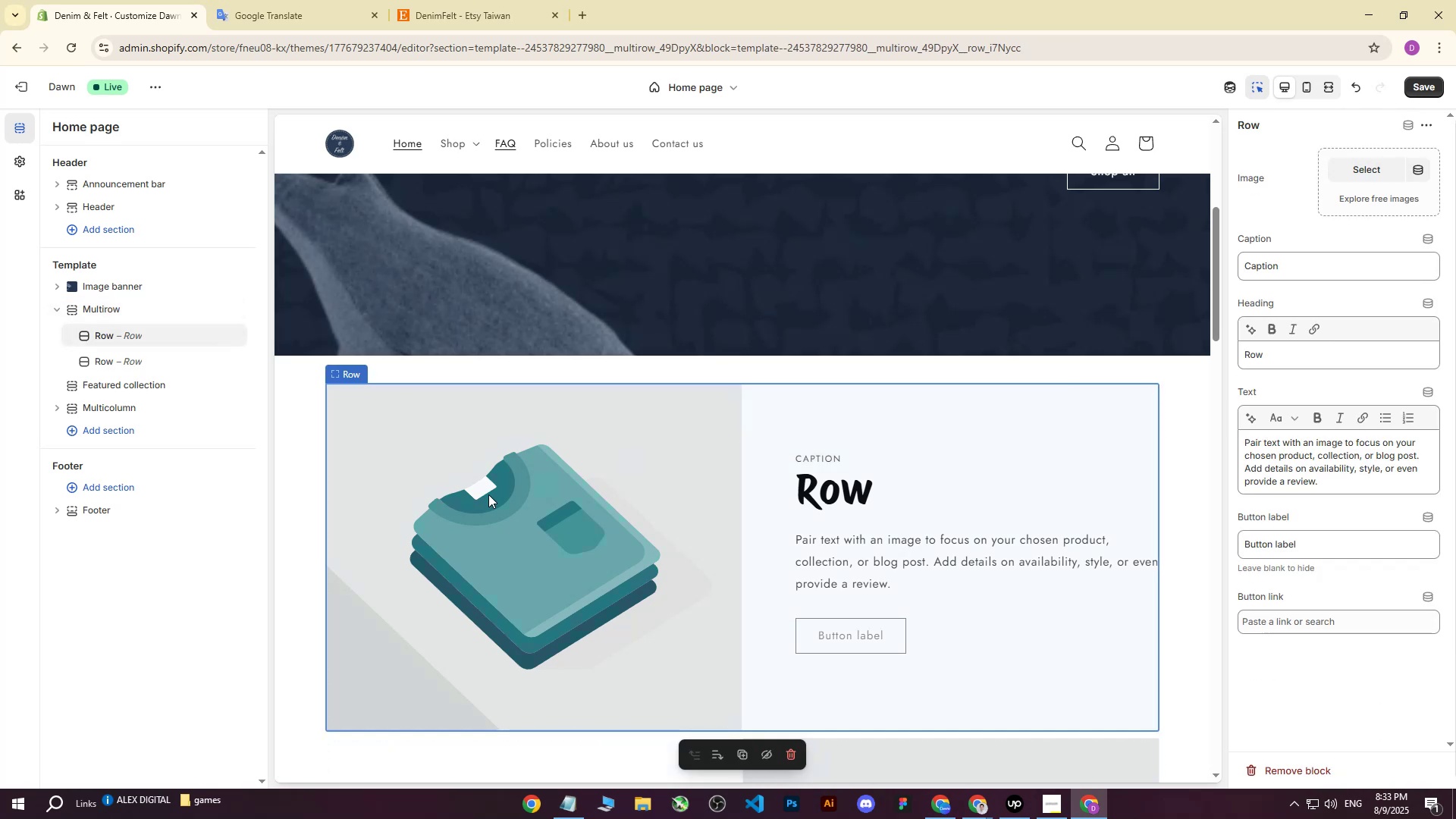 
double_click([488, 494])
 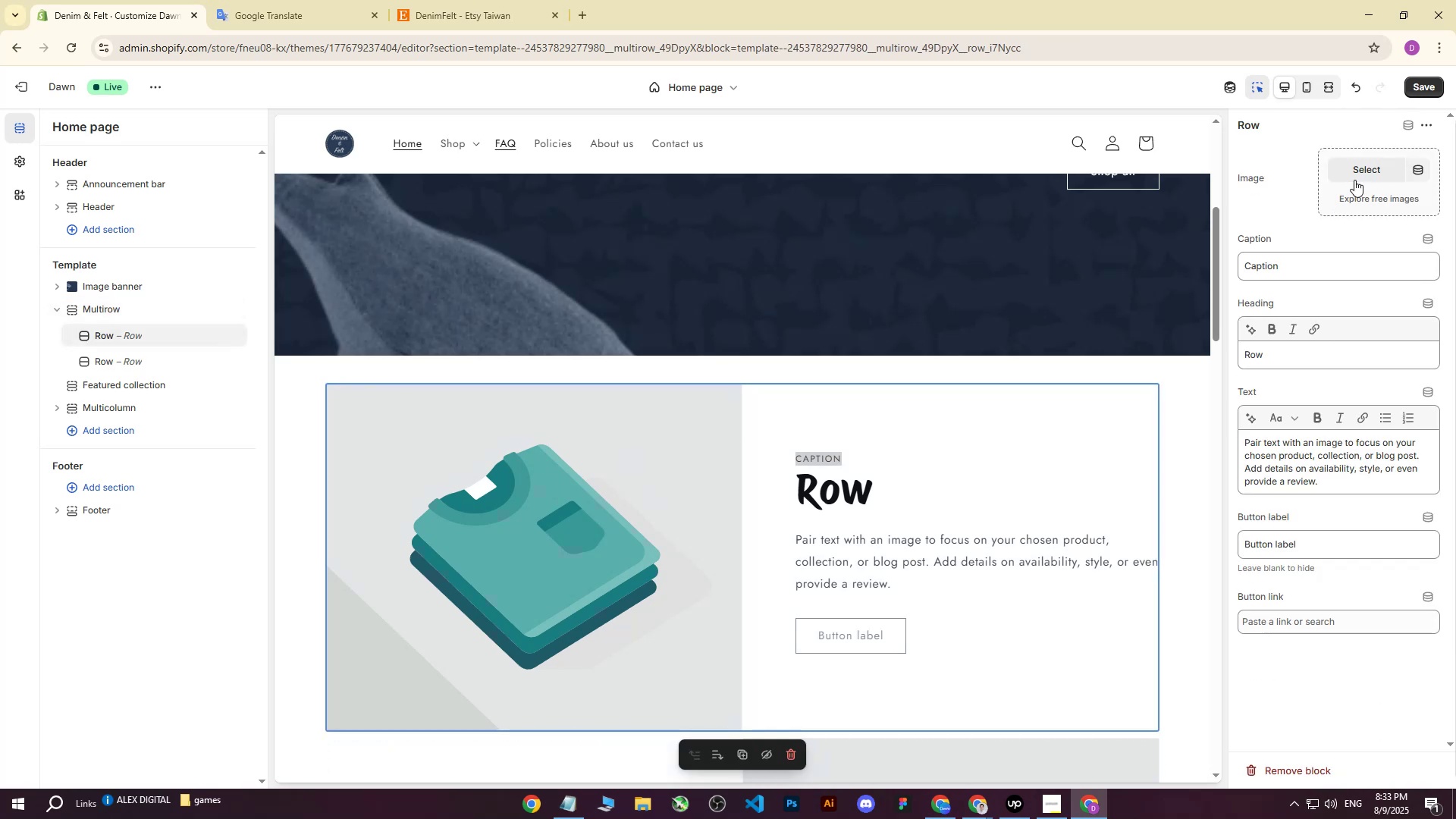 
left_click([1362, 169])
 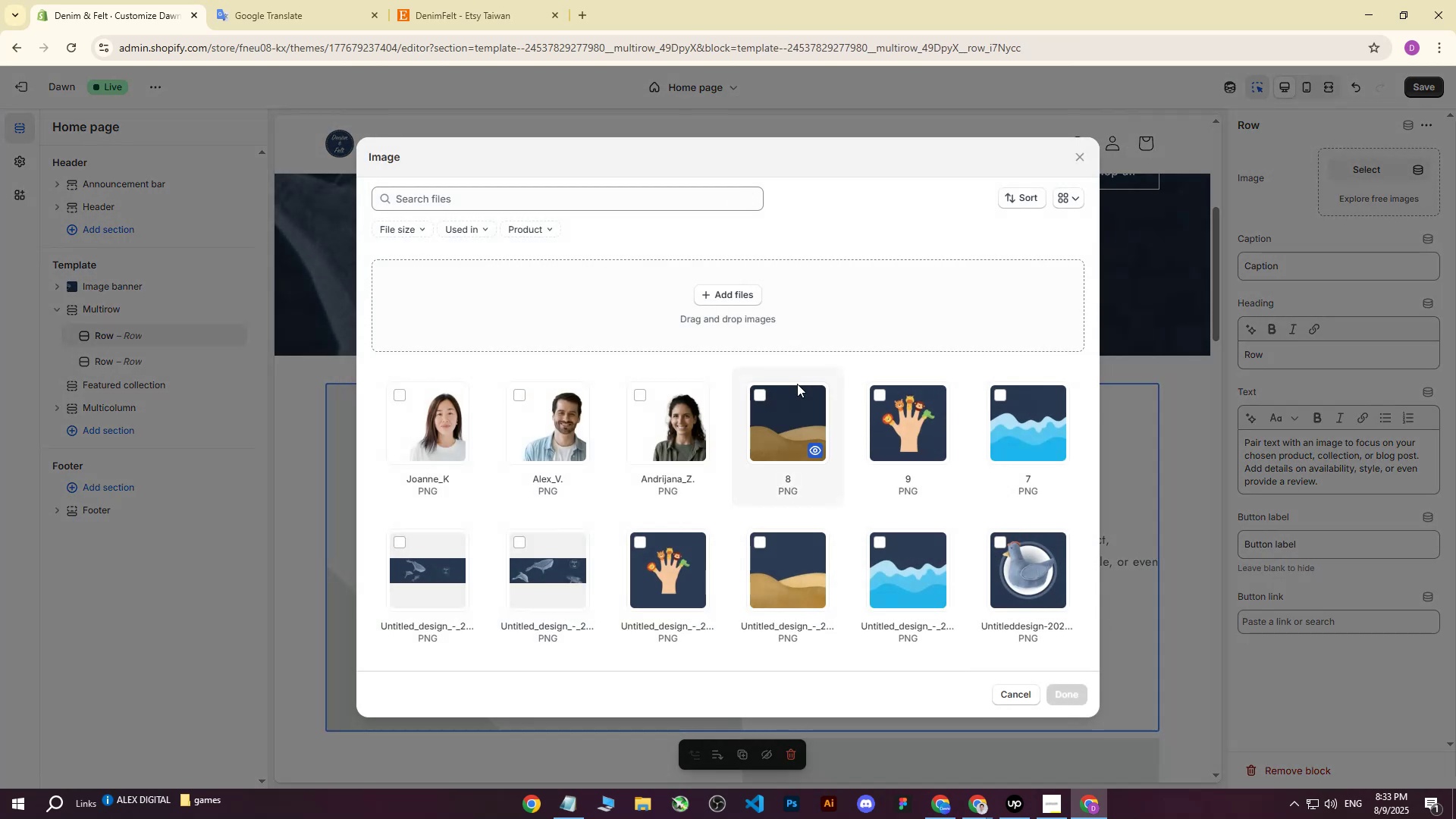 
scroll: coordinate [830, 488], scroll_direction: down, amount: 8.0
 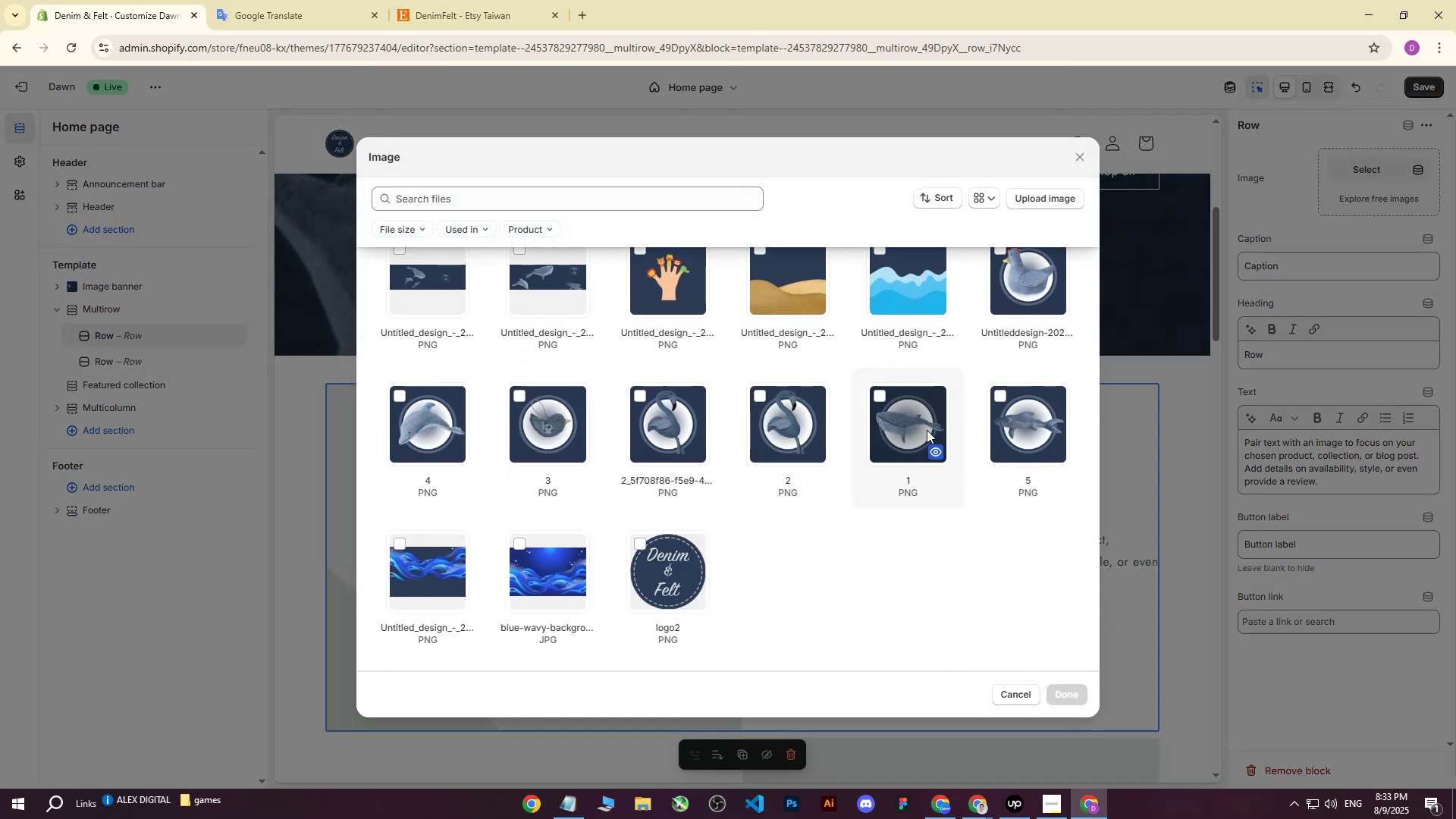 
left_click([906, 428])
 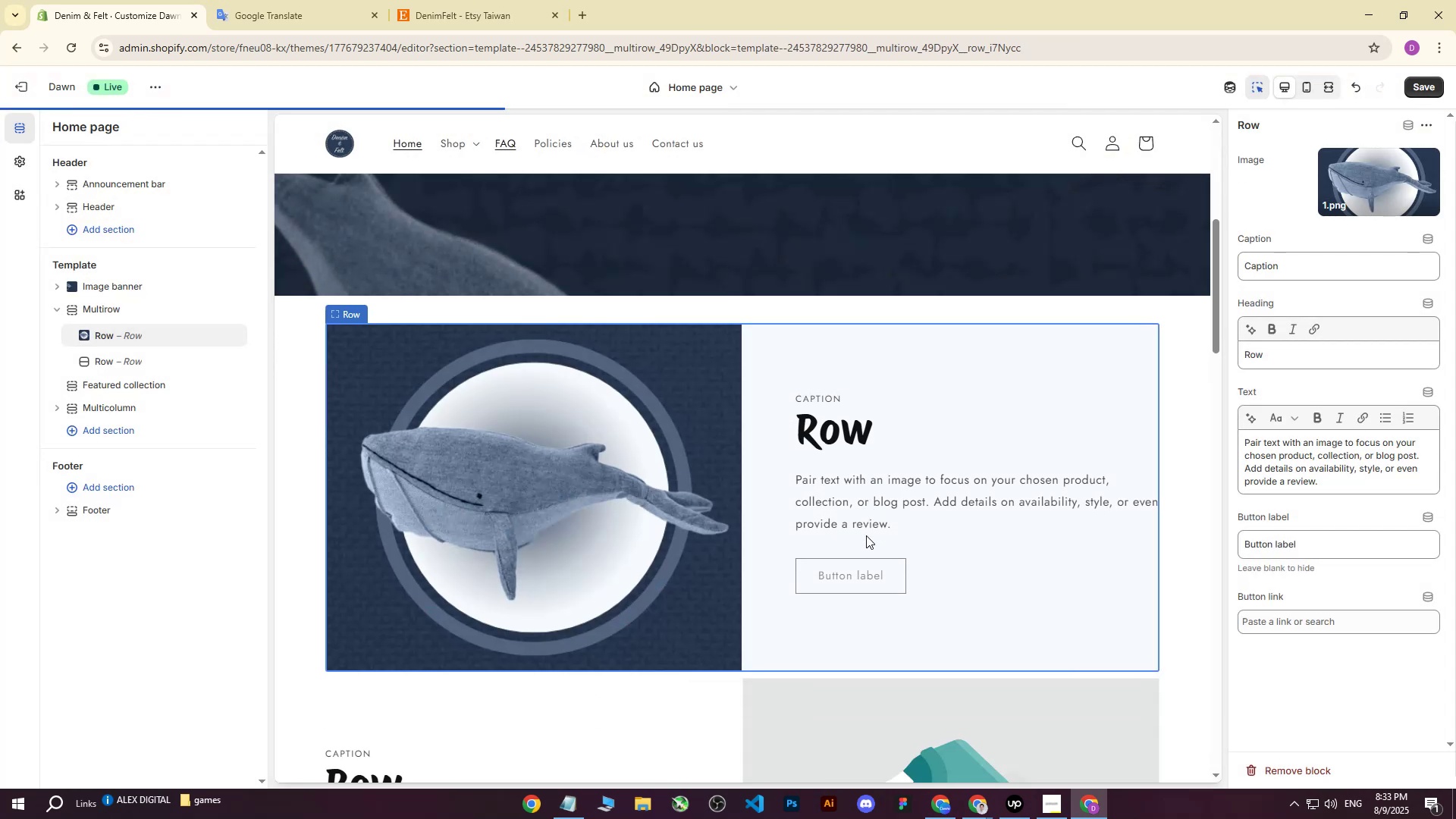 
scroll: coordinate [858, 472], scroll_direction: up, amount: 2.0
 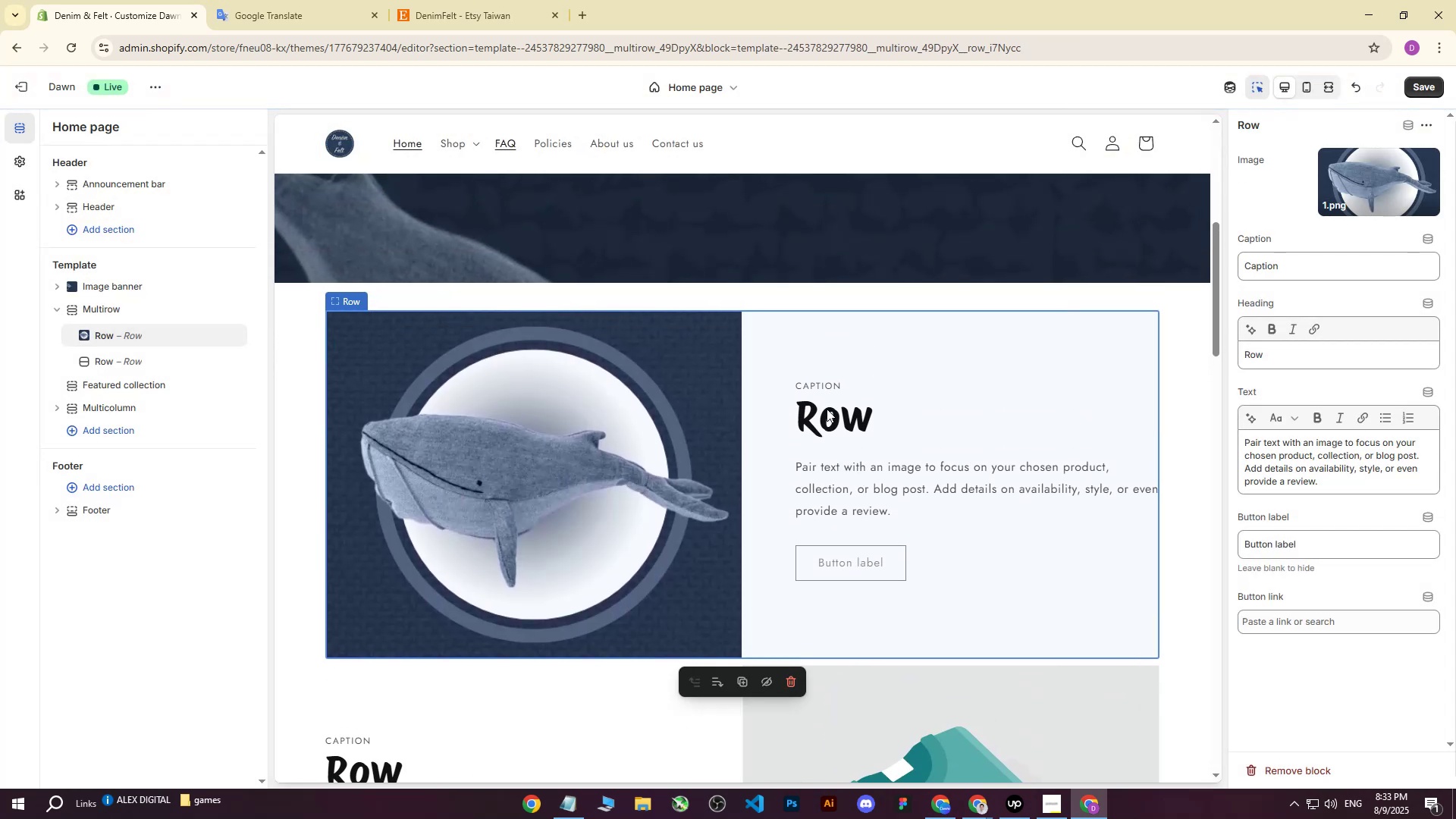 
double_click([827, 409])
 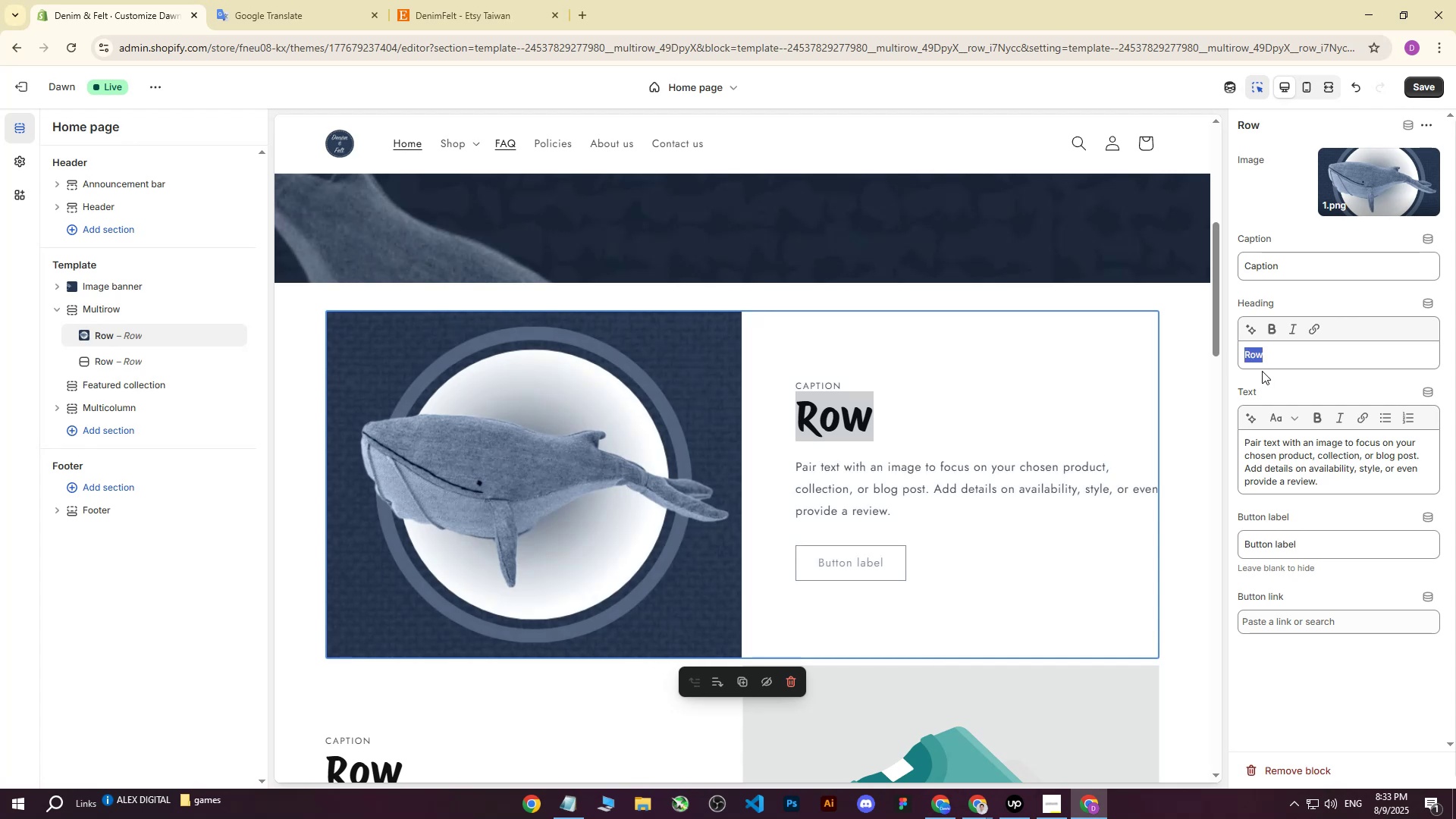 
left_click([1270, 361])
 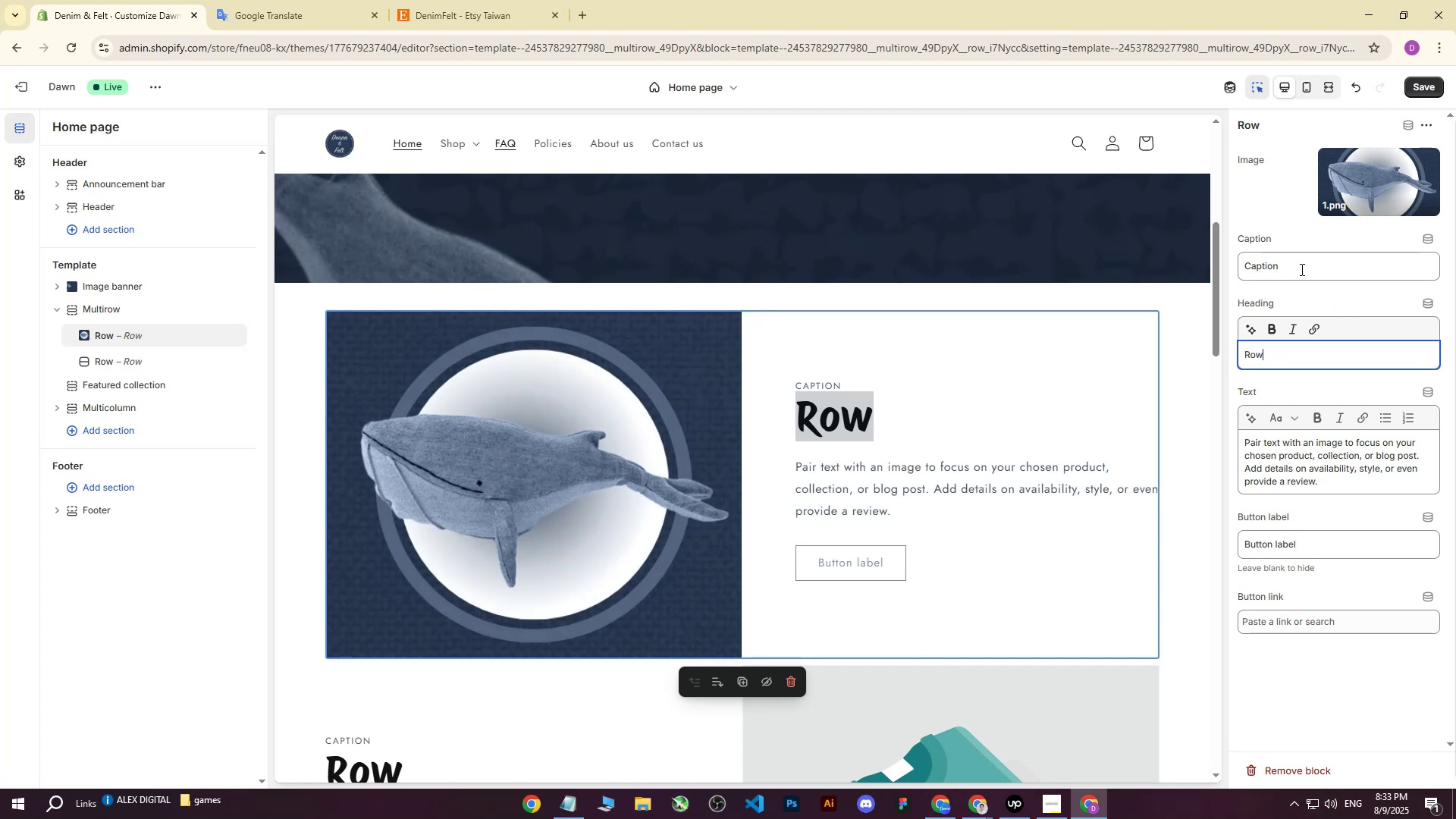 
left_click([1301, 269])
 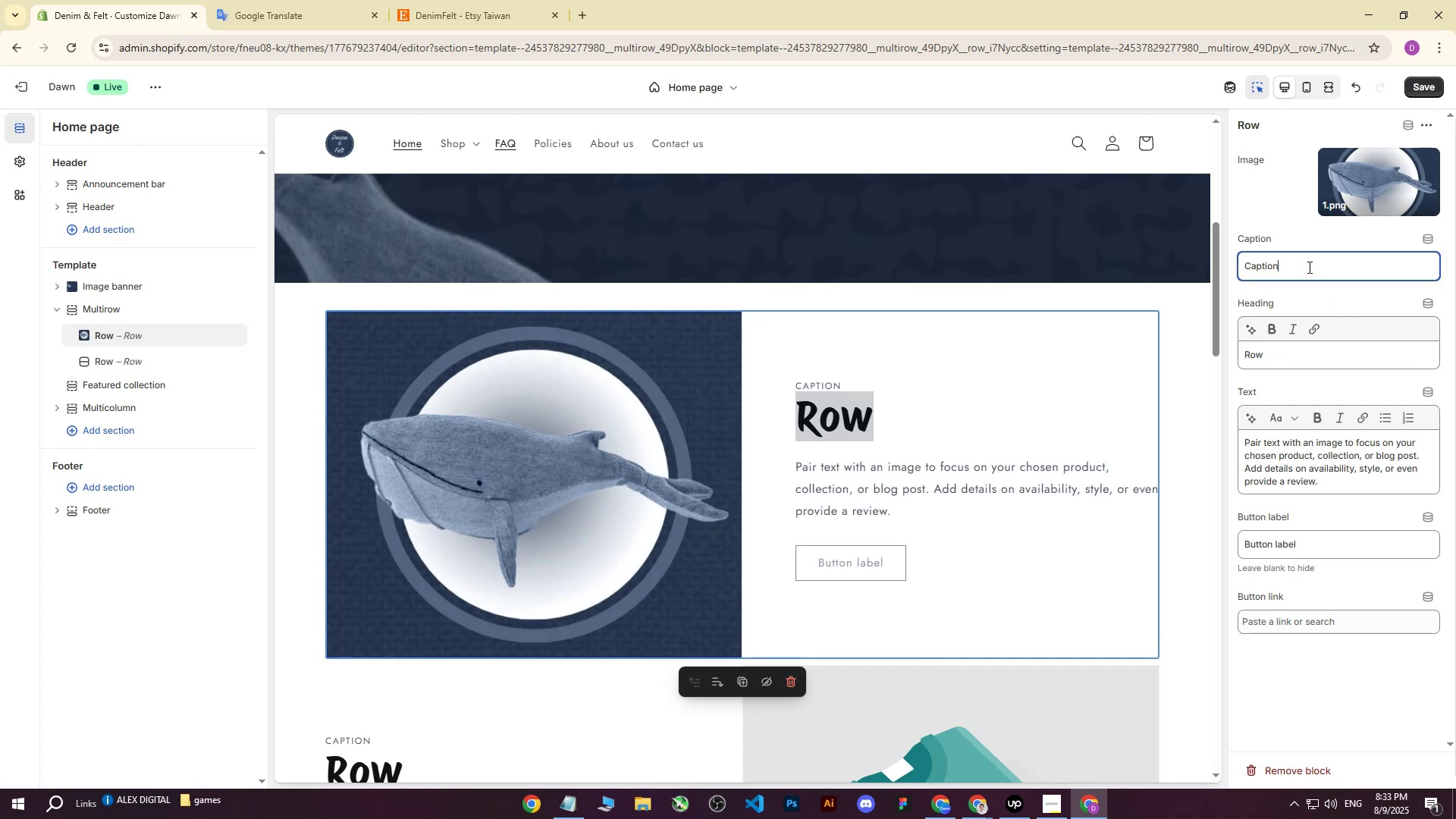 
left_click_drag(start_coordinate=[1308, 267], to_coordinate=[1192, 263])
 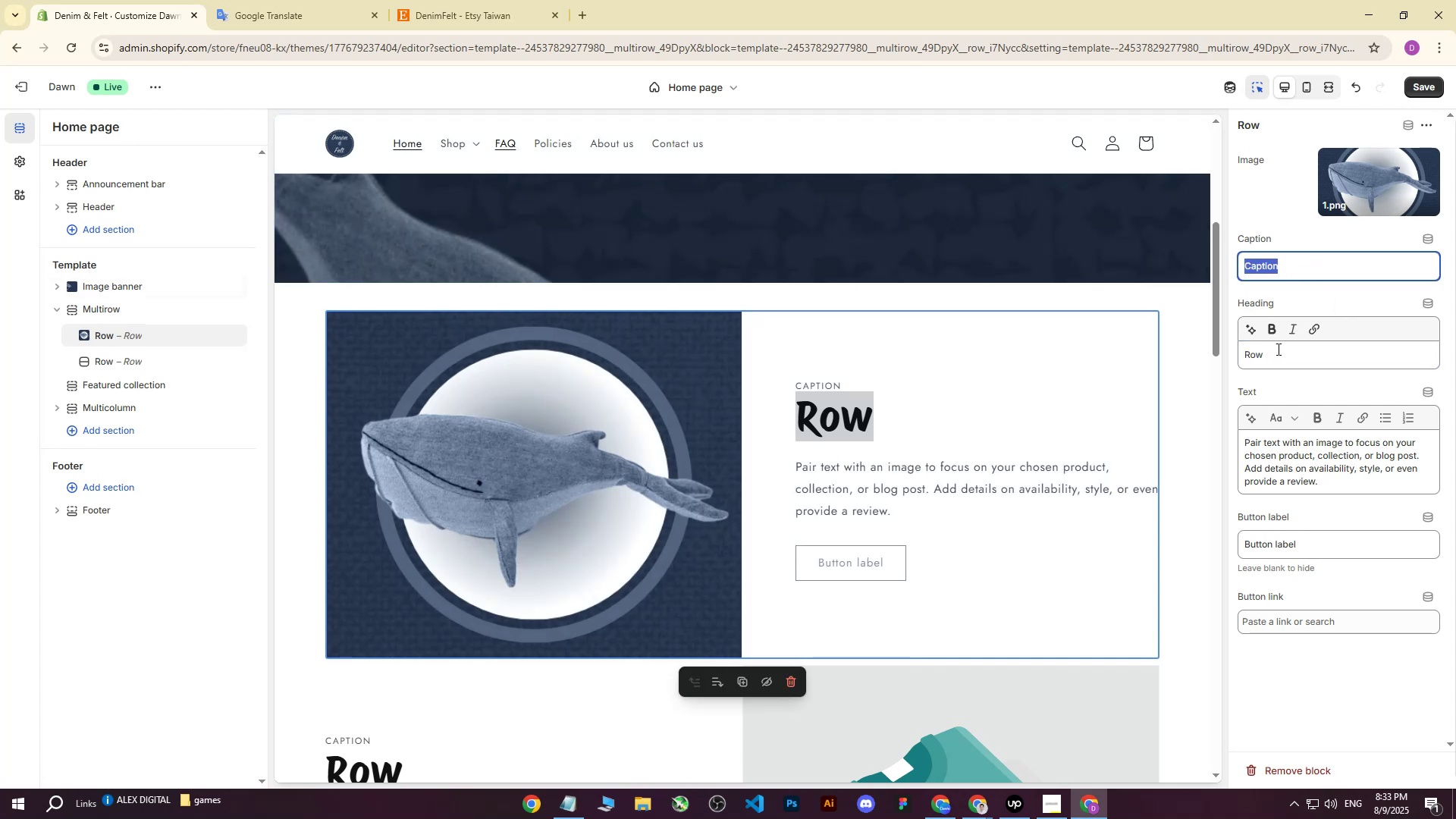 
left_click([1275, 352])
 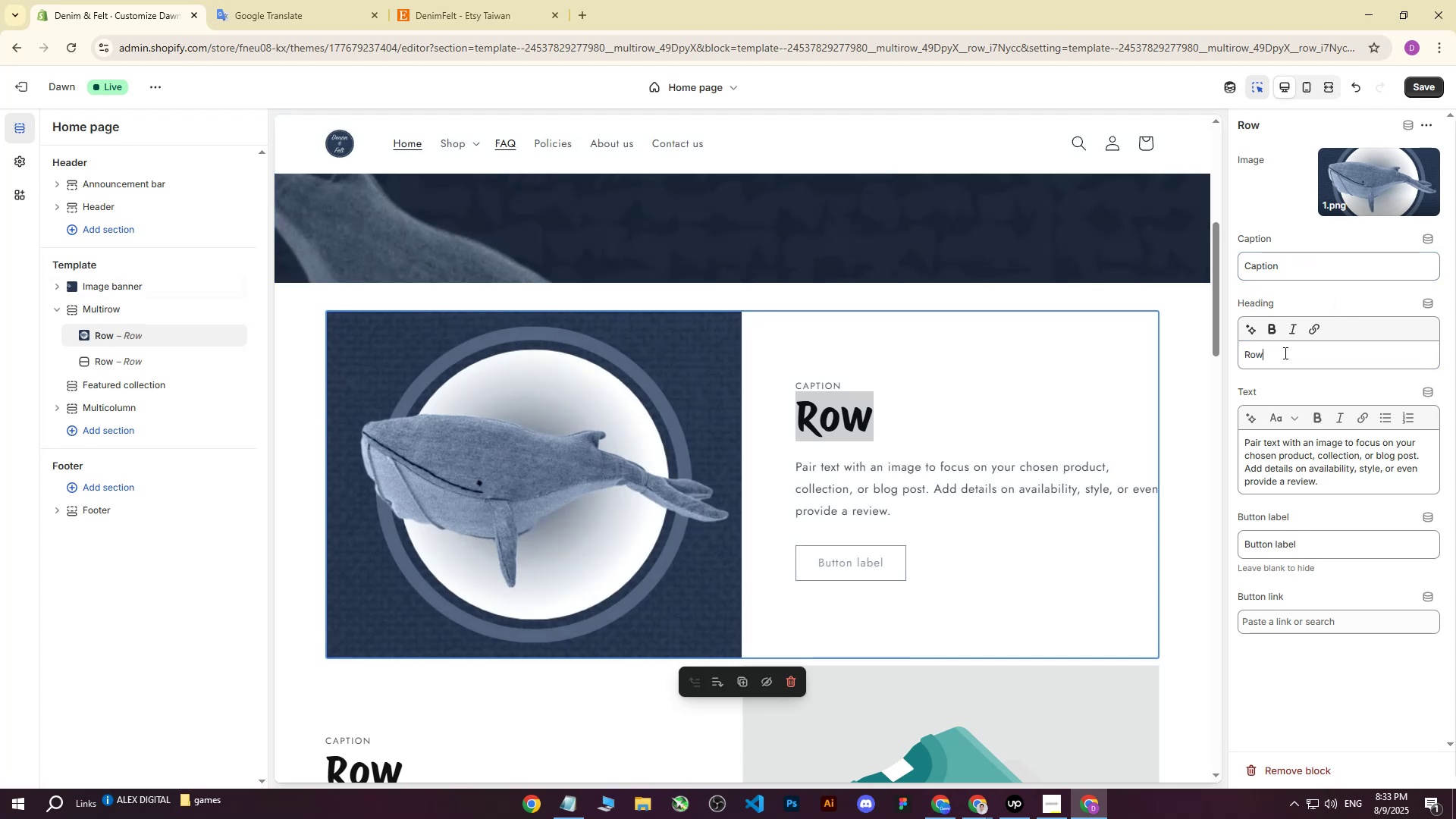 
left_click_drag(start_coordinate=[1284, 353], to_coordinate=[1194, 352])
 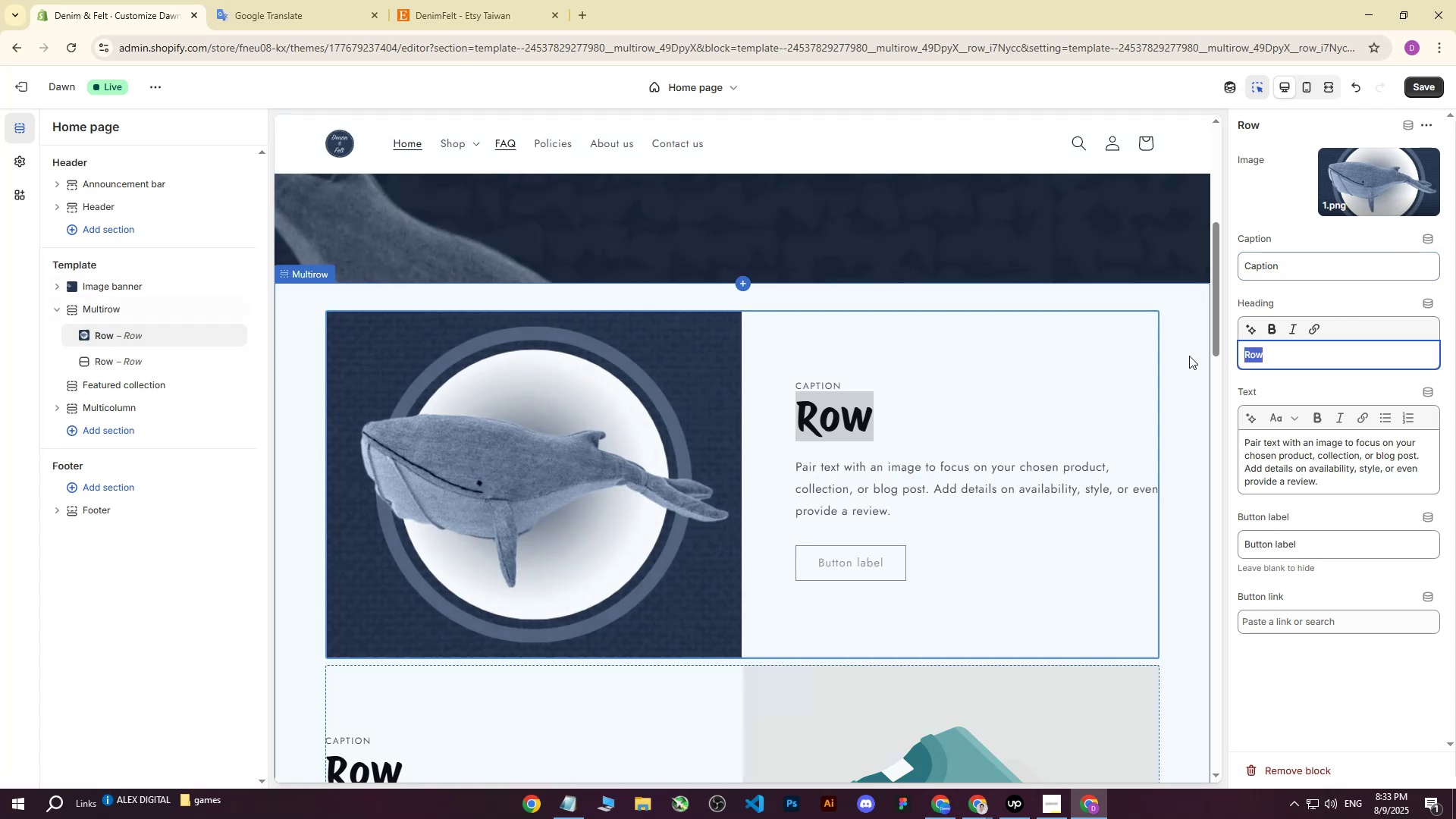 
key(CapsLock)
 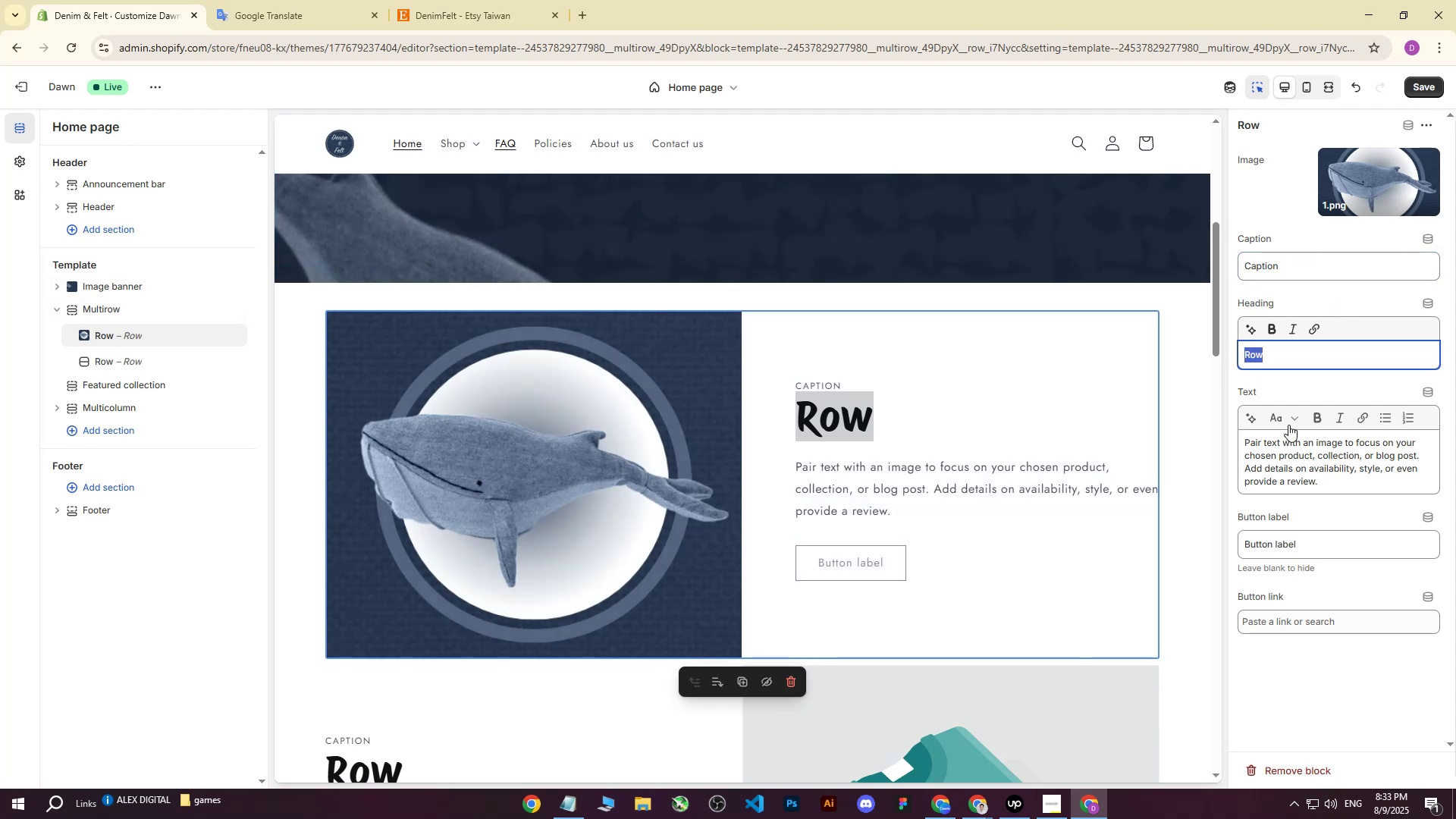 
left_click([1300, 271])
 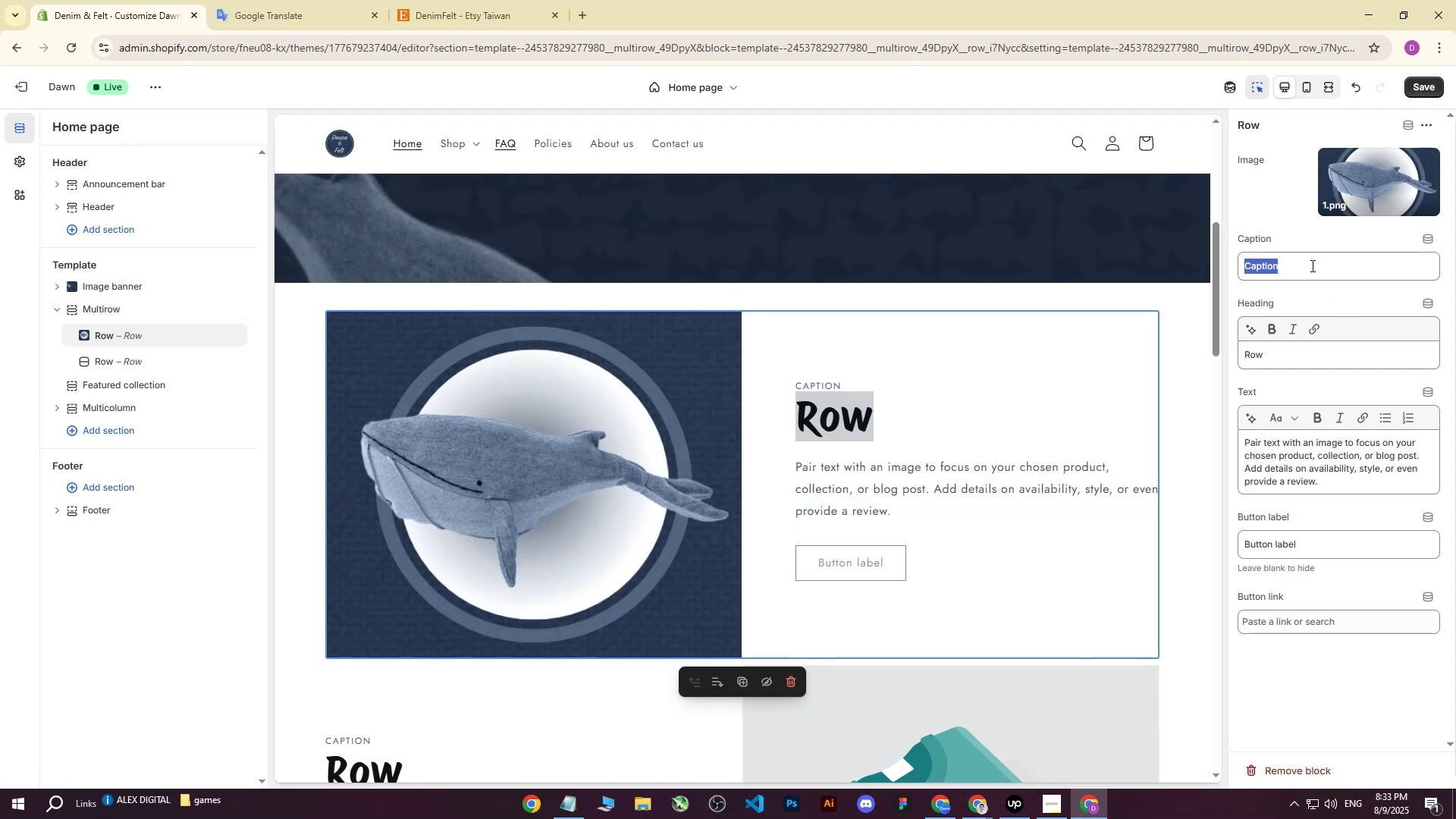 
type(Denim)
 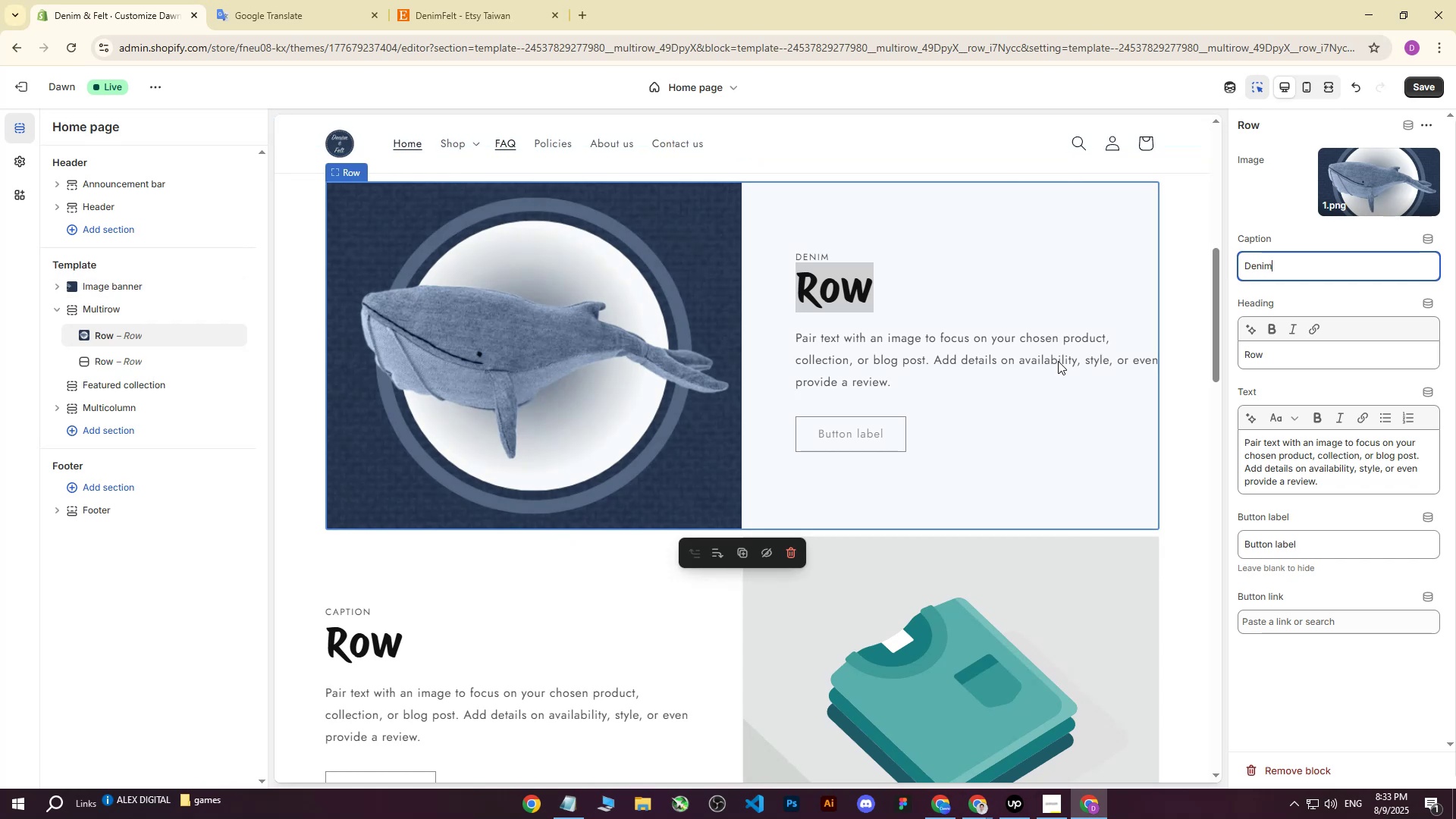 
scroll: coordinate [880, 435], scroll_direction: up, amount: 12.0
 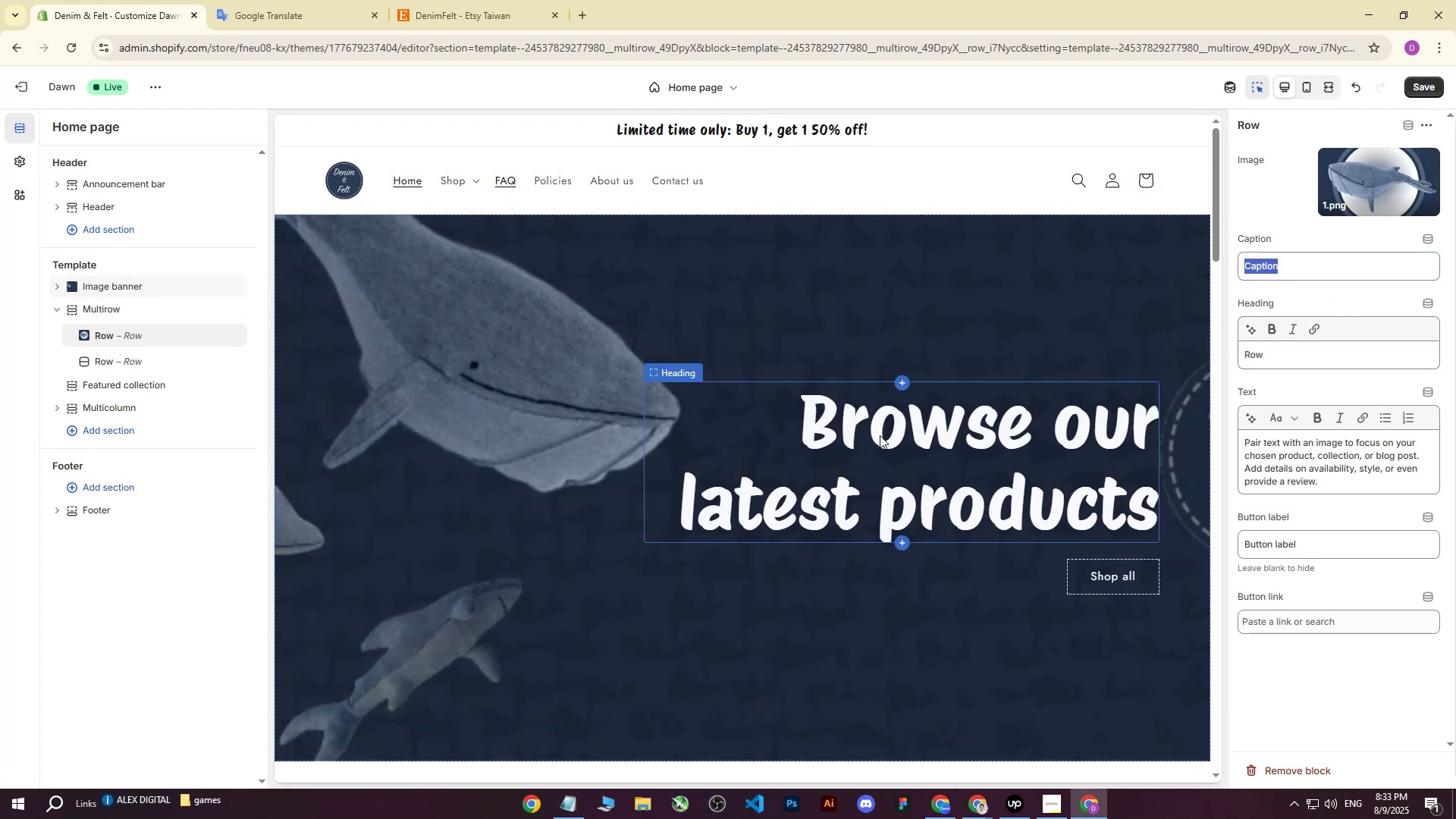 
scroll: coordinate [880, 439], scroll_direction: down, amount: 8.0
 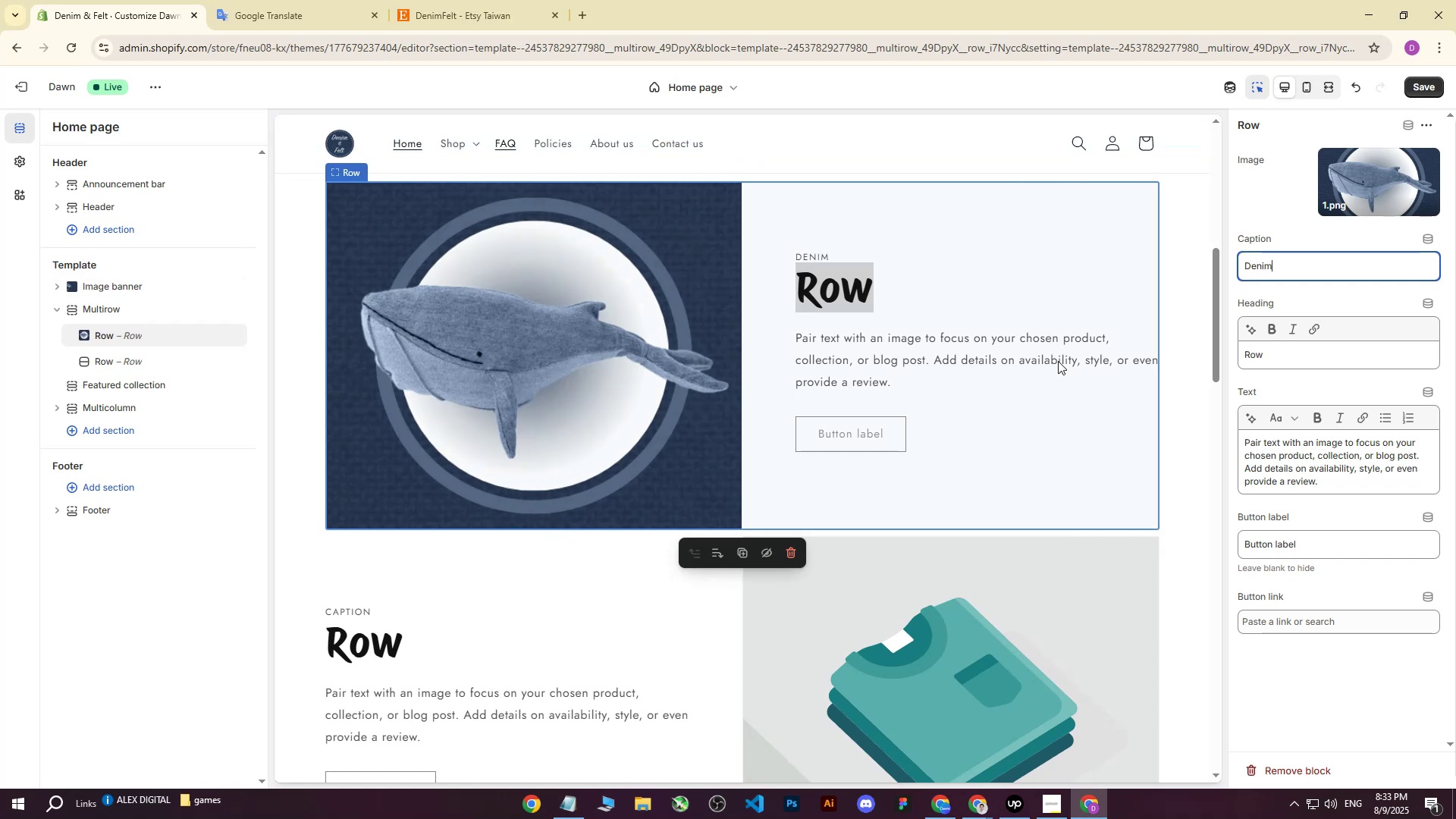 
left_click([1280, 350])
 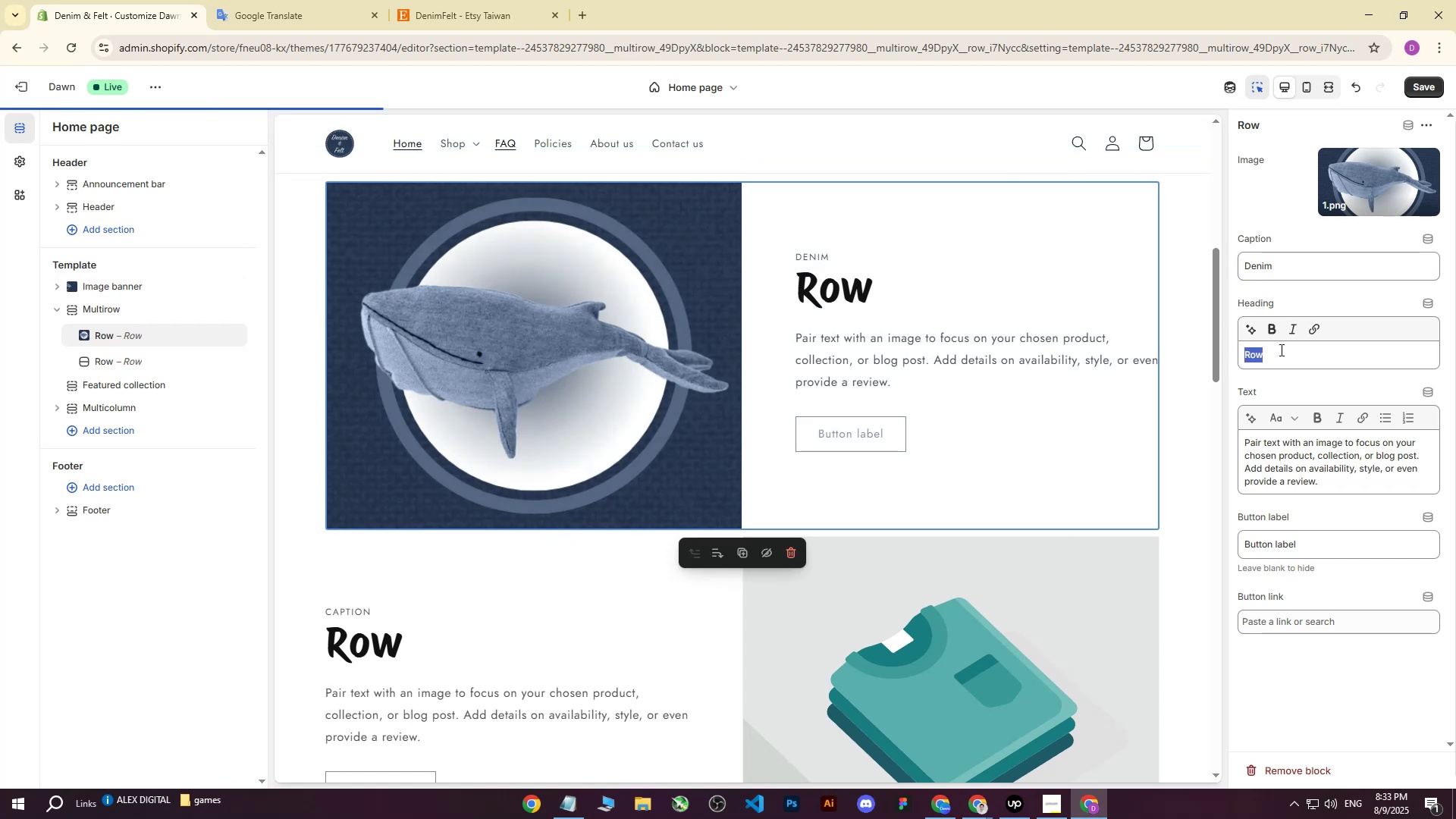 
type(Whale)
 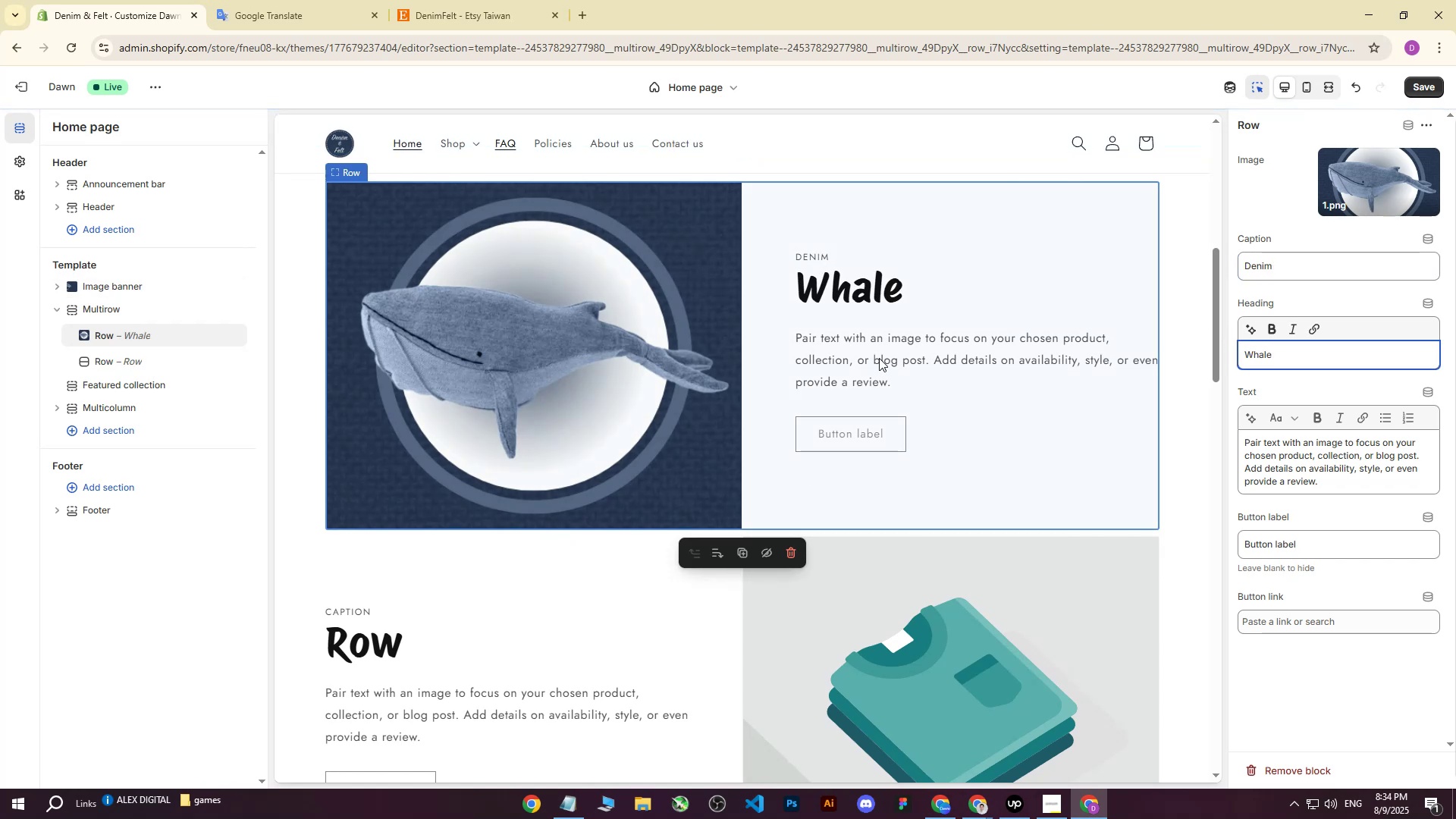 
left_click([1301, 469])
 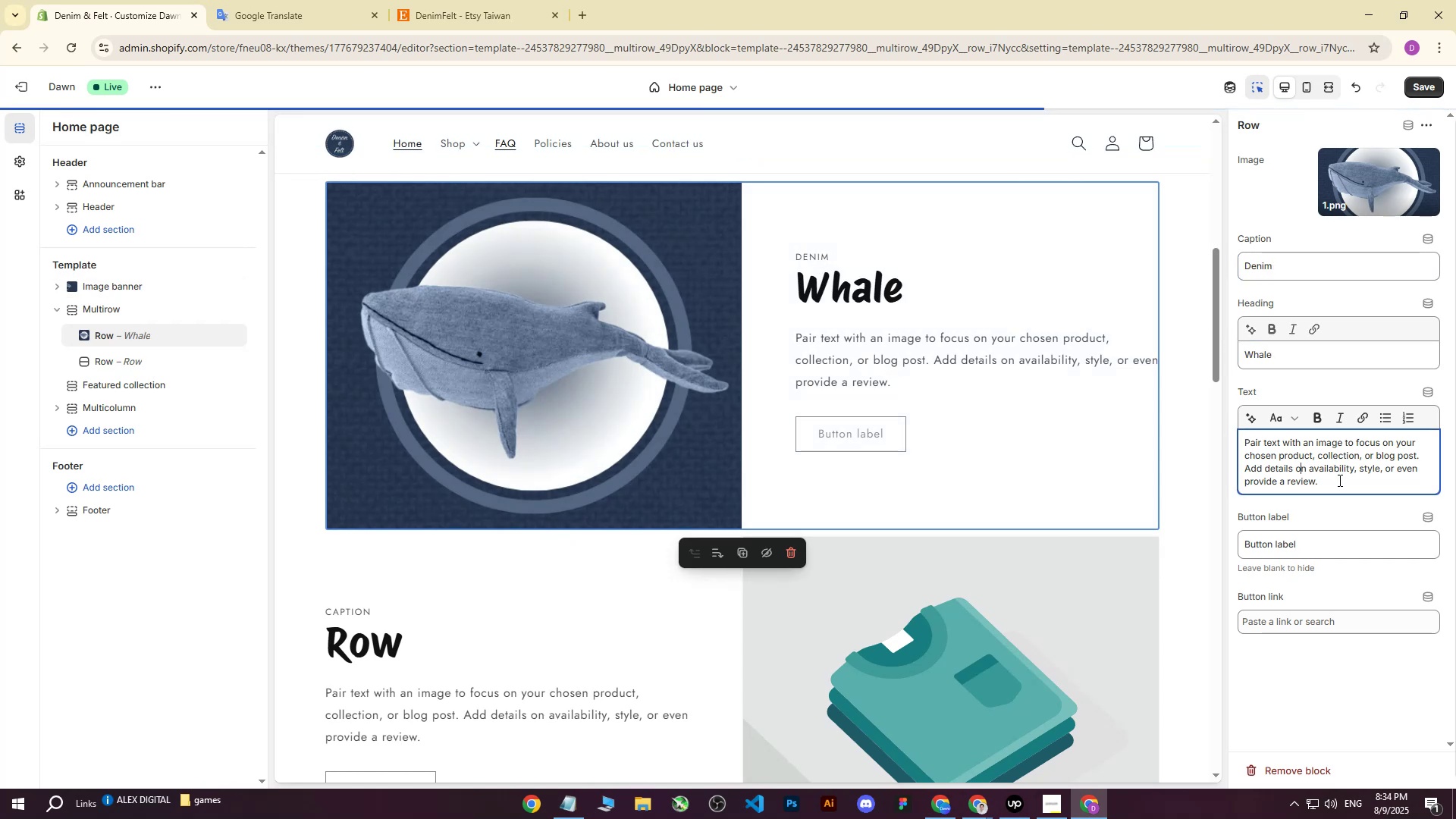 
left_click([1338, 480])
 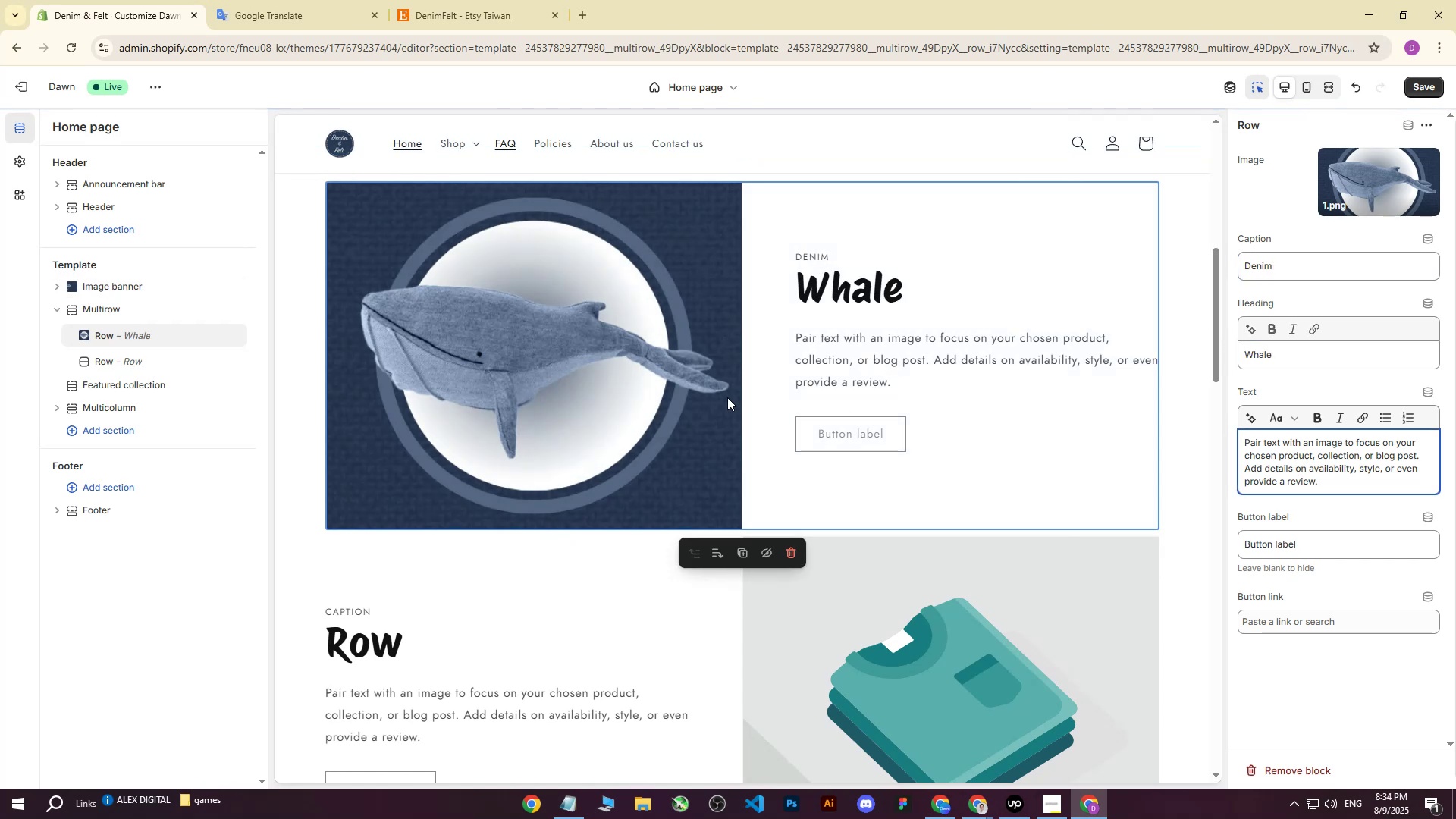 
scroll: coordinate [683, 390], scroll_direction: up, amount: 5.0
 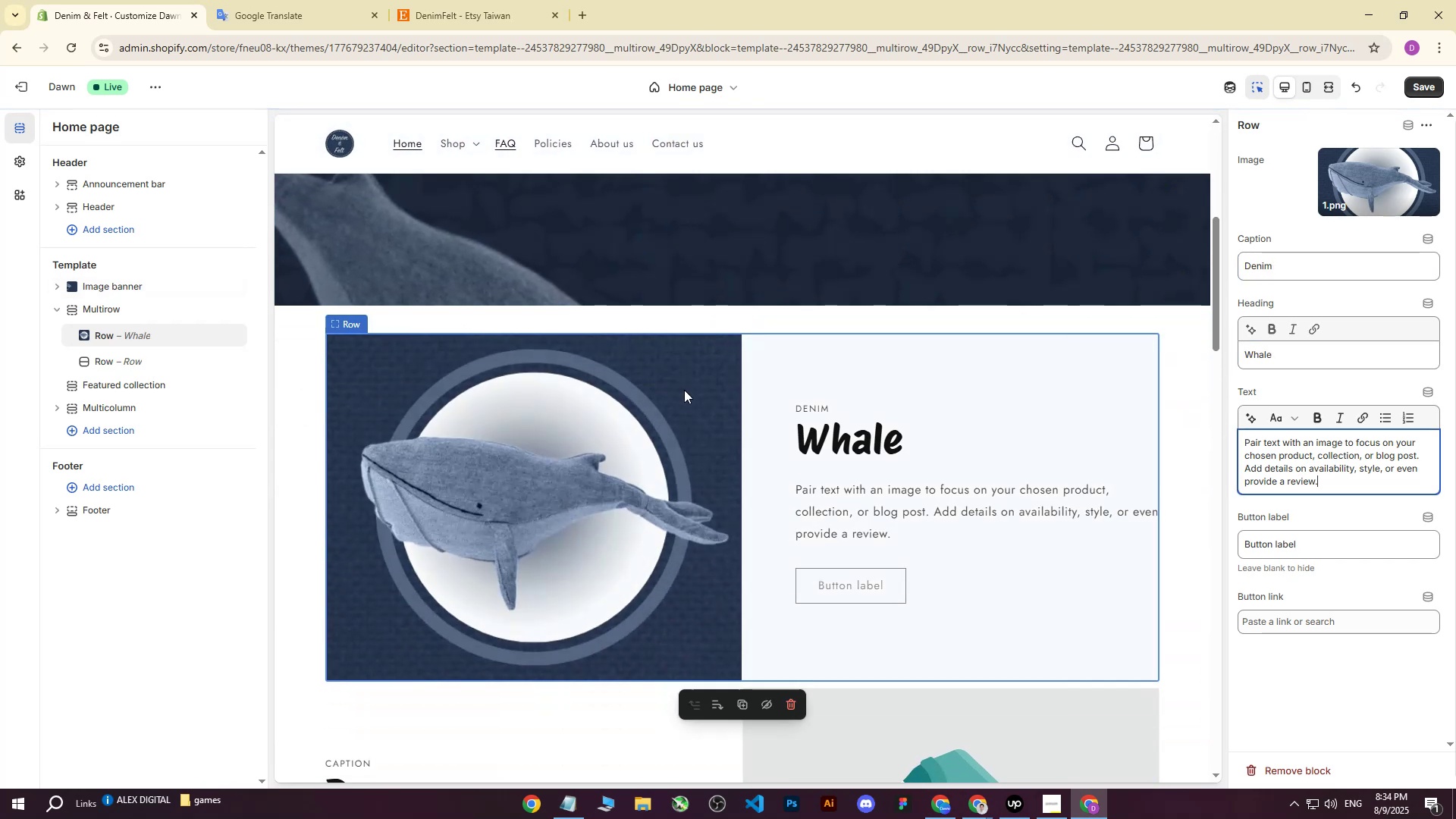 
scroll: coordinate [685, 390], scroll_direction: down, amount: 3.0
 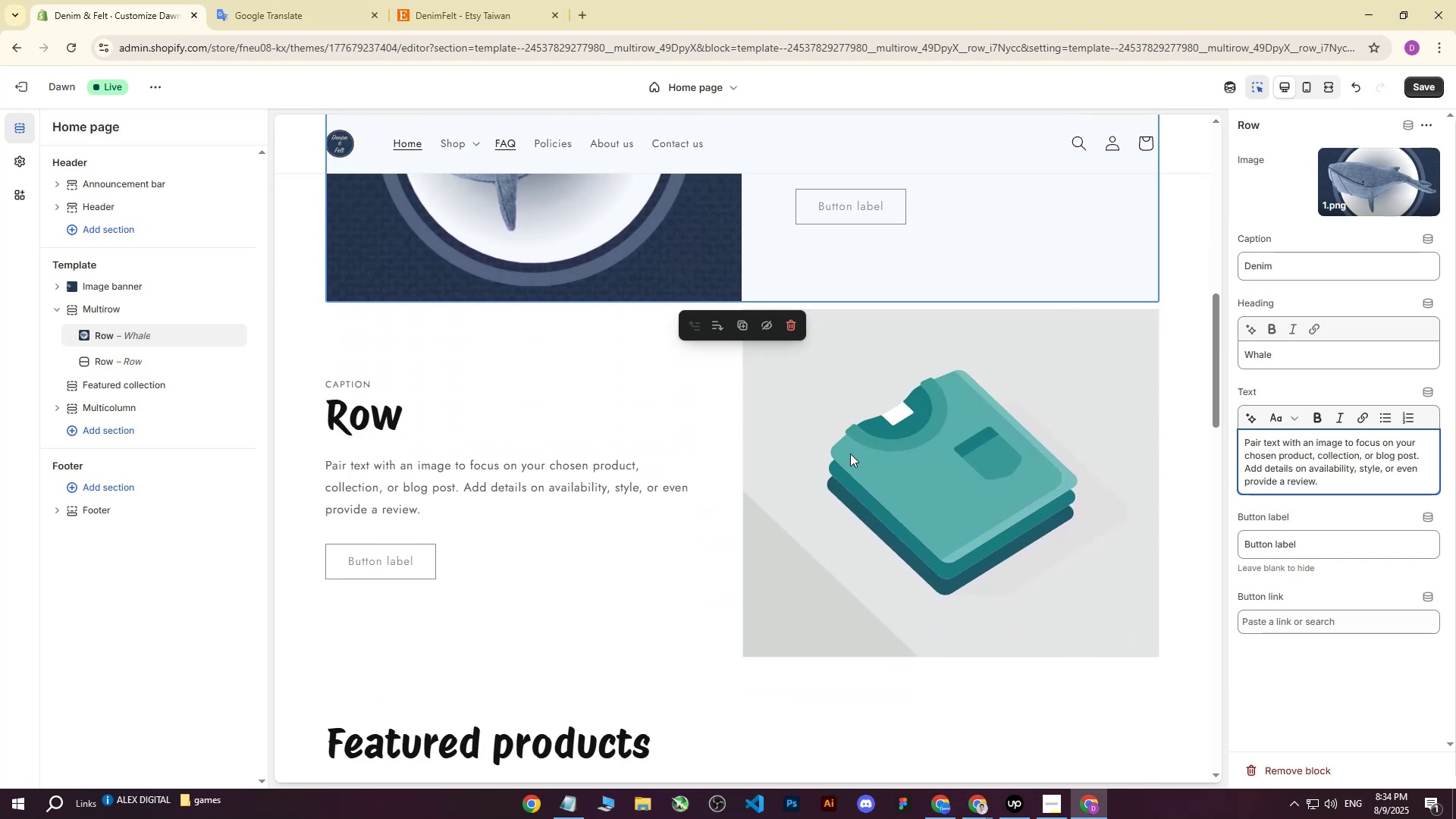 
left_click([850, 453])
 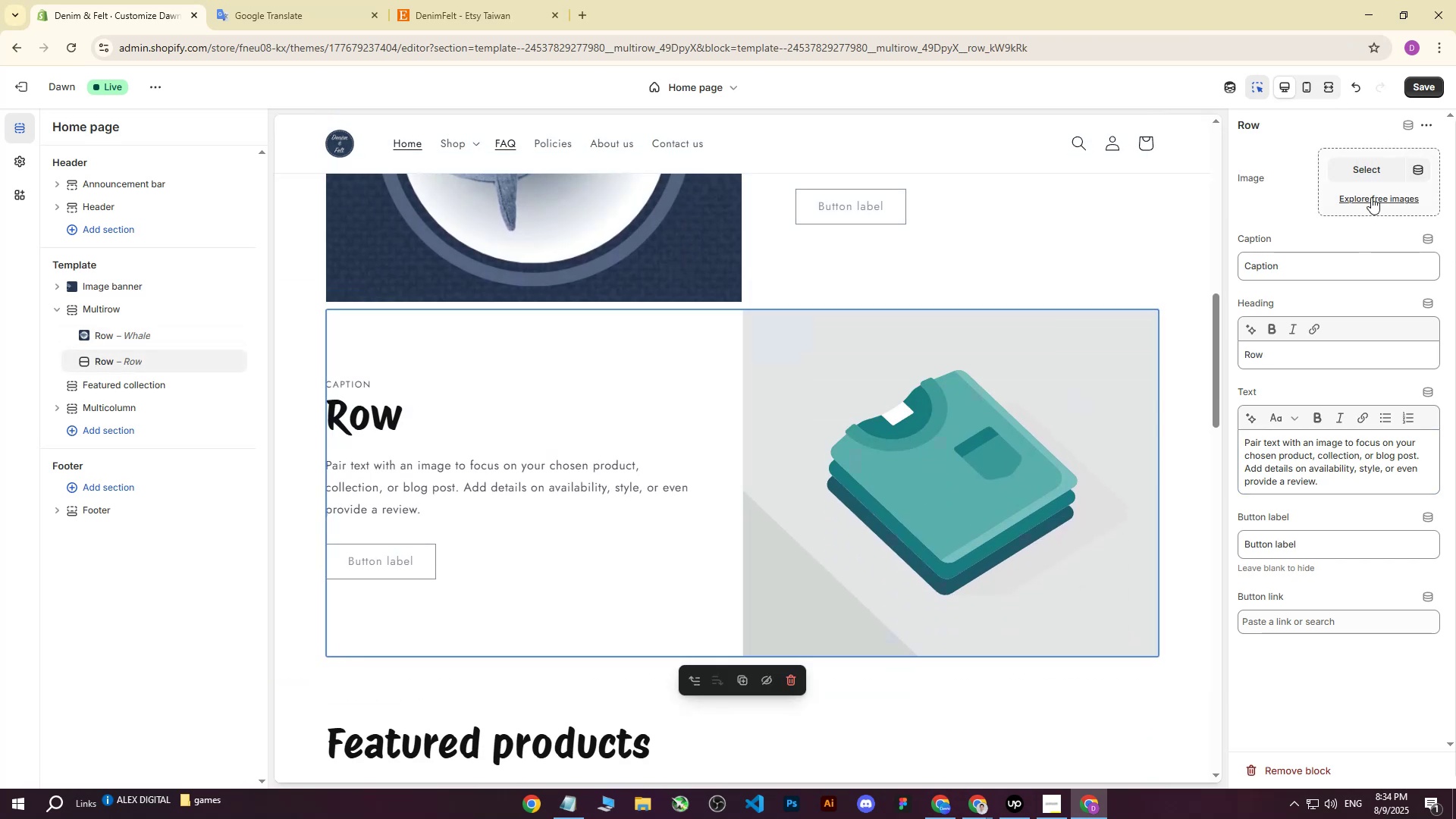 
left_click([1367, 174])
 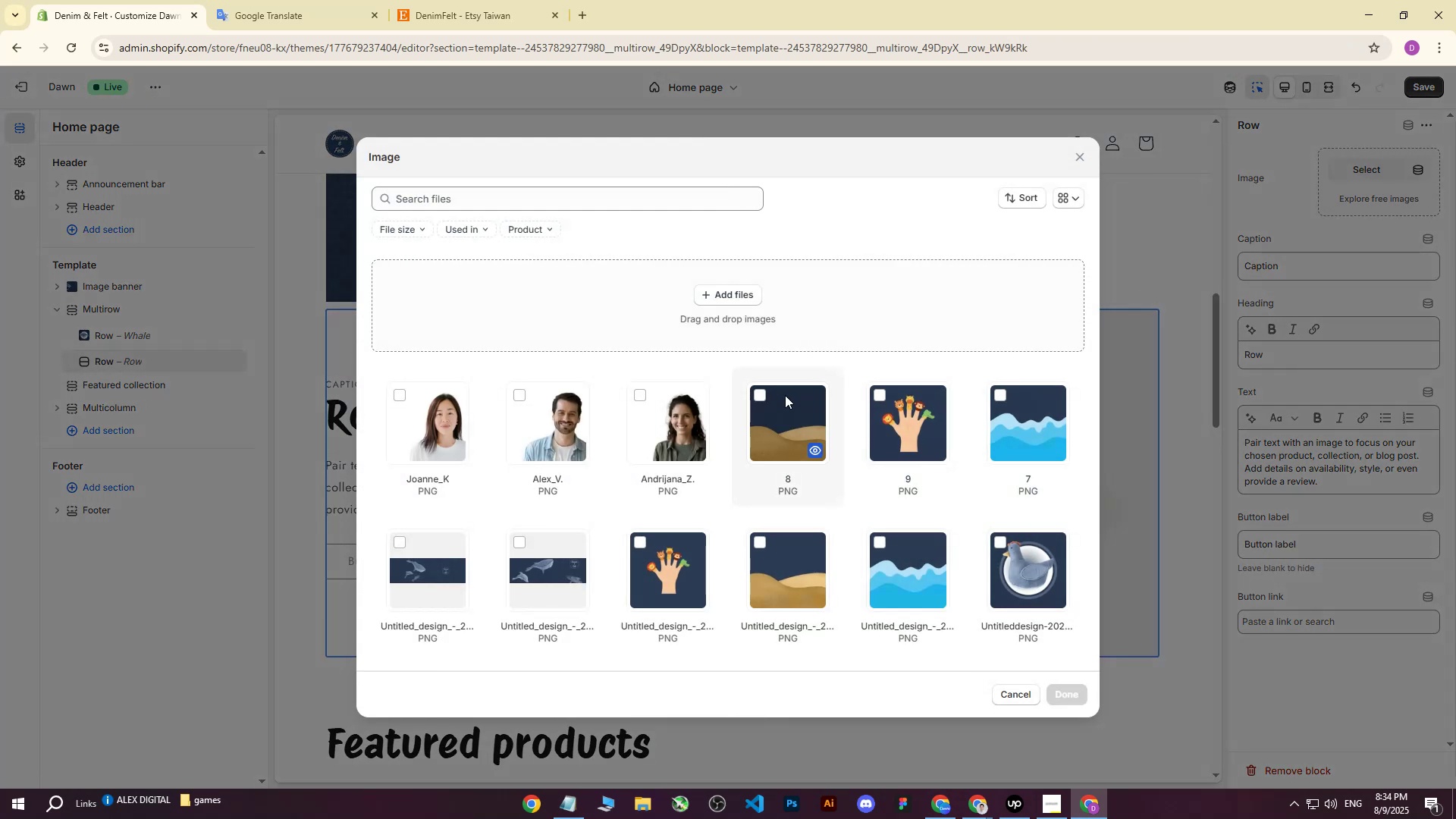 
scroll: coordinate [781, 486], scroll_direction: down, amount: 7.0
 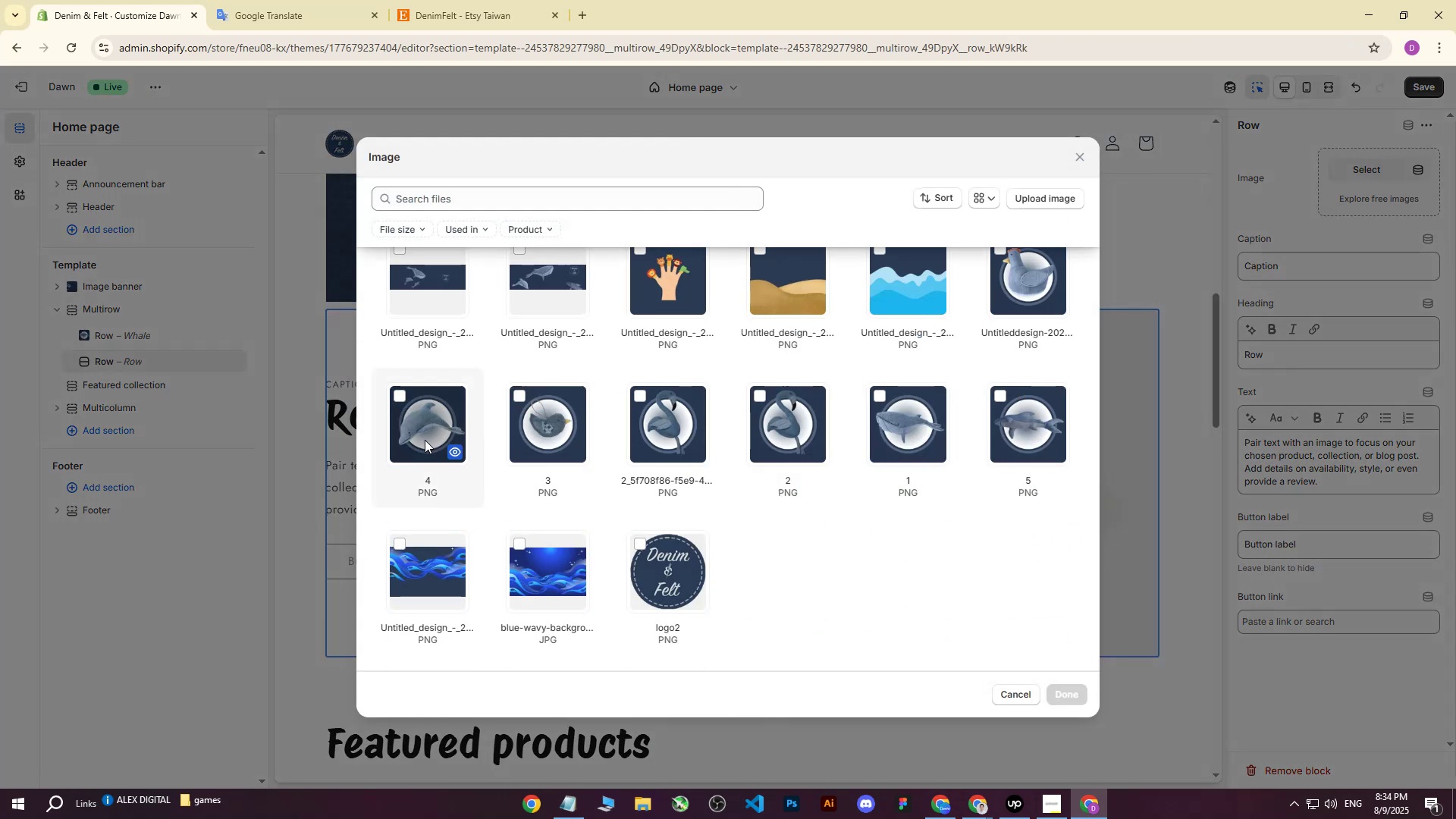 
left_click([1024, 698])
 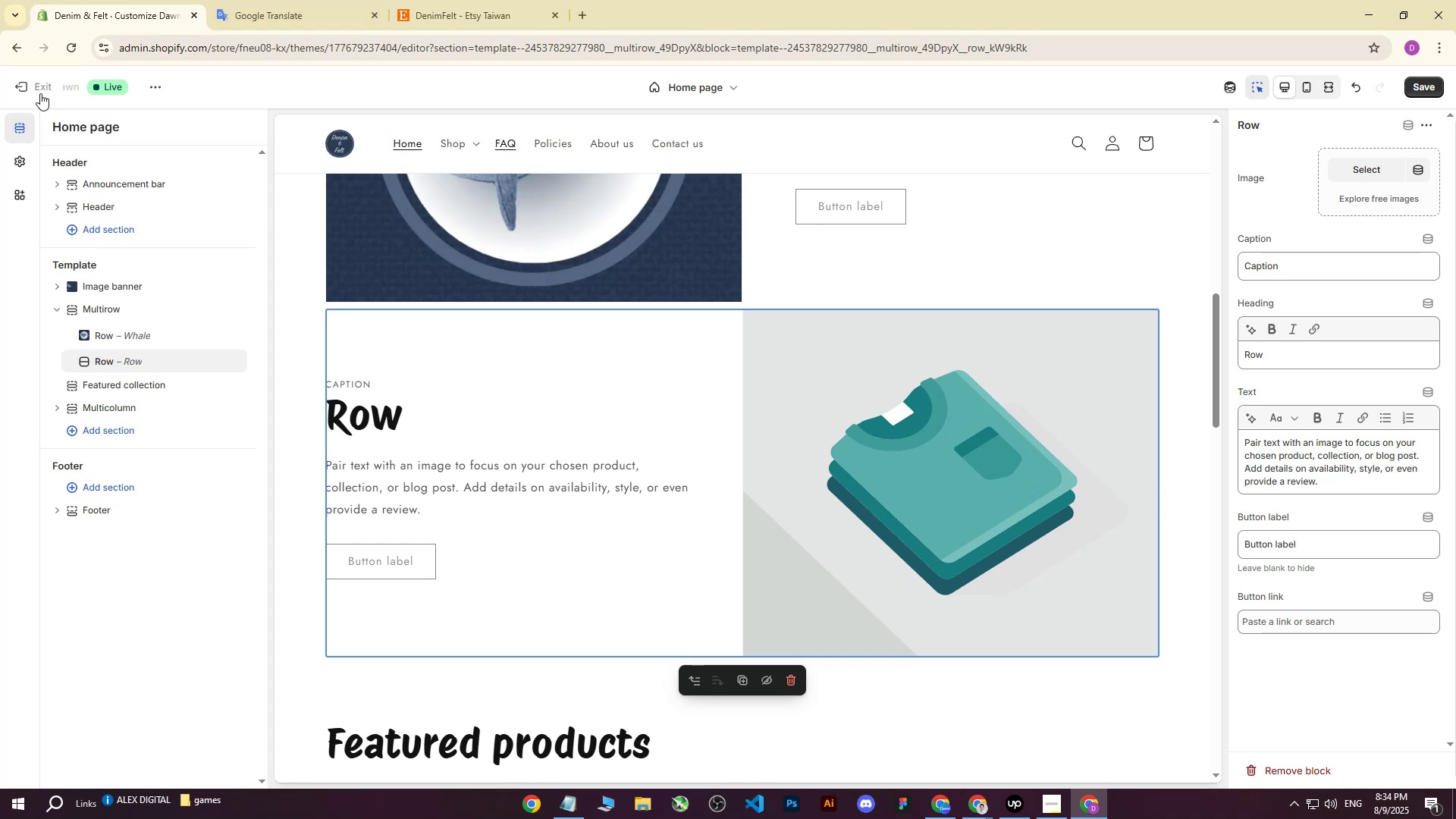 
middle_click([27, 86])
 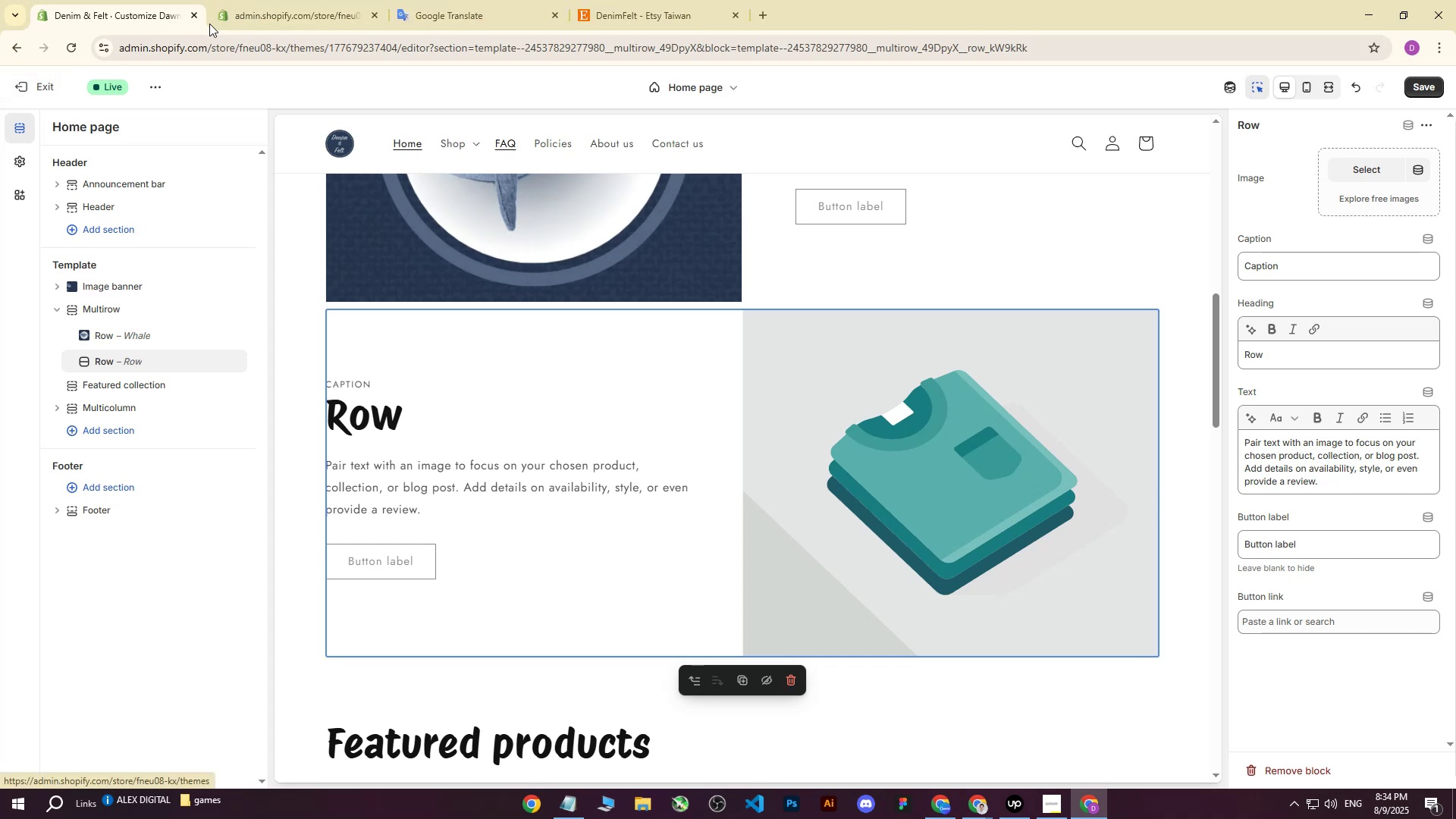 
left_click_drag(start_coordinate=[293, 0], to_coordinate=[174, 0])
 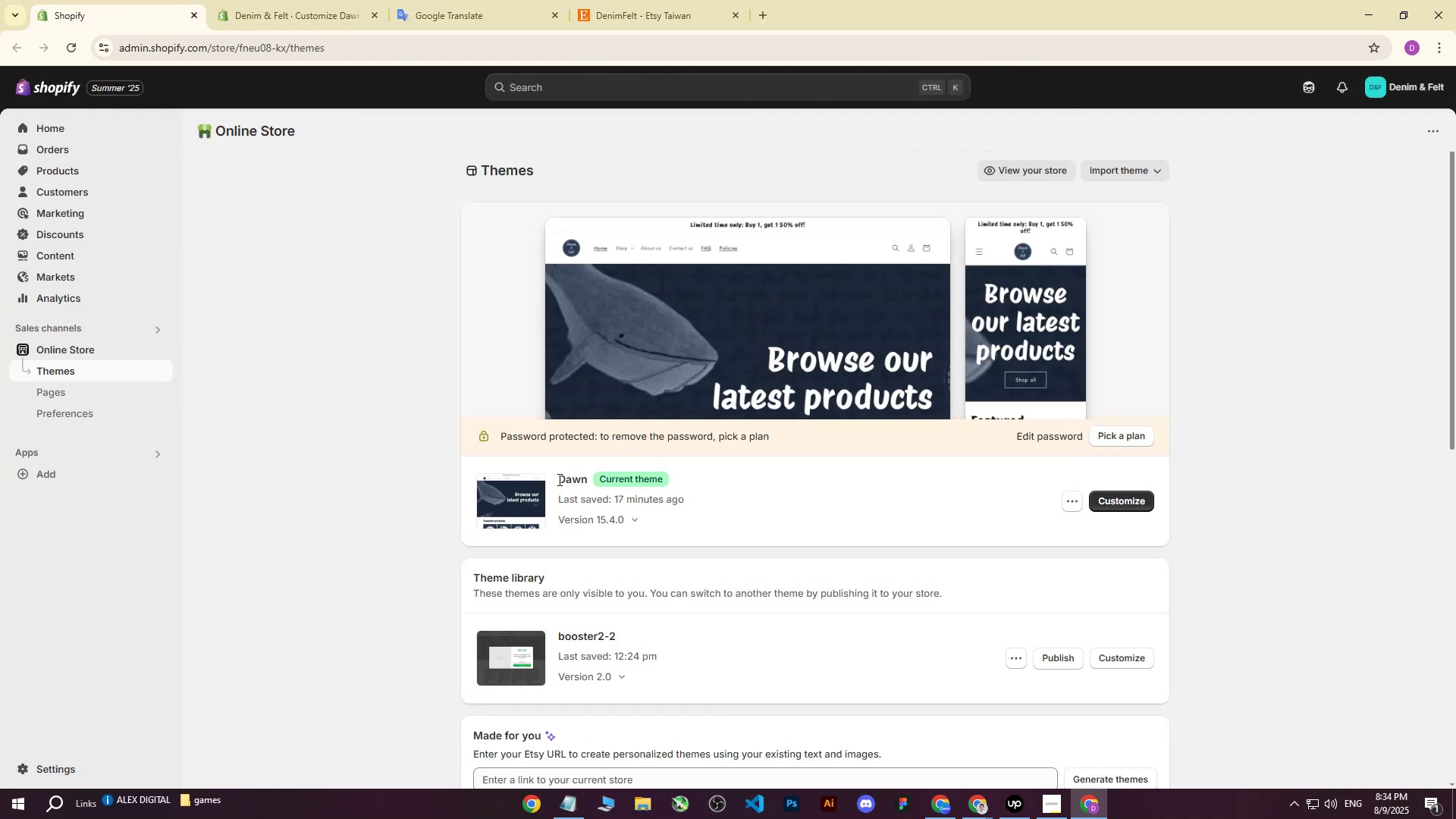 
wait(8.69)
 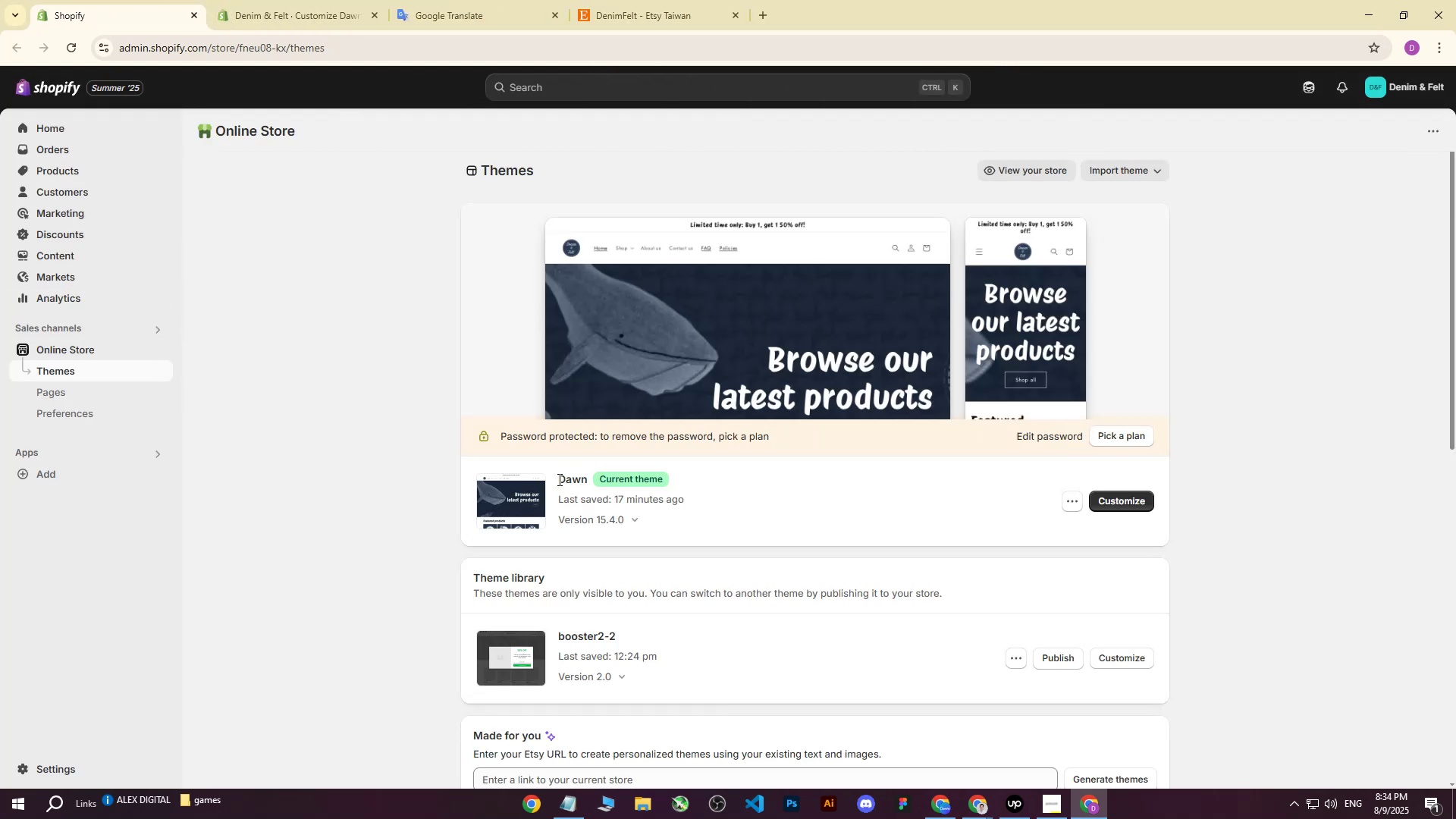 
left_click([64, 171])
 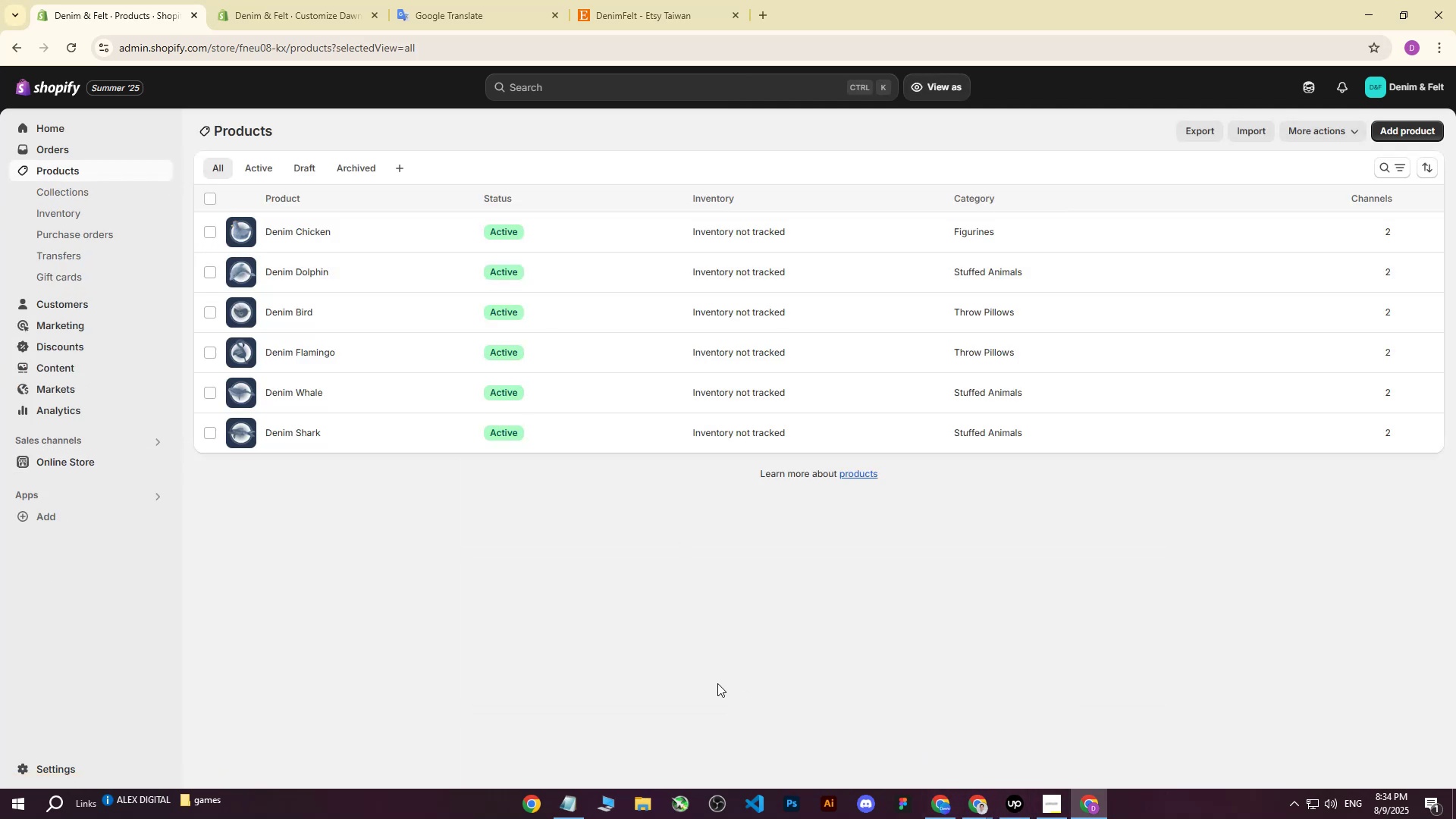 
wait(12.24)
 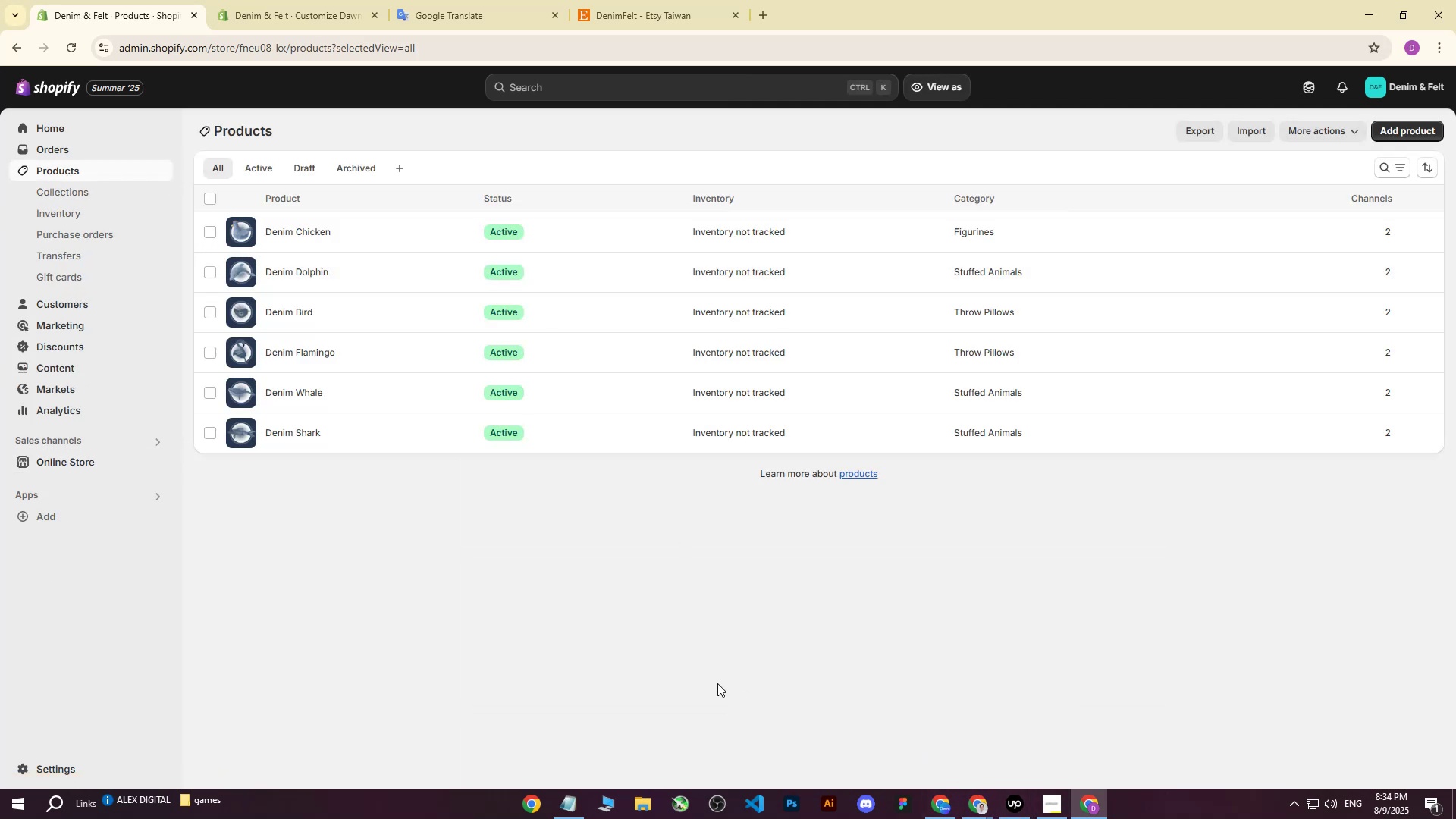 
left_click([161, 463])
 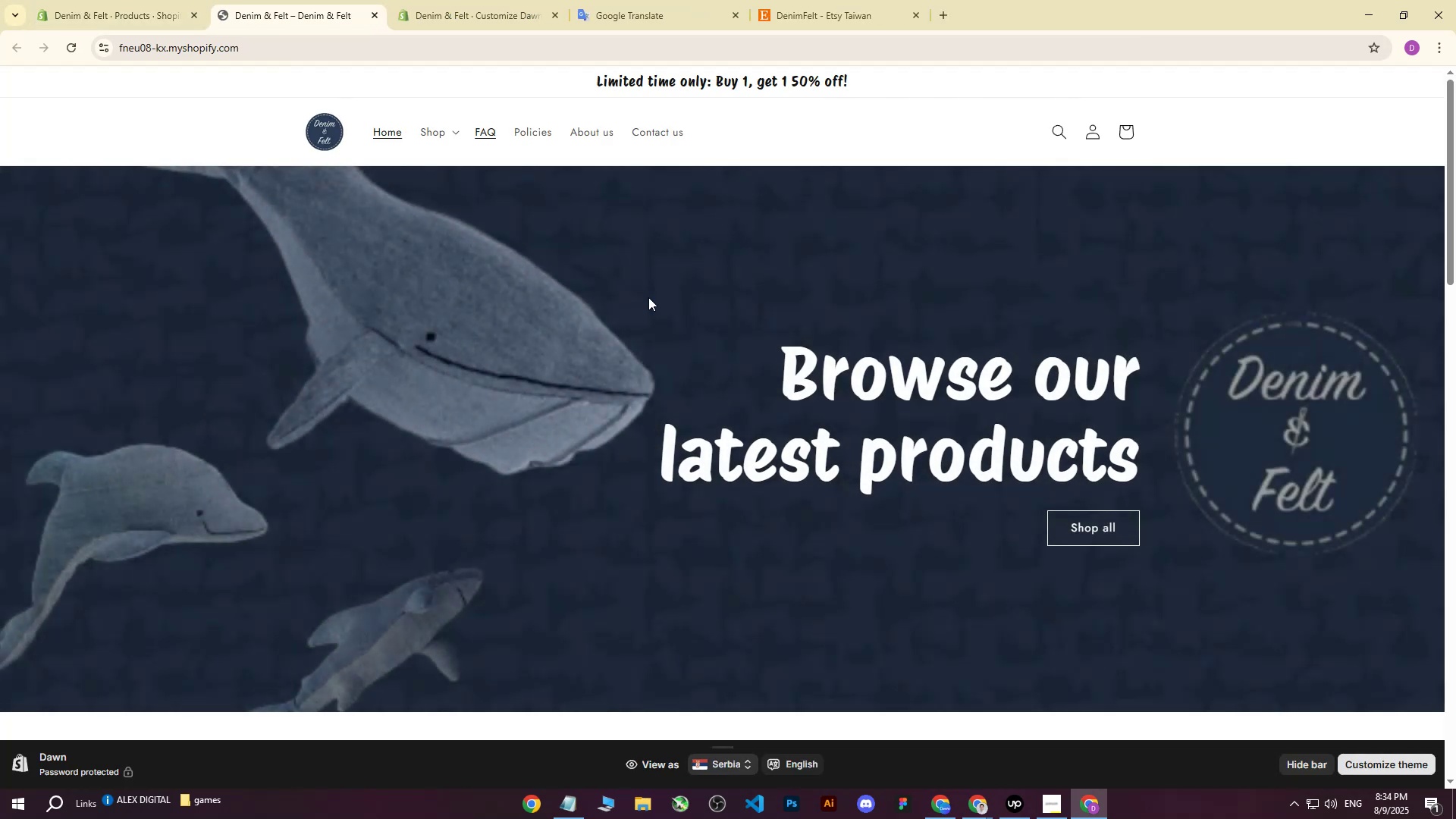 
left_click([447, 136])
 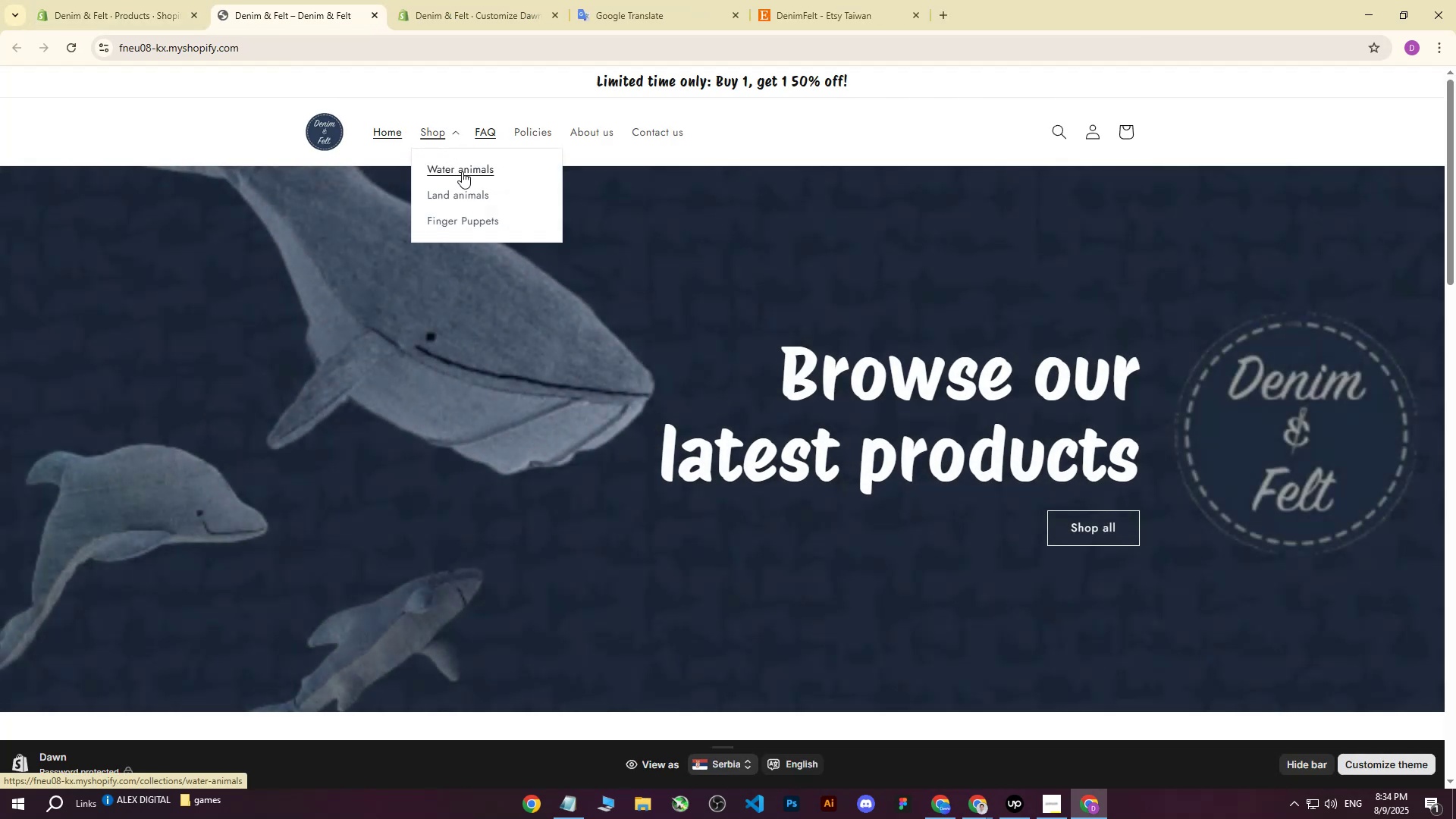 
left_click([463, 171])
 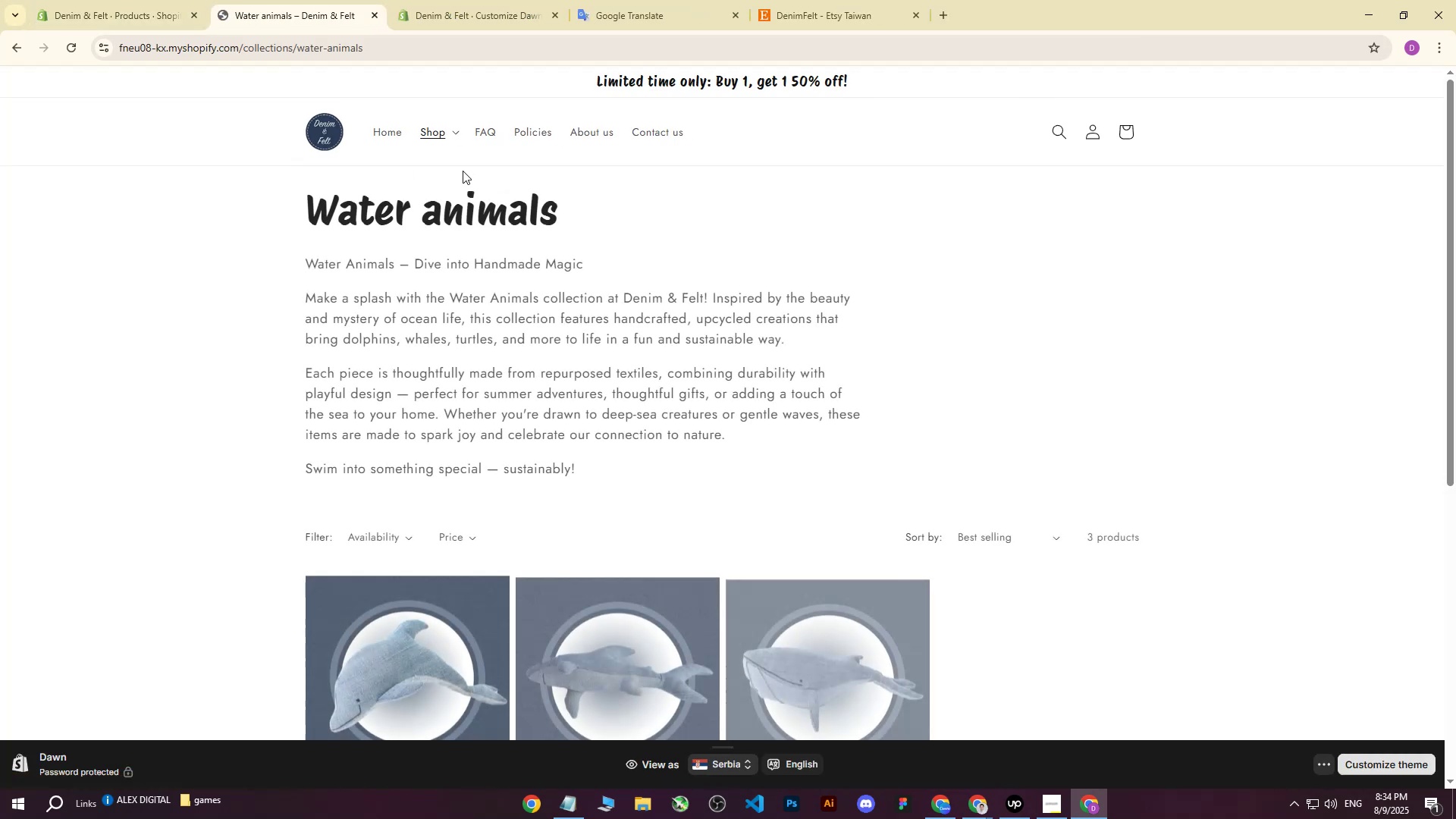 
scroll: coordinate [469, 206], scroll_direction: up, amount: 2.0
 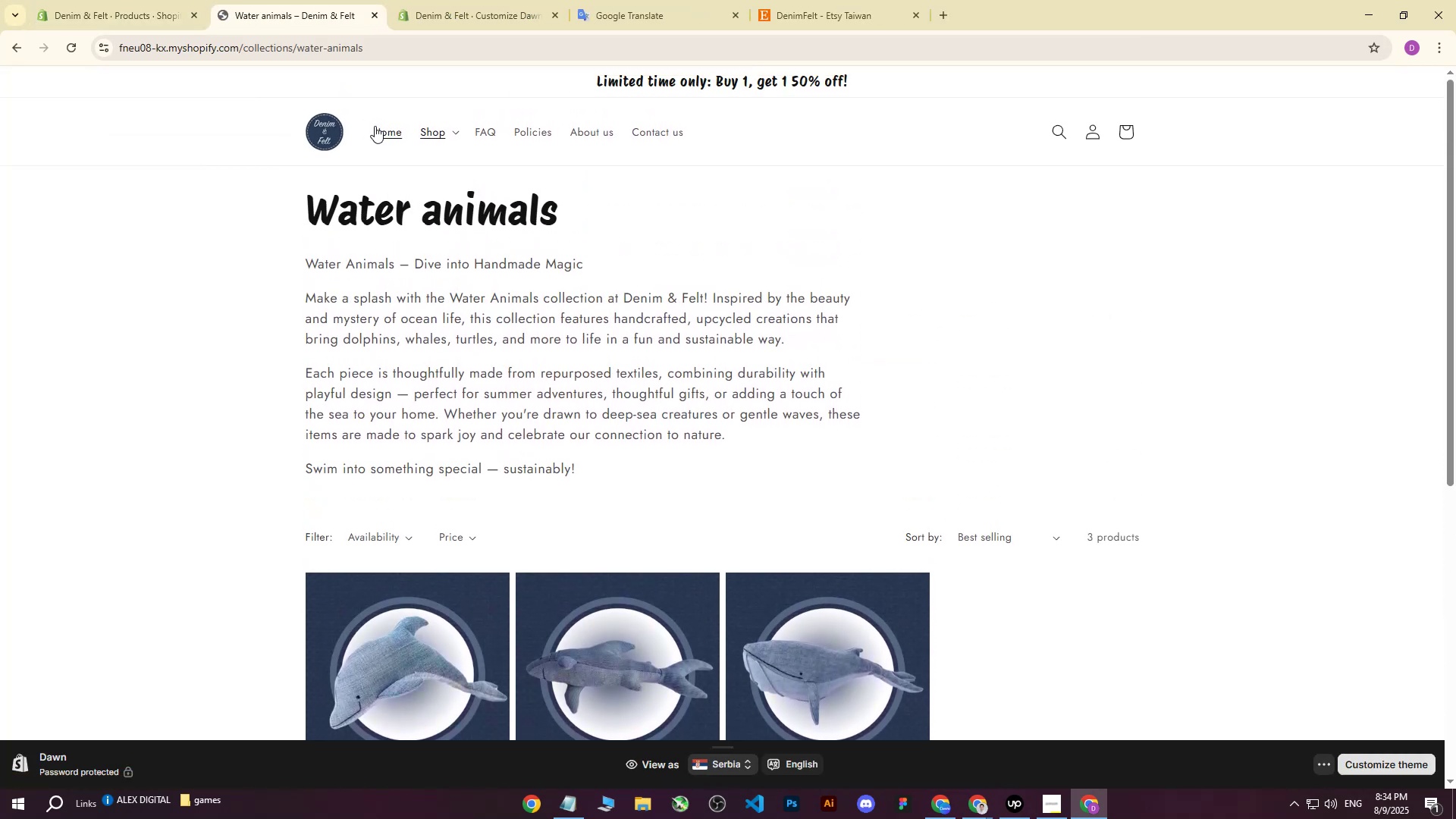 
left_click([387, 127])
 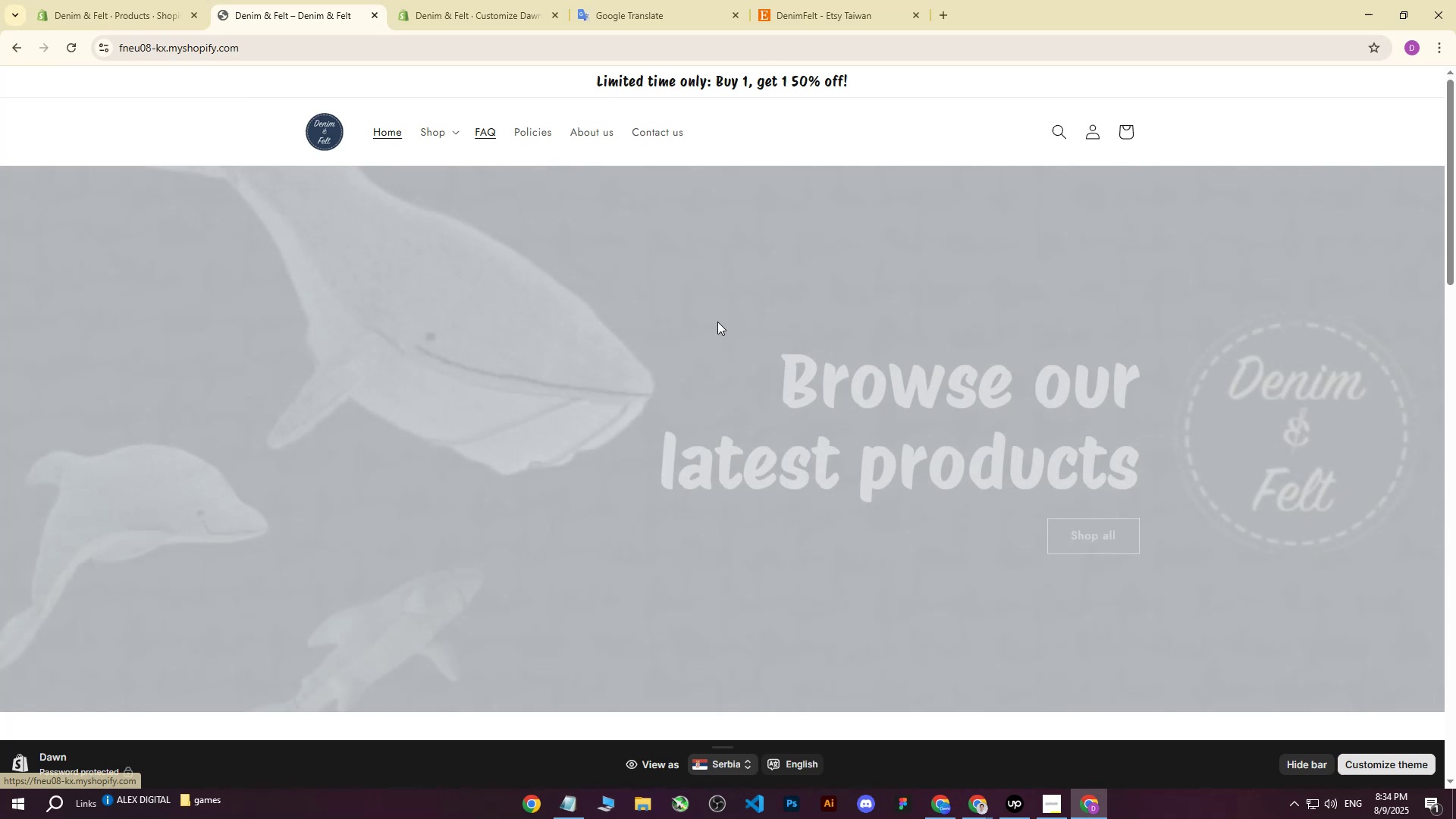 
scroll: coordinate [717, 318], scroll_direction: down, amount: 9.0
 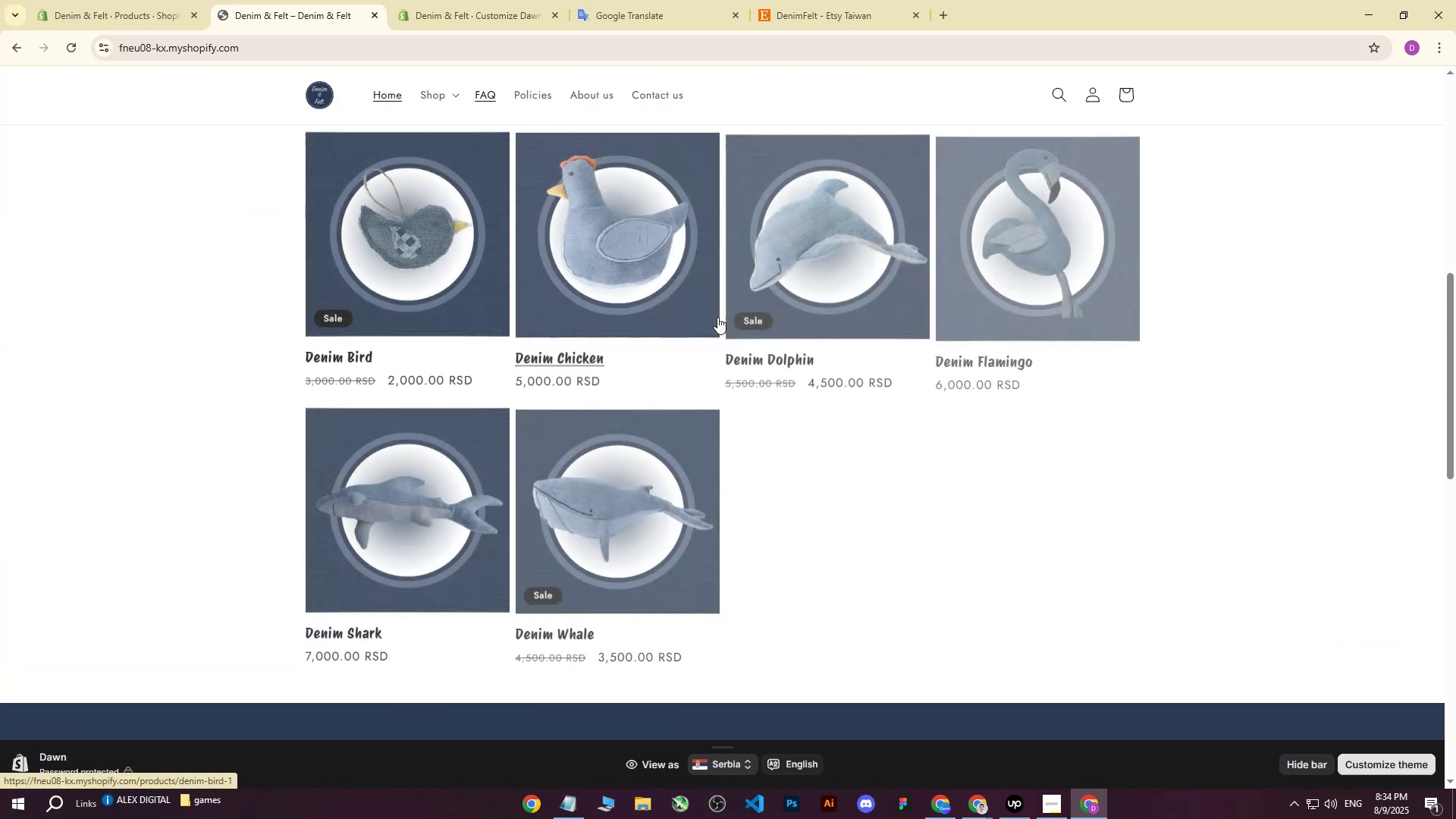 
scroll: coordinate [343, 240], scroll_direction: up, amount: 13.0
 